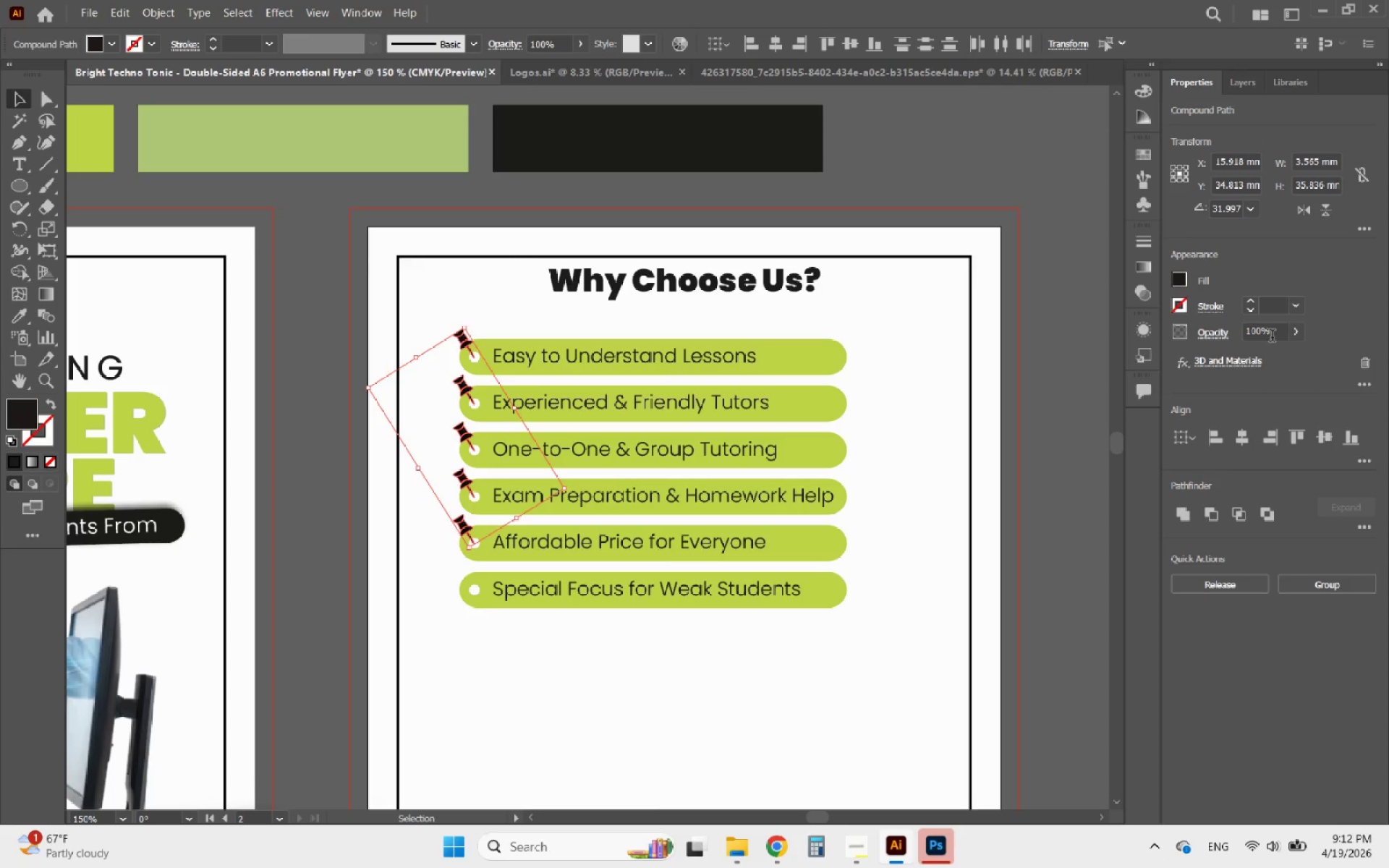 
left_click([1359, 360])
 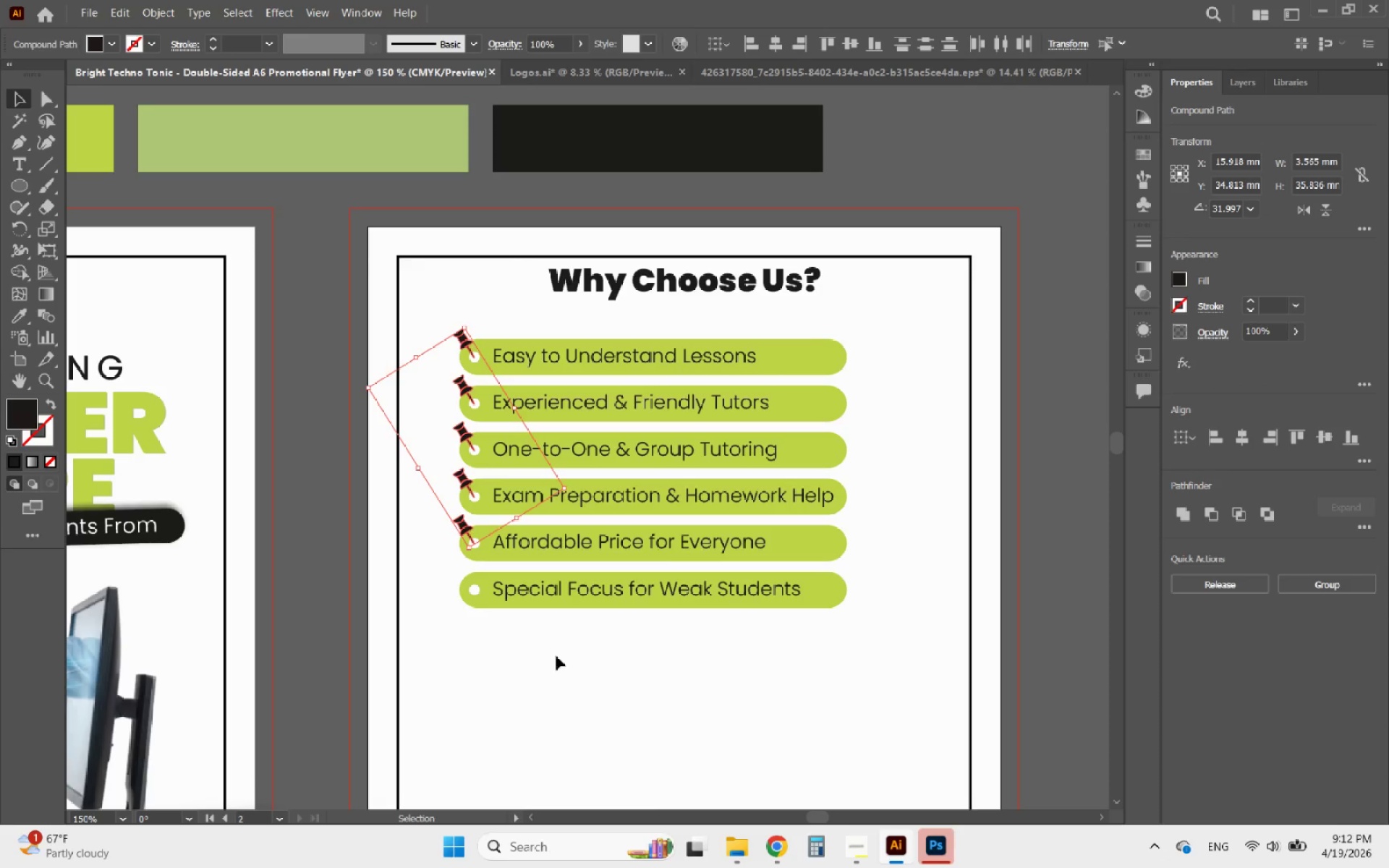 
left_click([548, 660])
 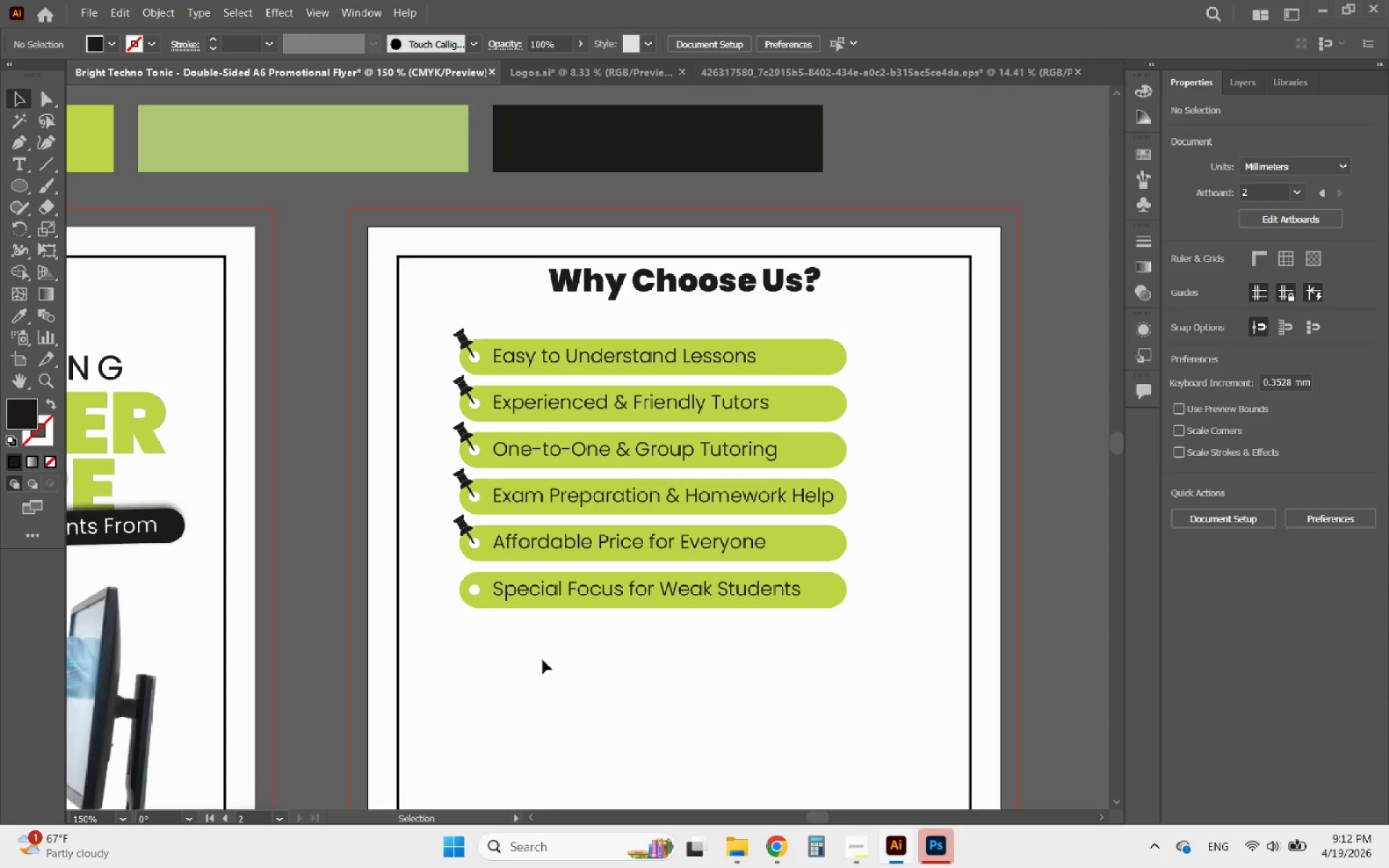 
hold_key(key=AltLeft, duration=0.55)
scroll: coordinate [472, 604], scroll_direction: up, amount: 4.0
 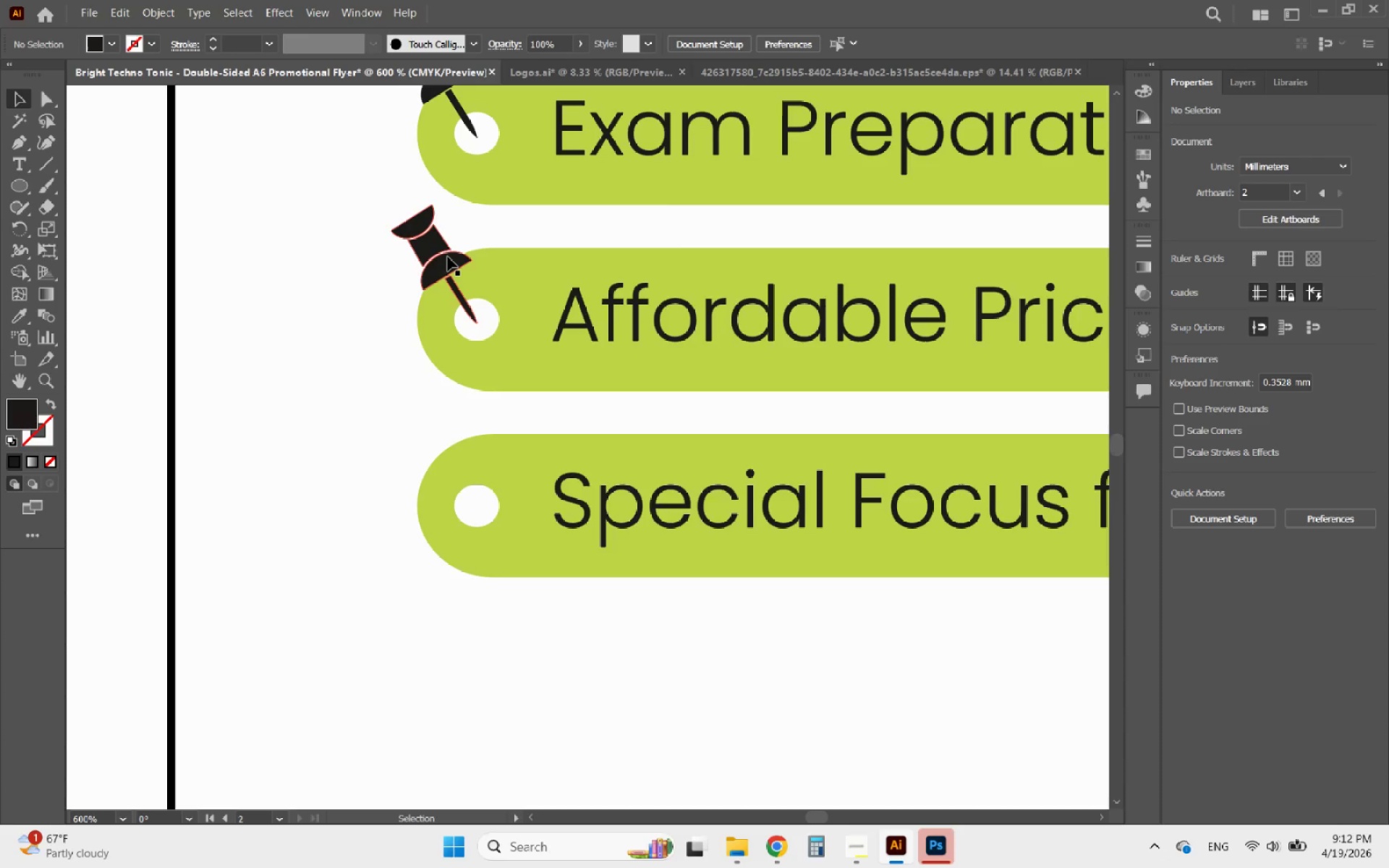 
left_click_drag(start_coordinate=[448, 257], to_coordinate=[456, 445])
 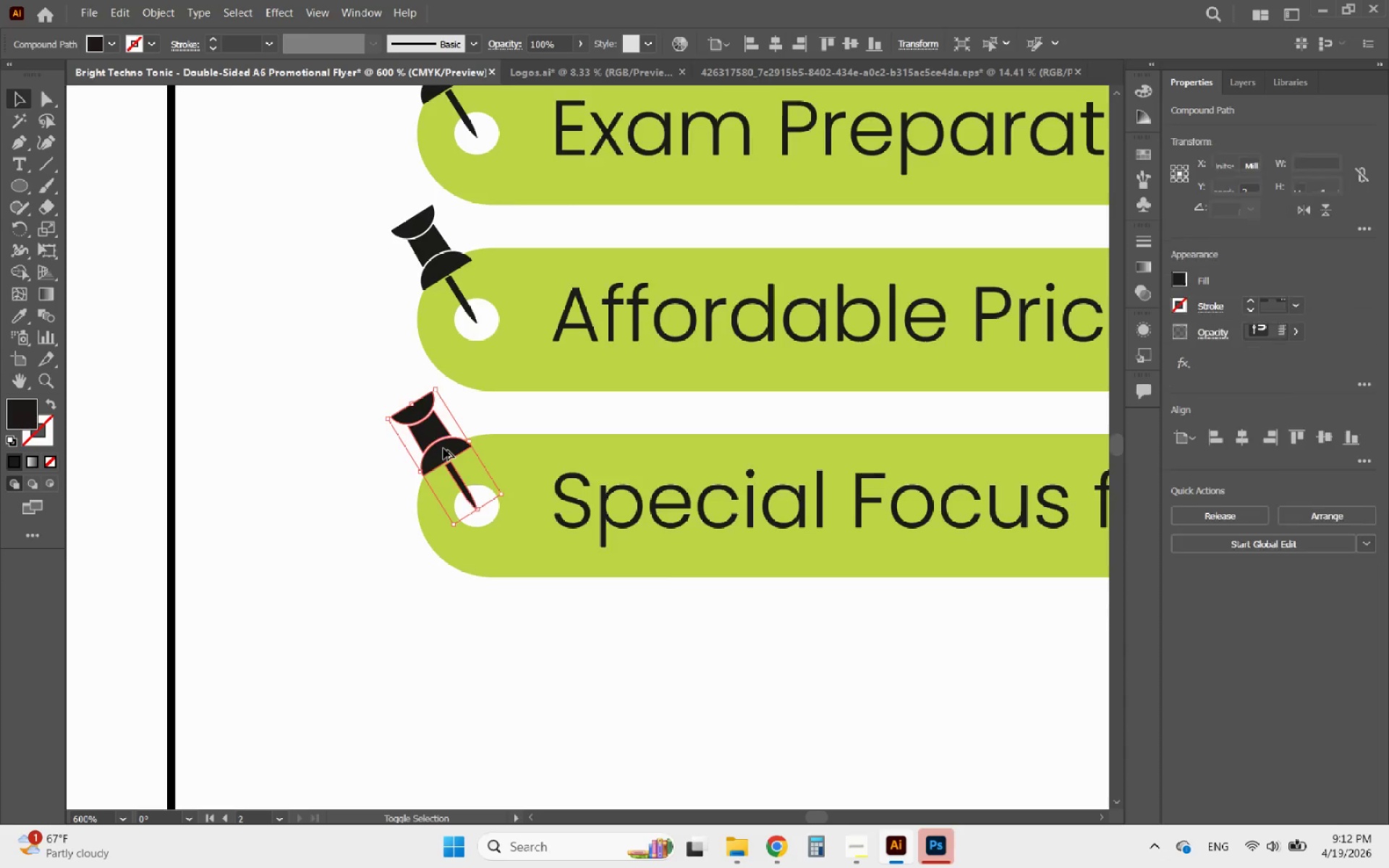 
hold_key(key=AltLeft, duration=2.41)
 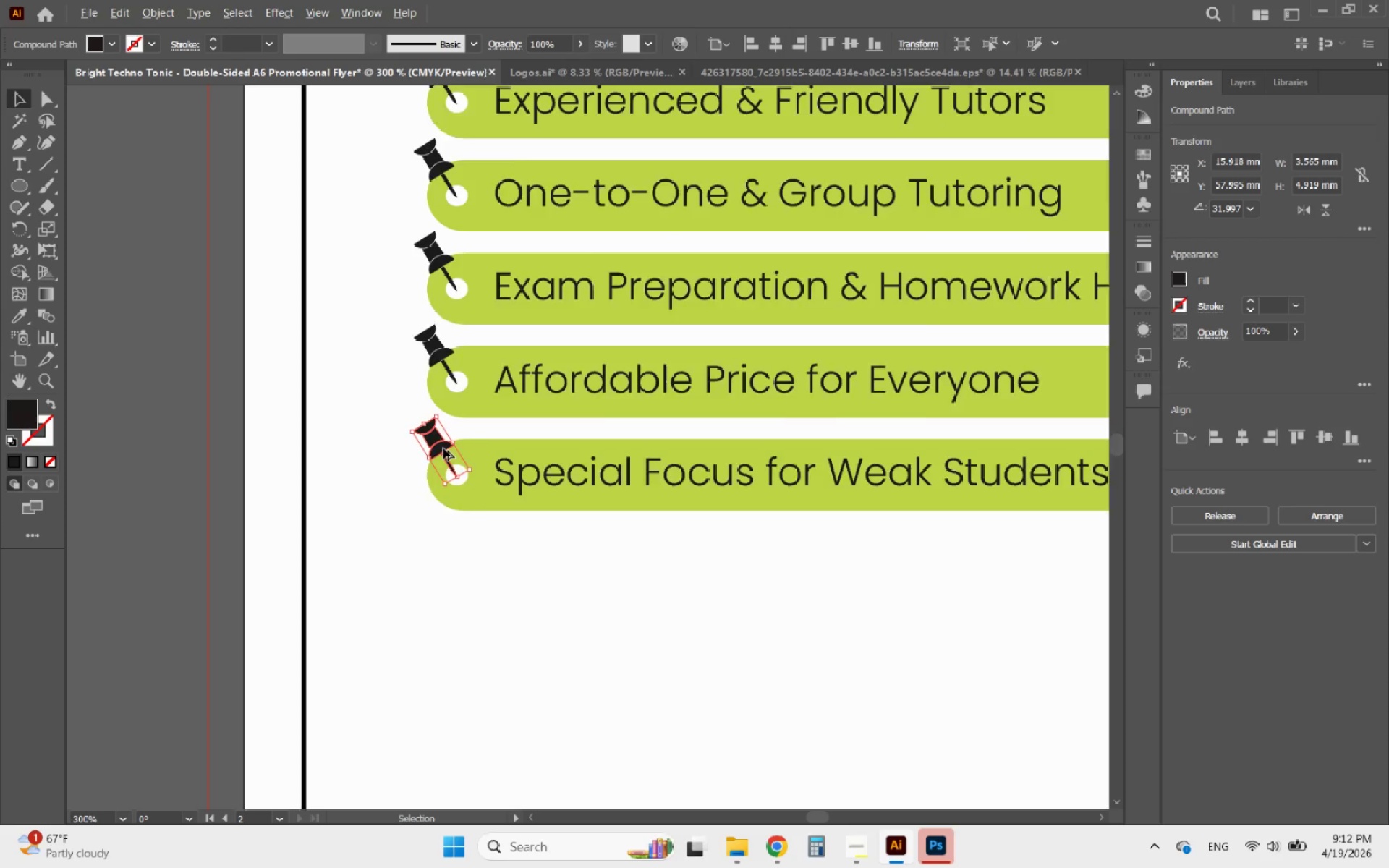 
hold_key(key=ShiftLeft, duration=1.8)
 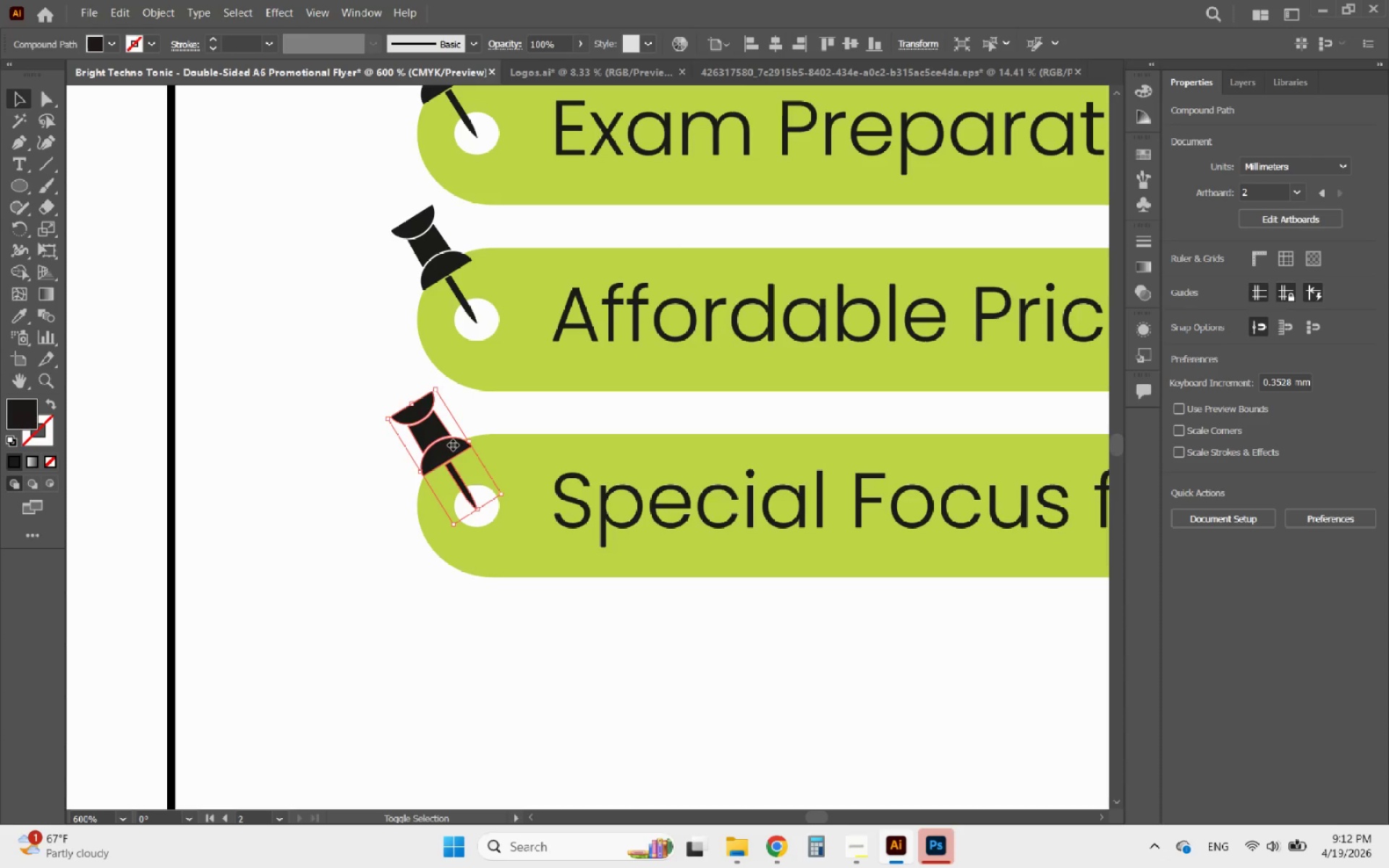 
hold_key(key=AltLeft, duration=0.69)
scroll: coordinate [443, 448], scroll_direction: down, amount: 3.0
 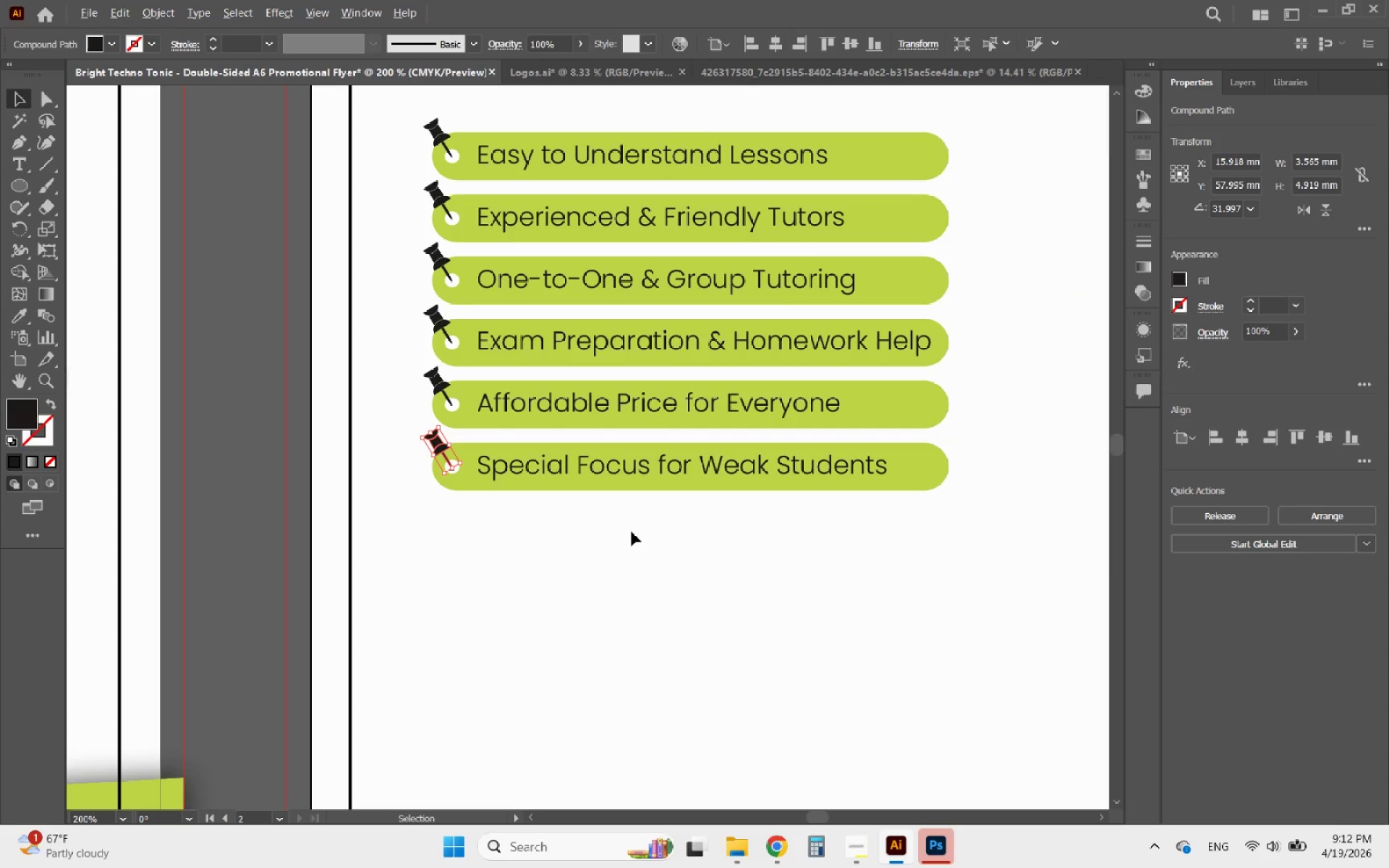 
left_click([632, 532])
 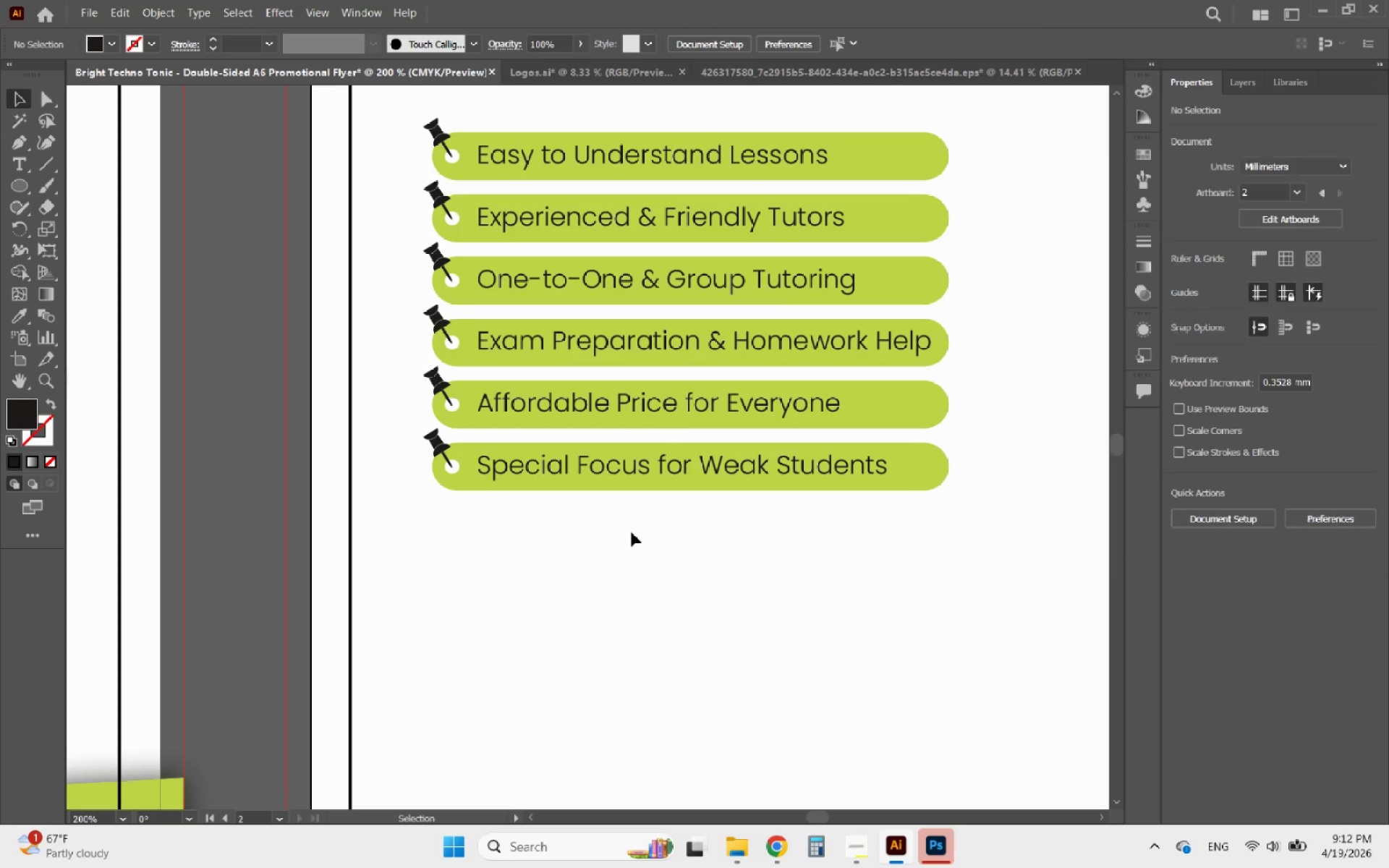 
hold_key(key=AltLeft, duration=0.5)
scroll: coordinate [632, 533], scroll_direction: down, amount: 2.0
 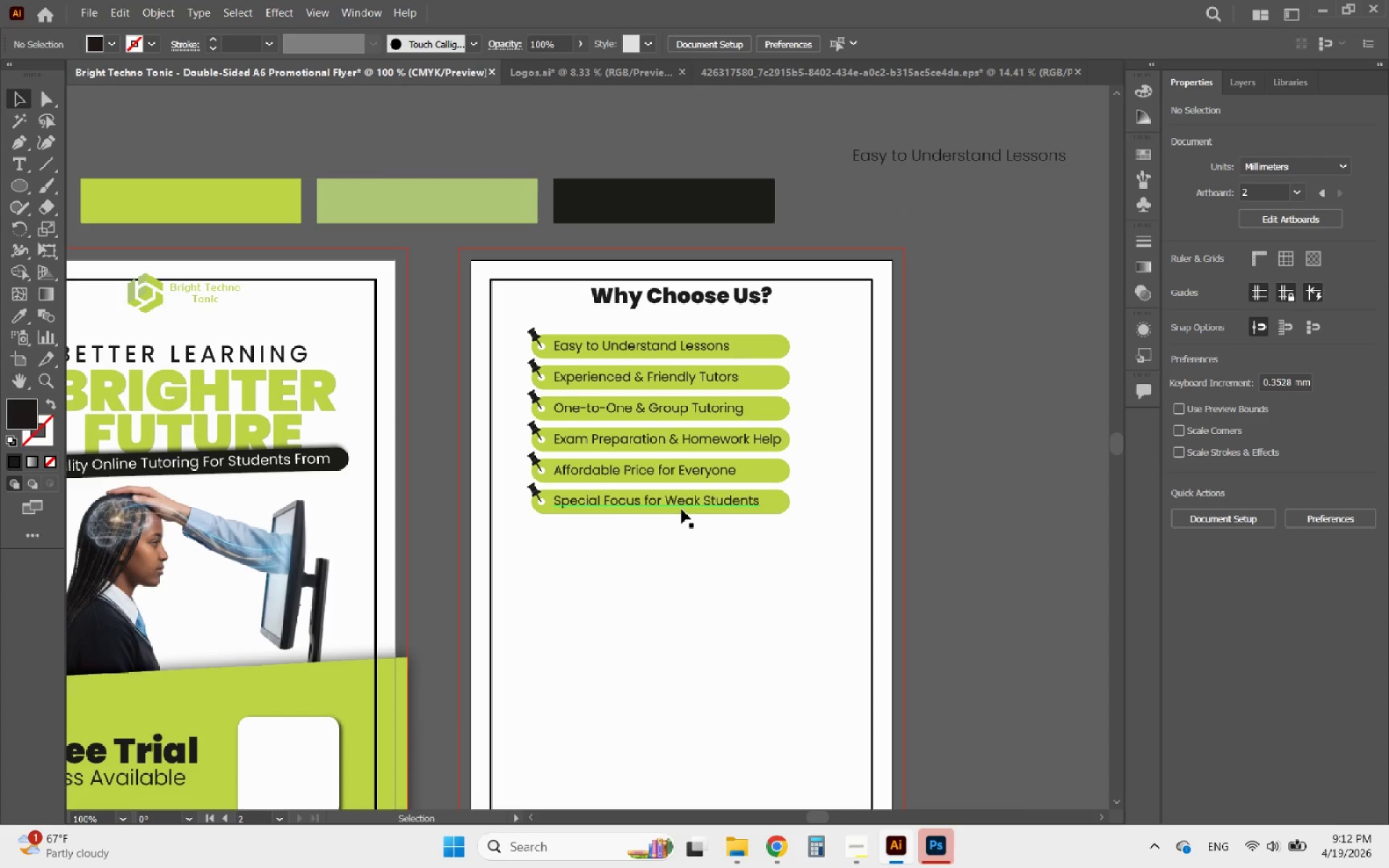 
left_click([676, 501])
 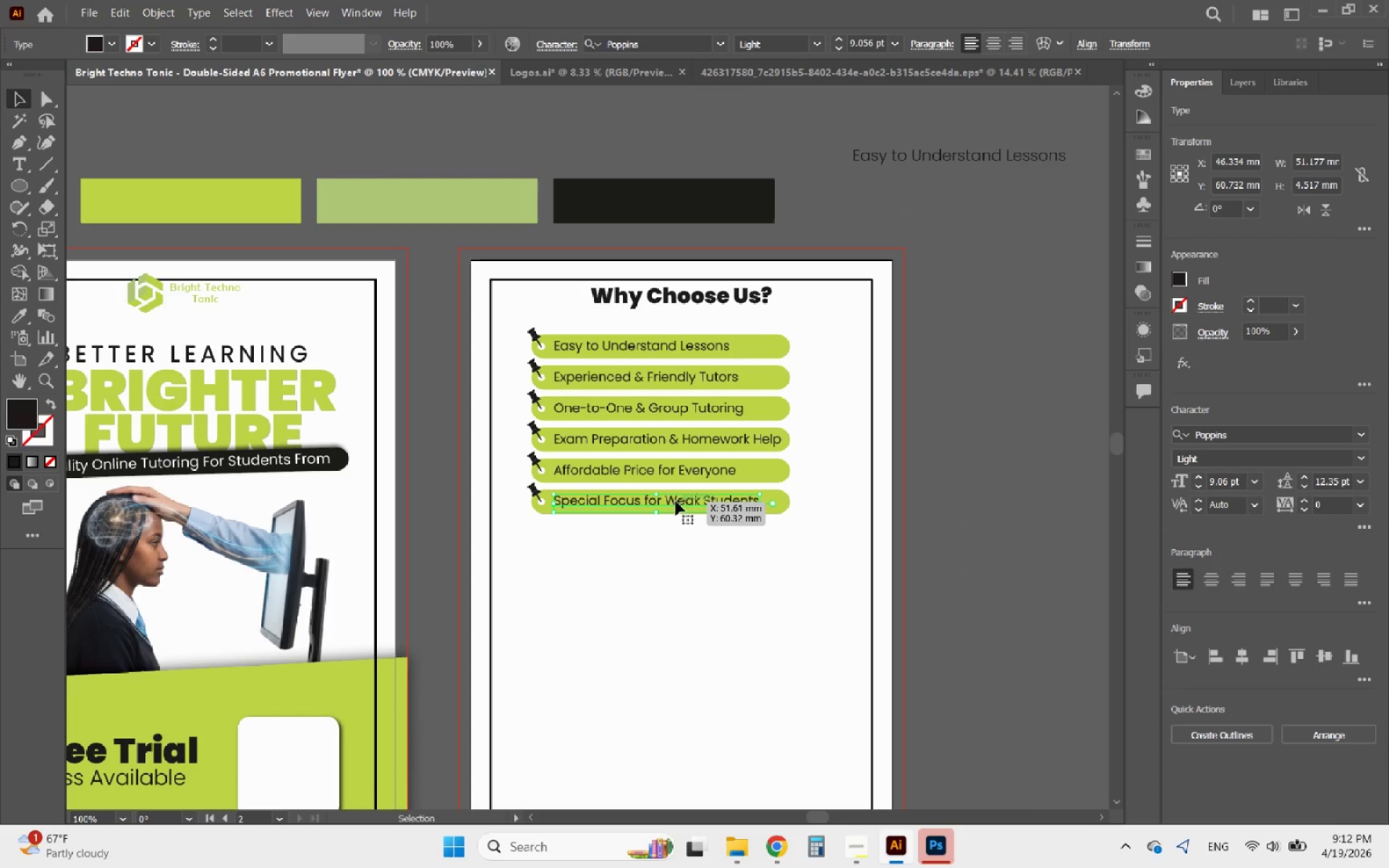 
hold_key(key=AltLeft, duration=0.48)
scroll: coordinate [711, 539], scroll_direction: down, amount: 1.0
 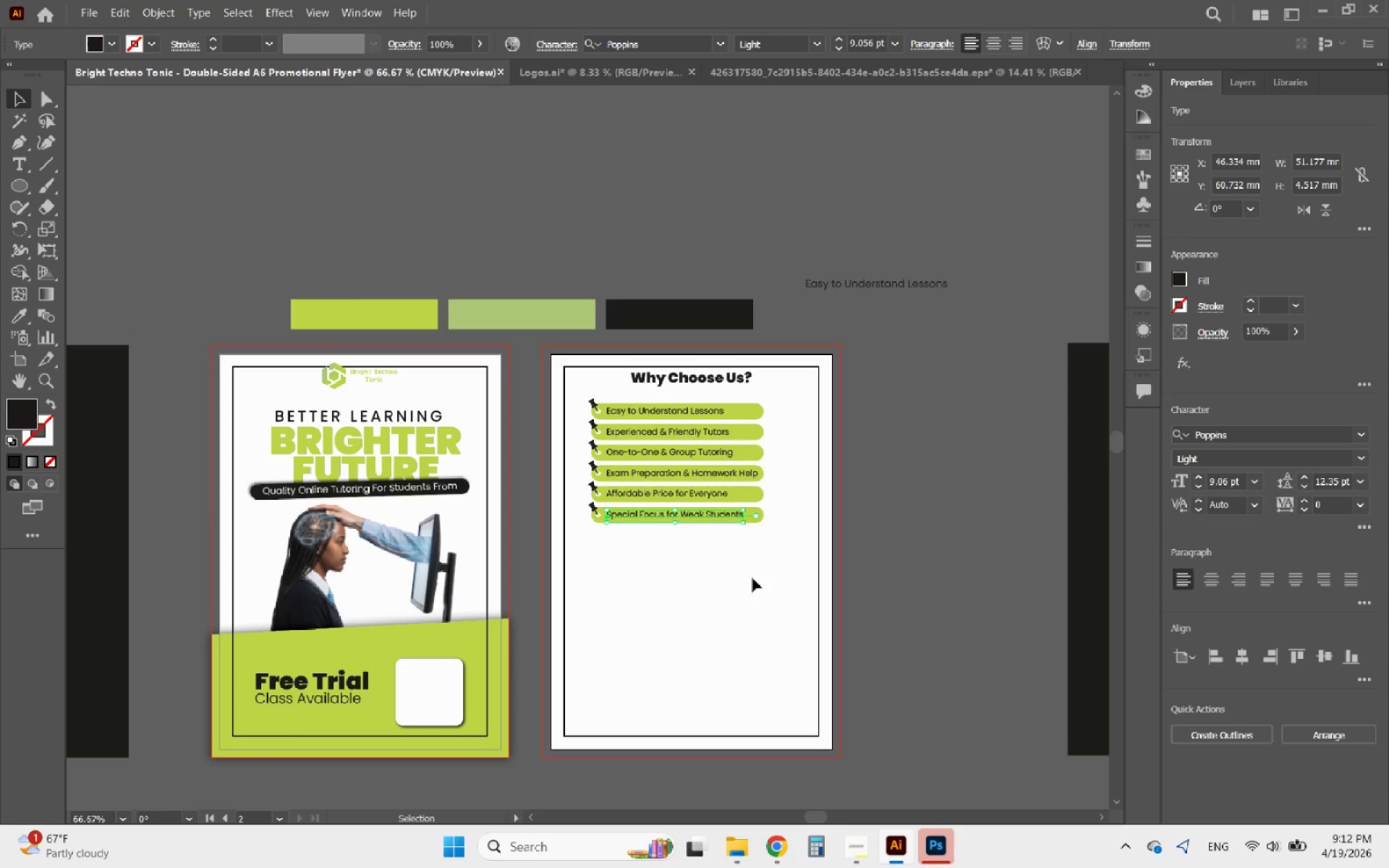 
left_click([752, 578])
 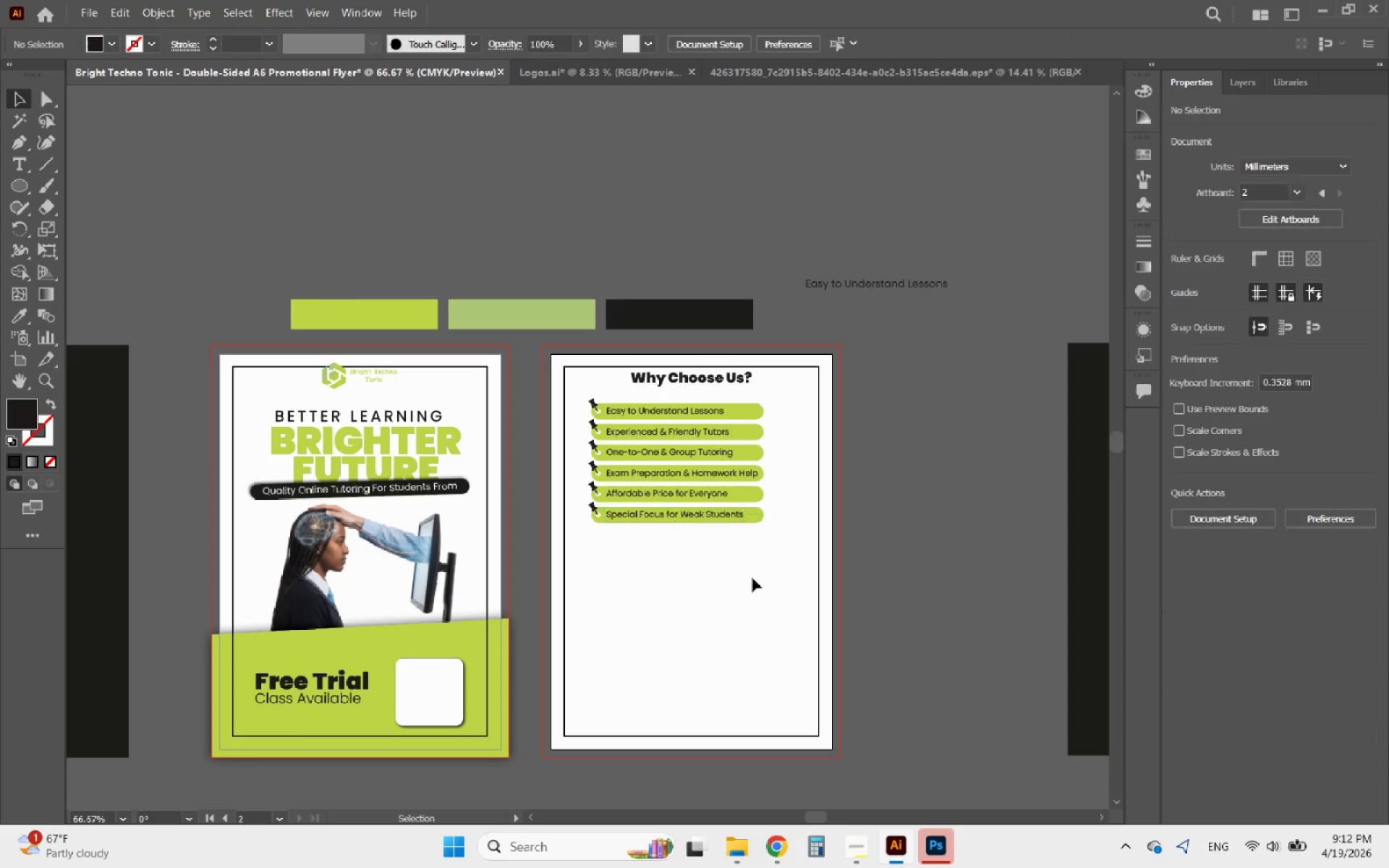 
hold_key(key=AltLeft, duration=1.62)
scroll: coordinate [776, 511], scroll_direction: up, amount: 3.0
 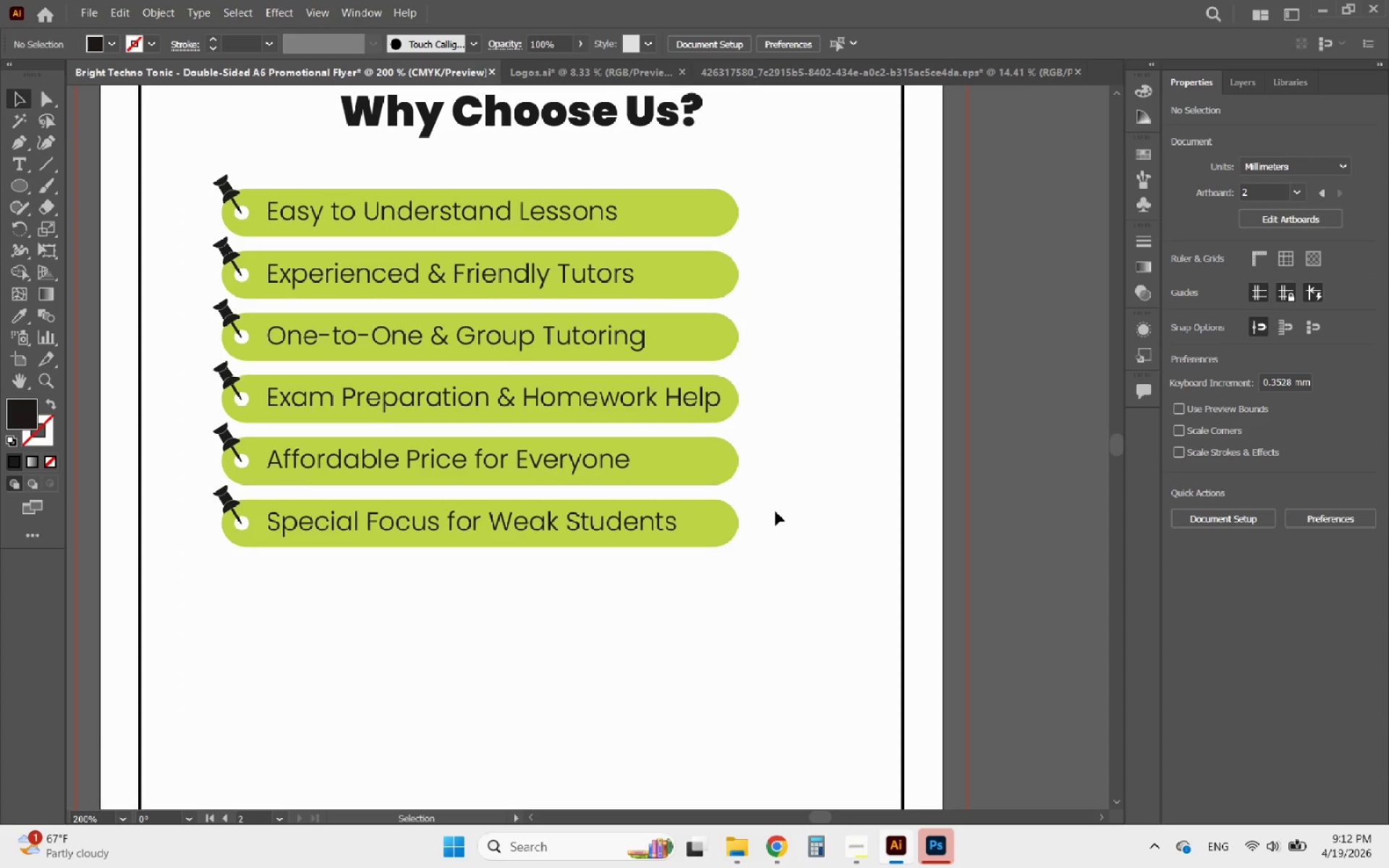 
hold_key(key=AltLeft, duration=0.48)
scroll: coordinate [776, 511], scroll_direction: down, amount: 1.0
 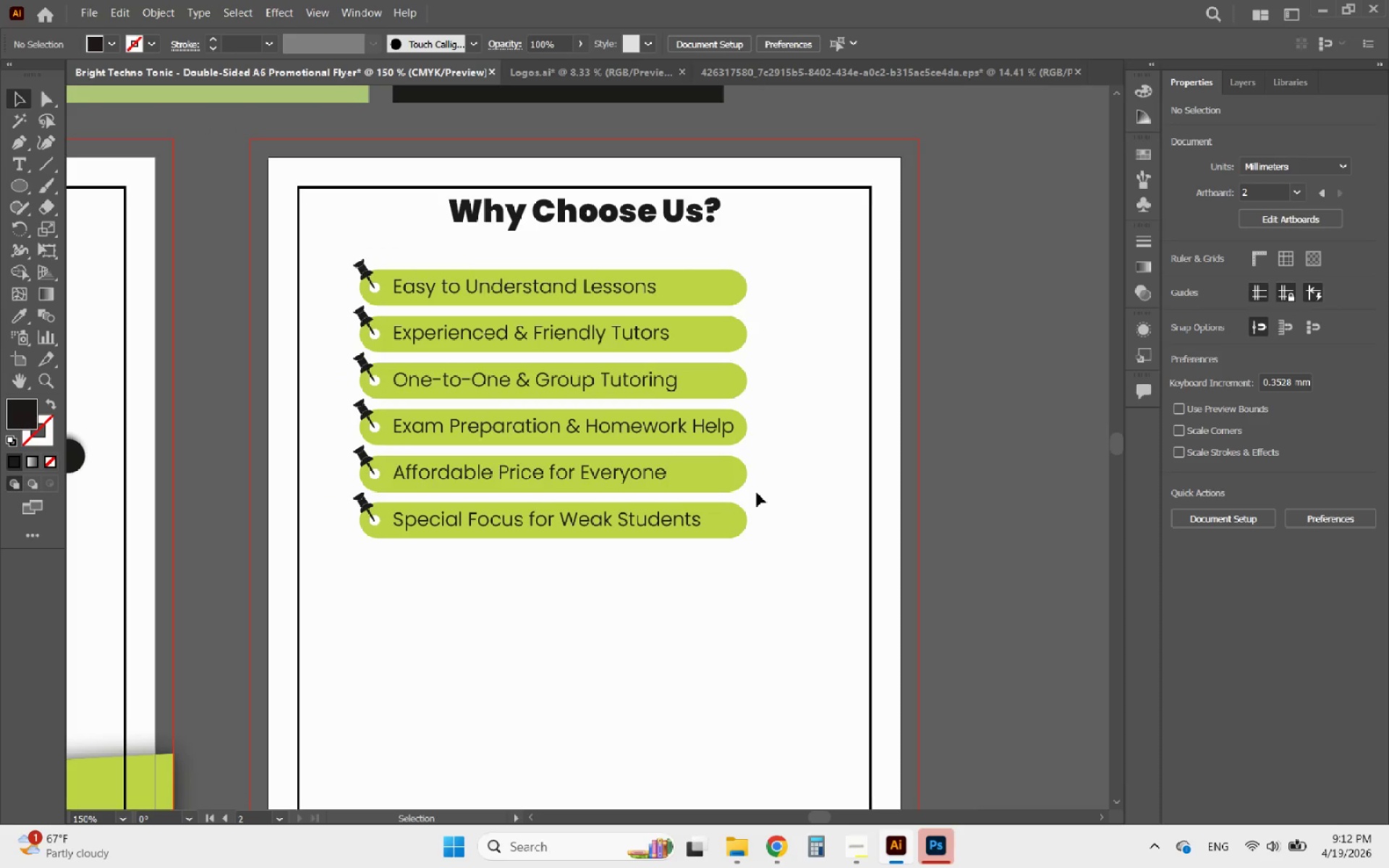 
left_click_drag(start_coordinate=[767, 533], to_coordinate=[742, 280])
 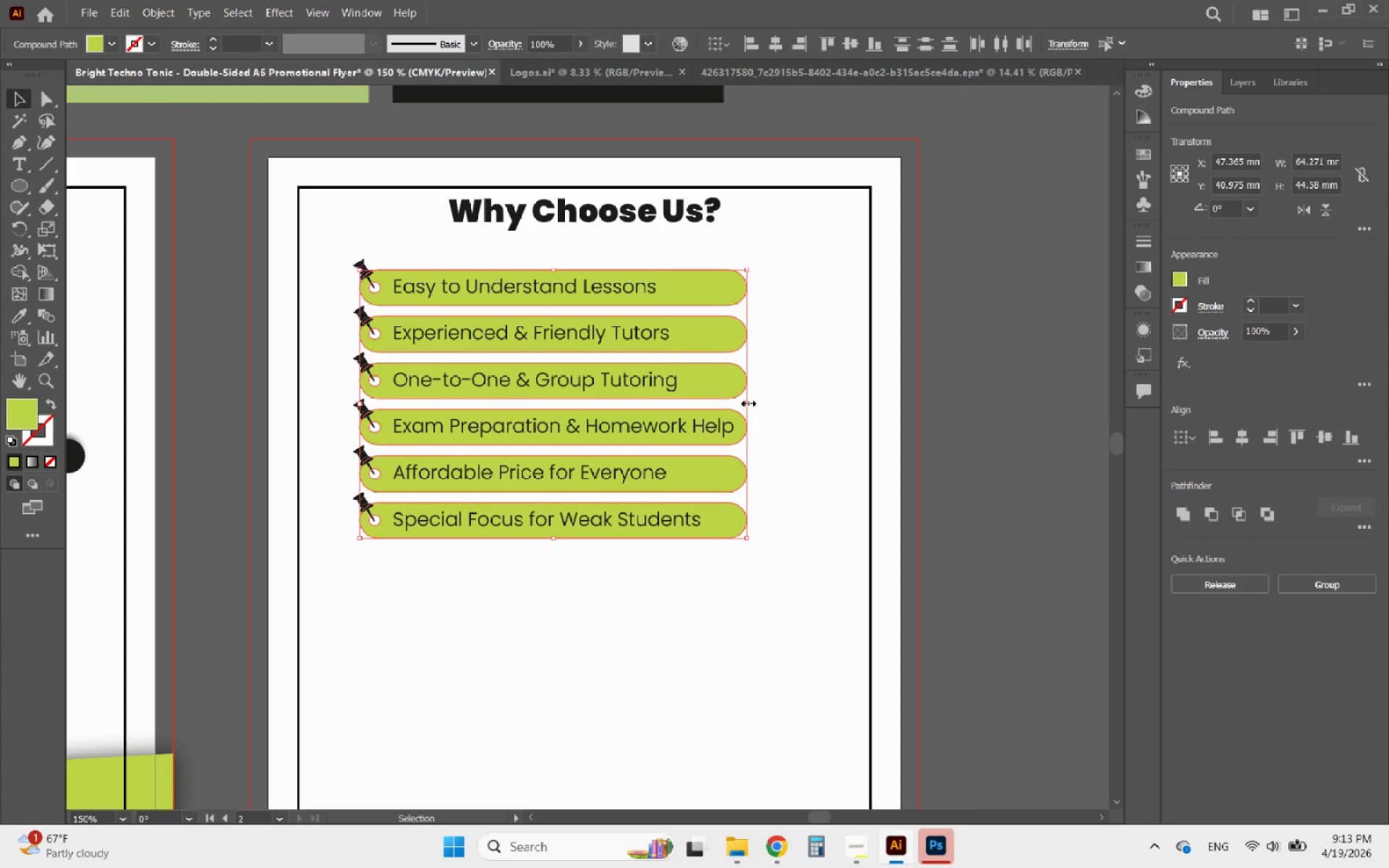 
left_click_drag(start_coordinate=[747, 401], to_coordinate=[757, 402])
 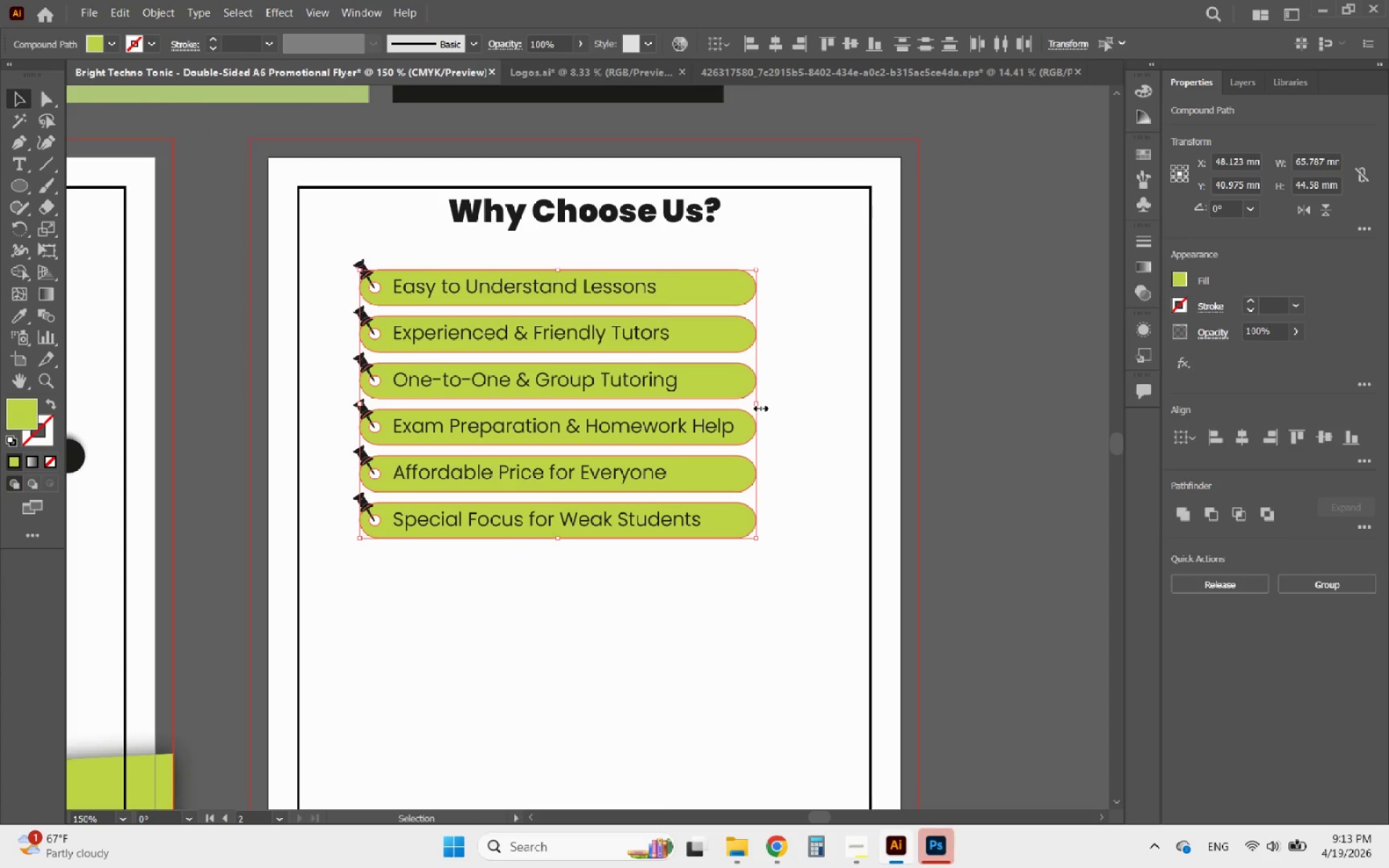 
left_click_drag(start_coordinate=[759, 407], to_coordinate=[766, 406])
 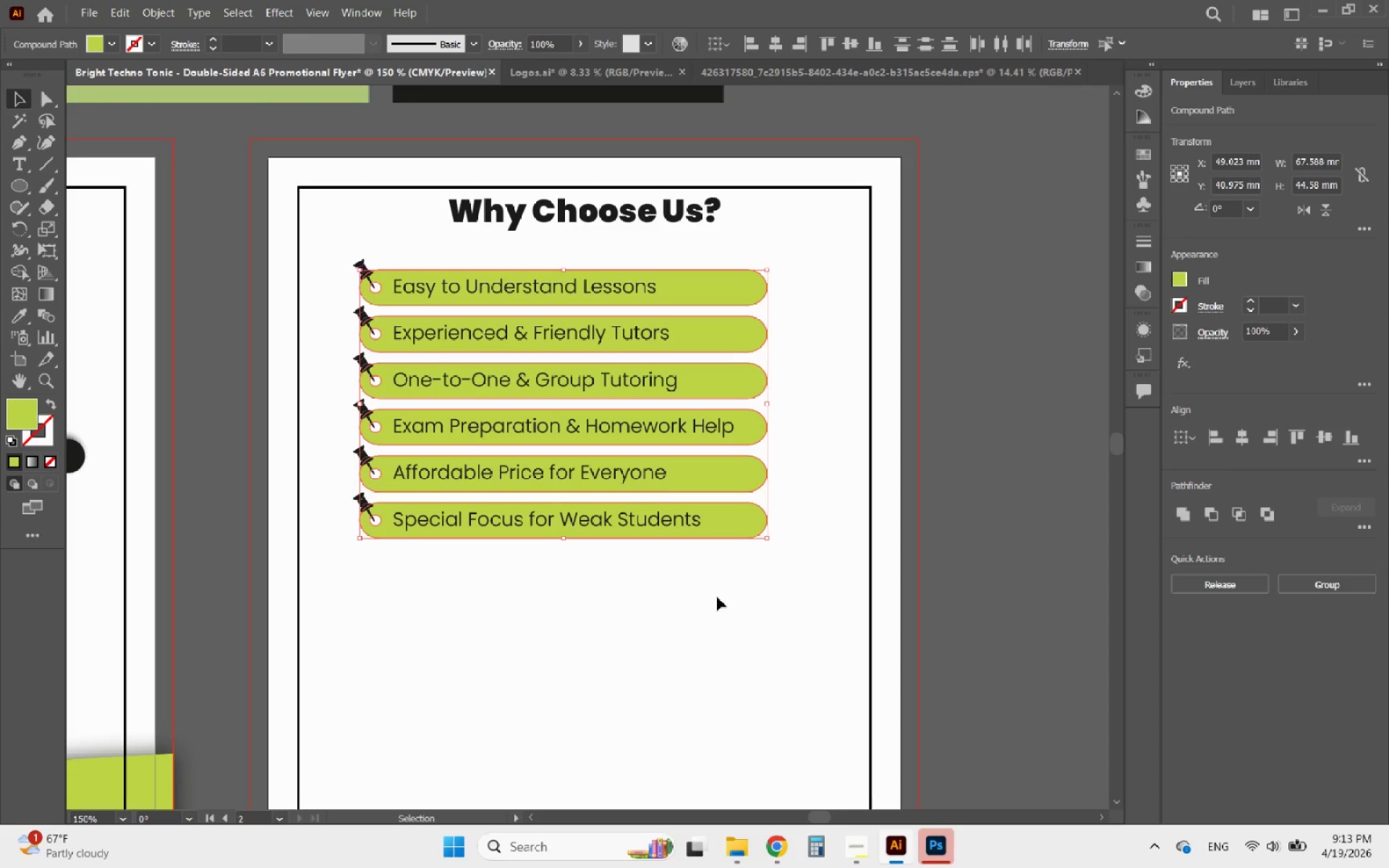 
left_click([717, 597])
 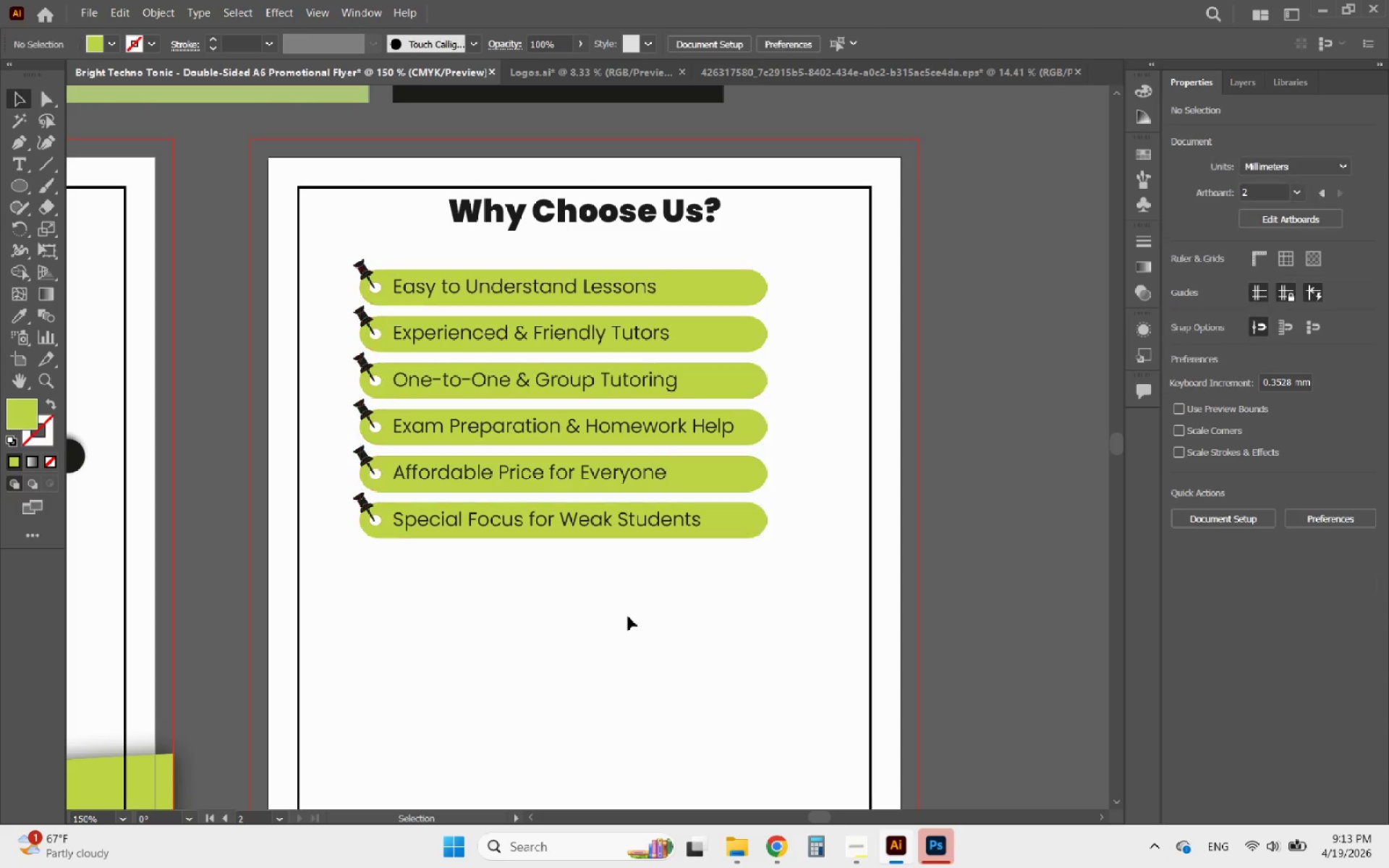 
left_click_drag(start_coordinate=[626, 616], to_coordinate=[473, 270])
 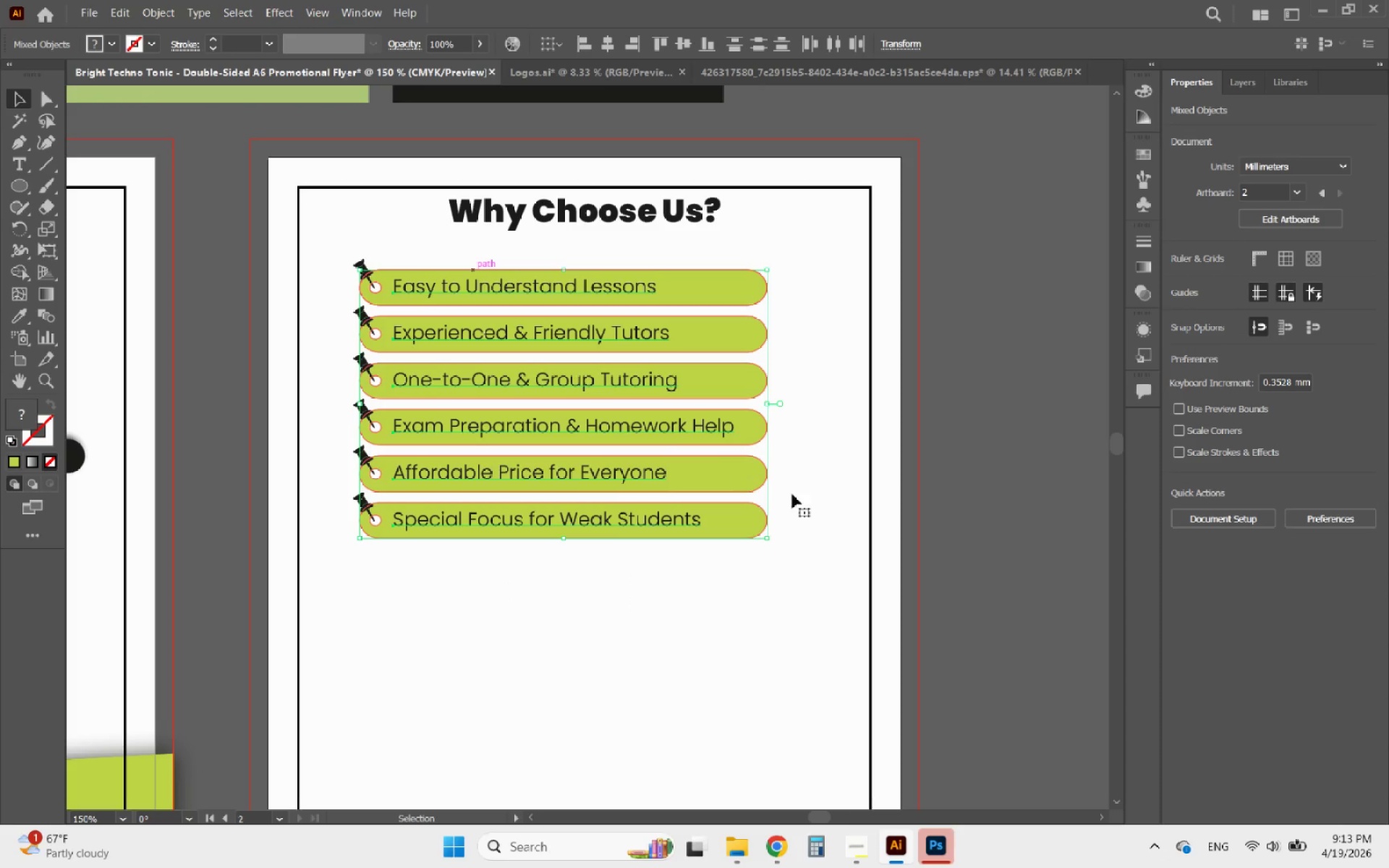 
hold_key(key=ShiftLeft, duration=1.72)
left_click_drag(start_coordinate=[799, 548], to_coordinate=[747, 255])
 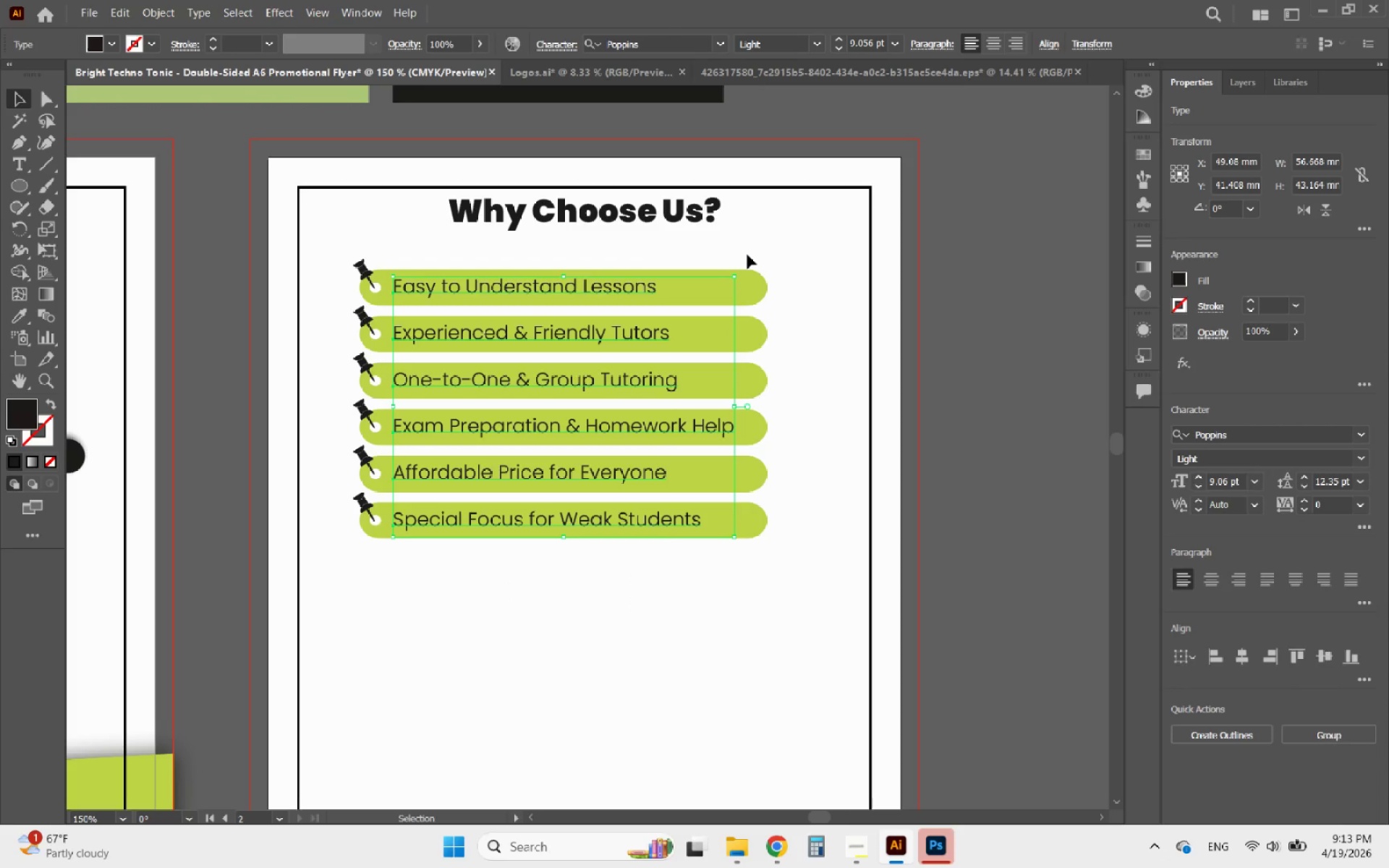 
key(ArrowRight)
 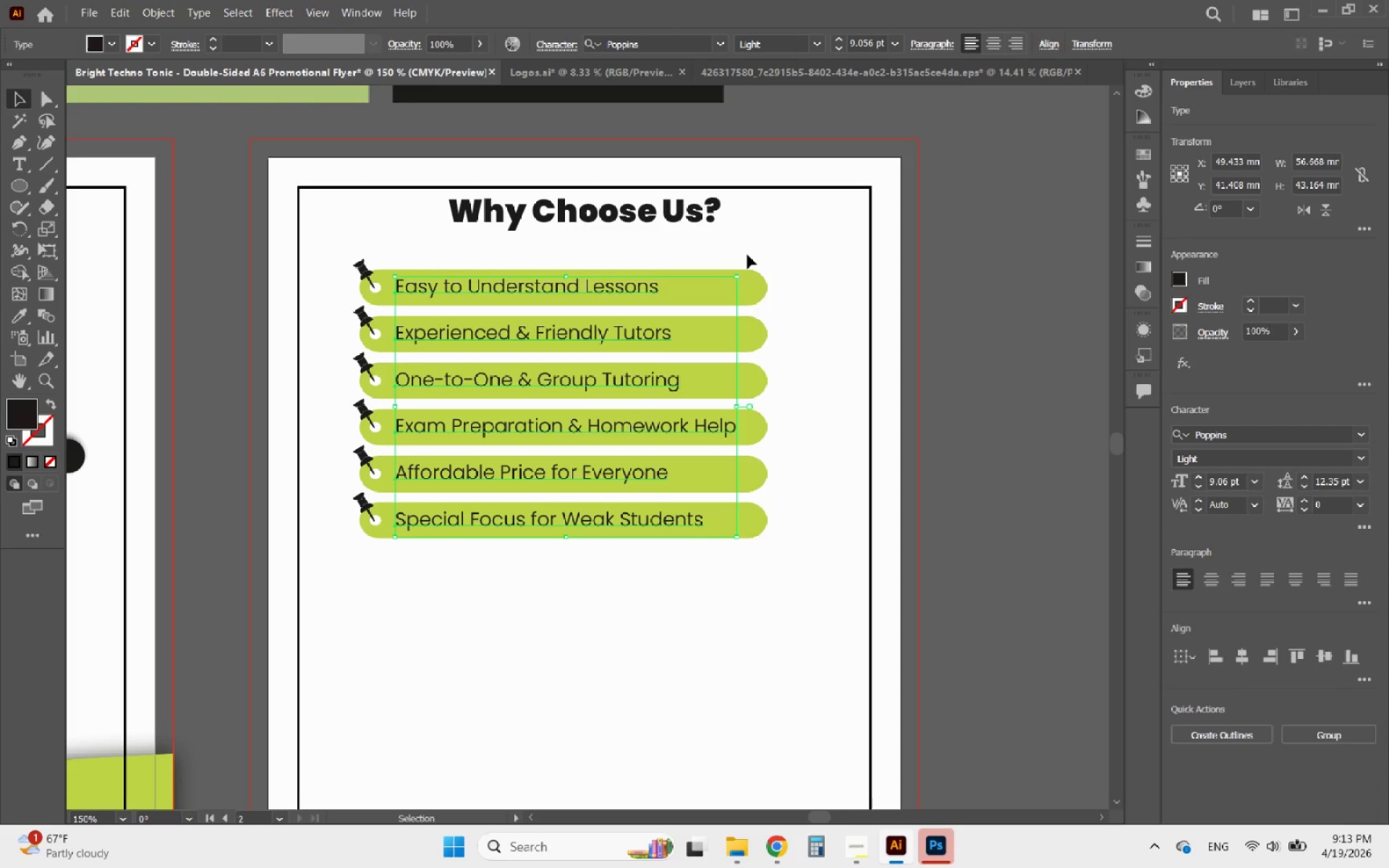 
key(ArrowRight)
 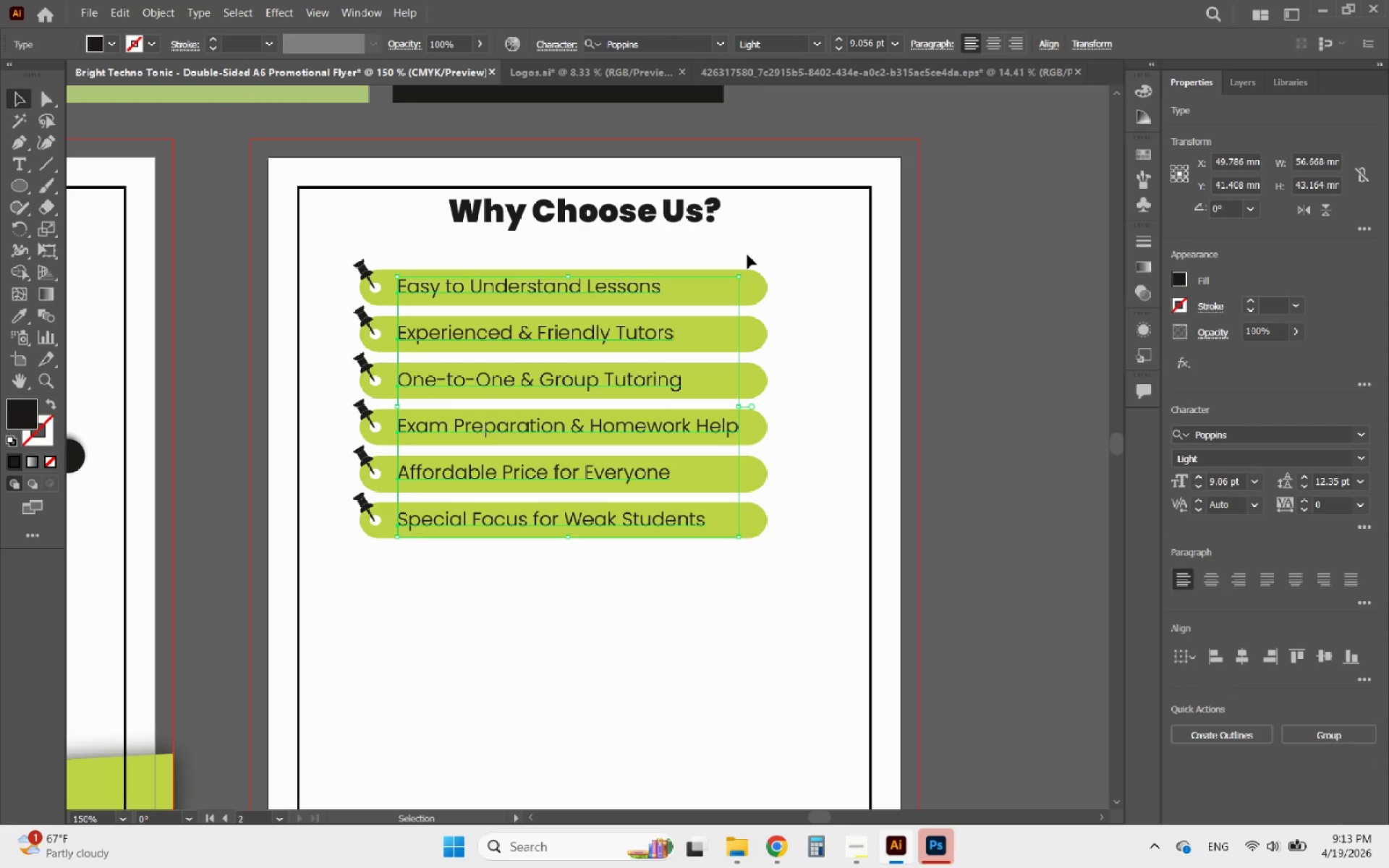 
key(ArrowLeft)
 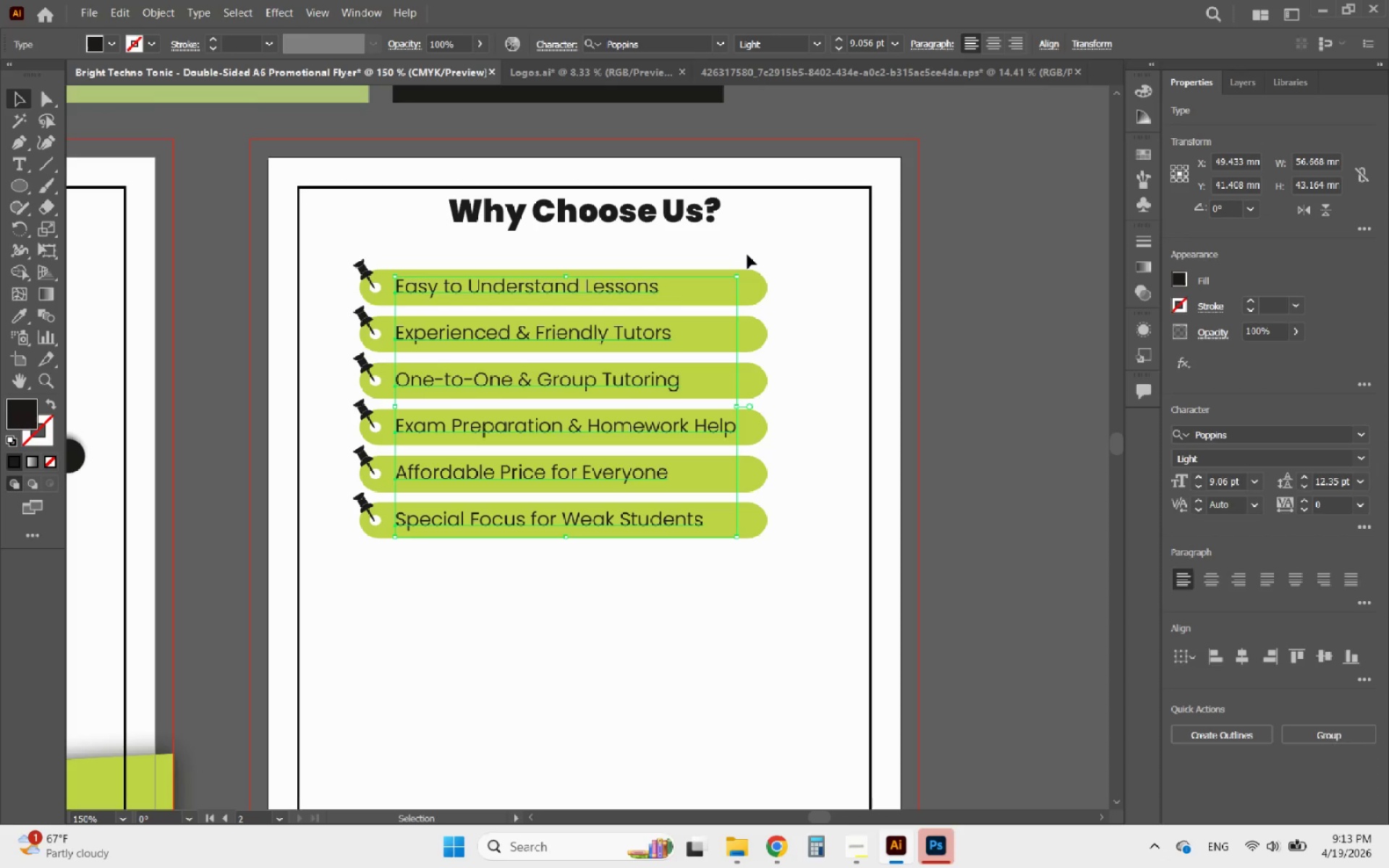 
key(ArrowRight)
 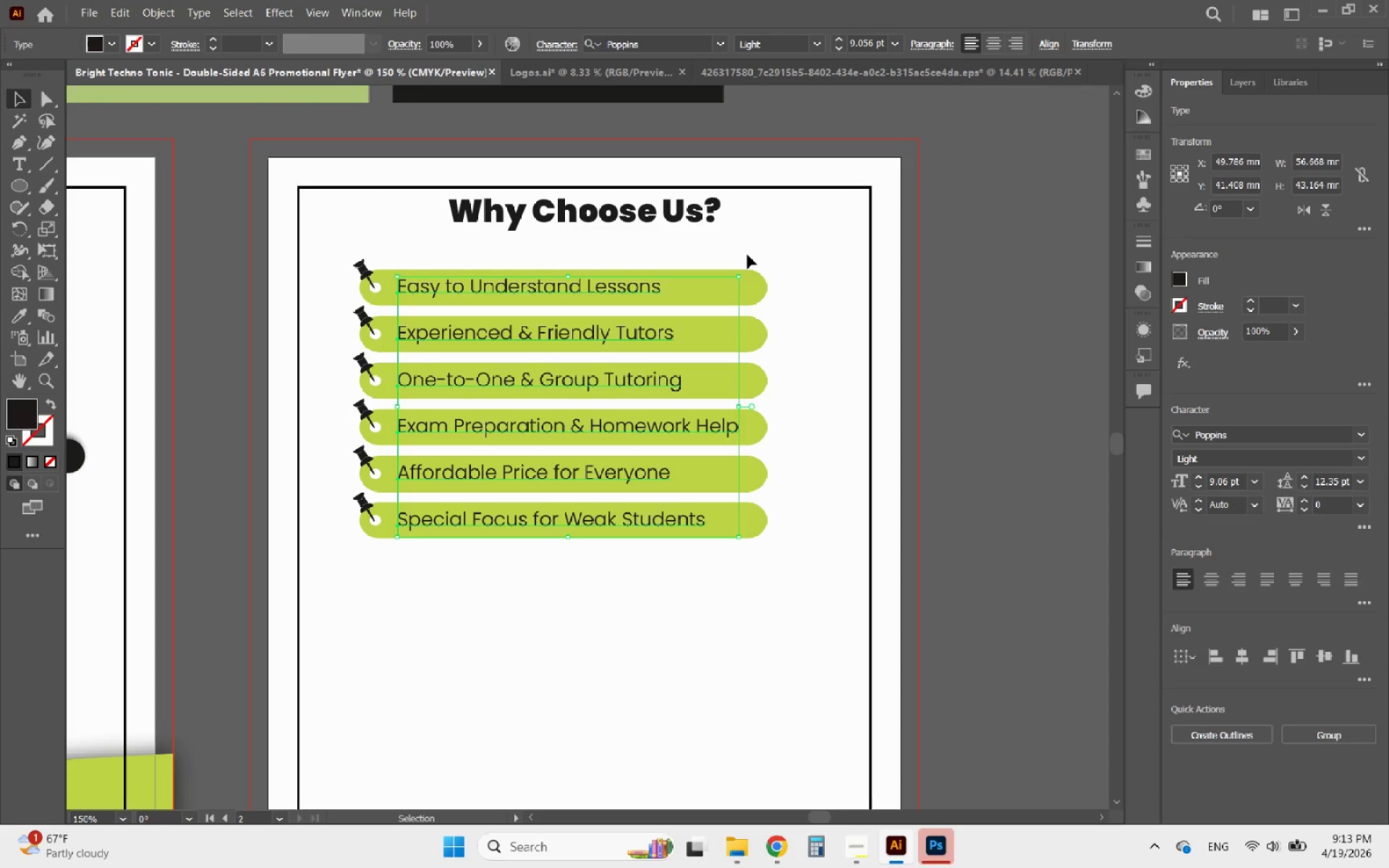 
left_click([747, 255])
 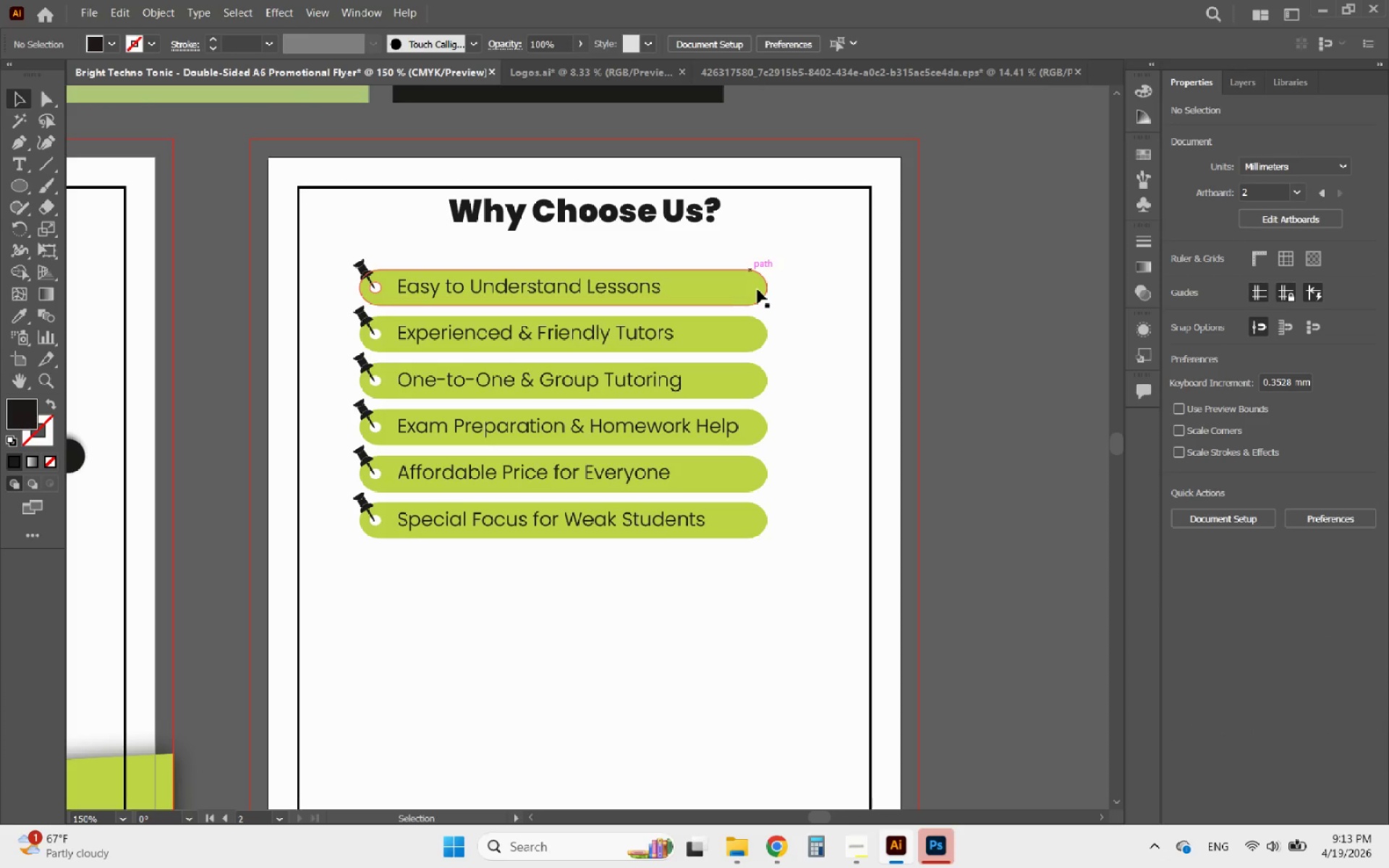 
hold_key(key=AltLeft, duration=1.47)
scroll: coordinate [766, 338], scroll_direction: down, amount: 1.0
 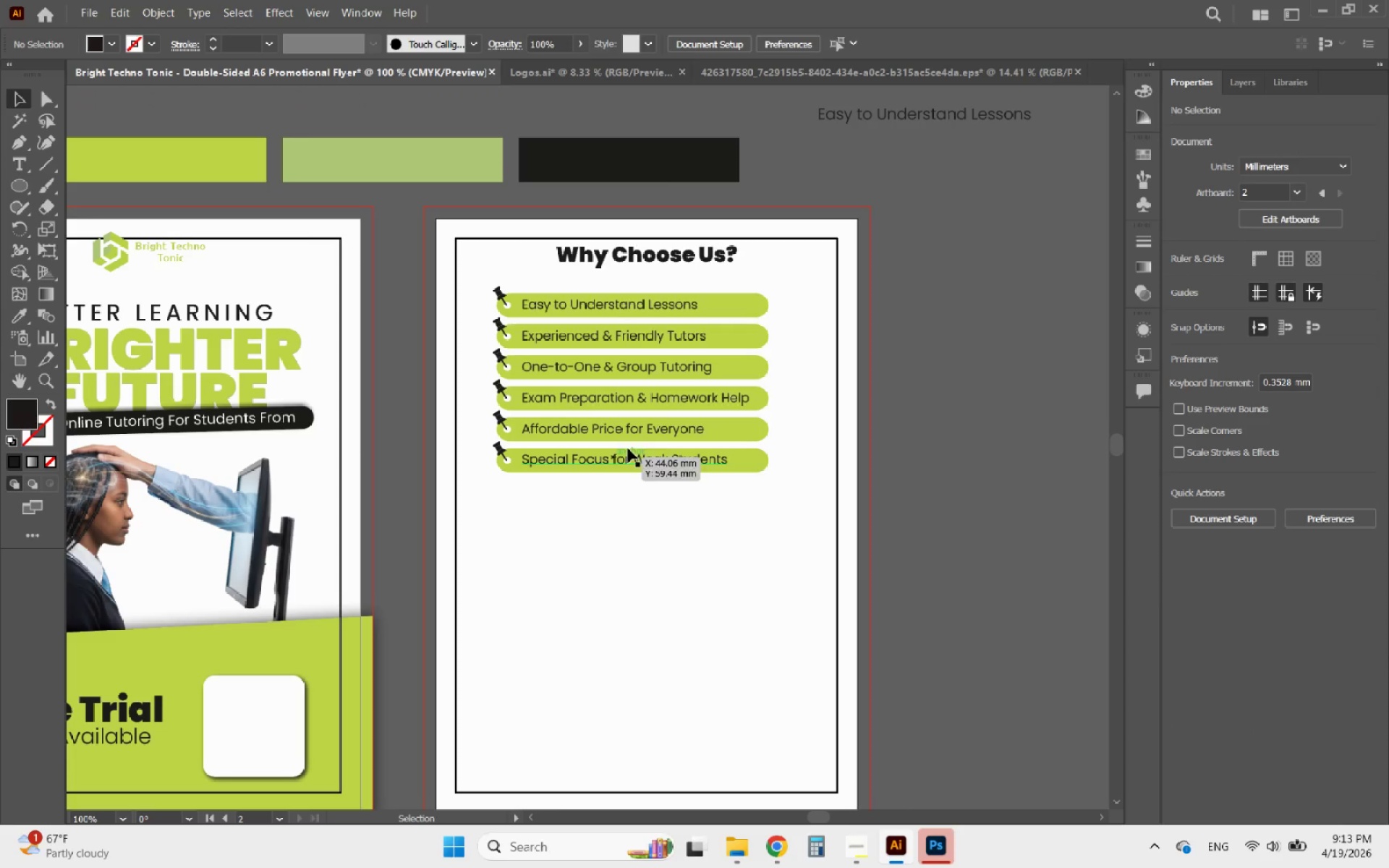 
hold_key(key=AltLeft, duration=0.47)
scroll: coordinate [664, 346], scroll_direction: up, amount: 1.0
 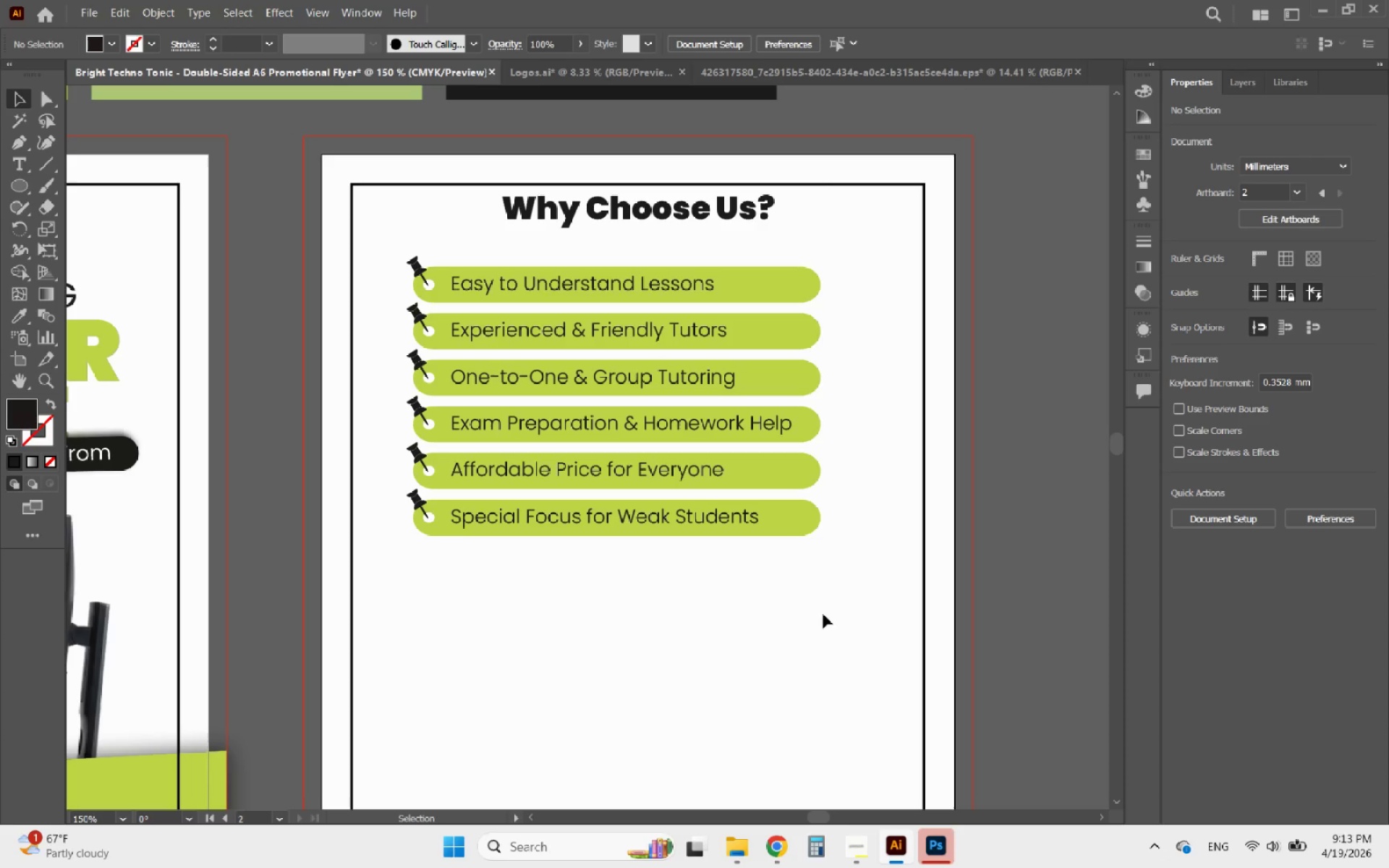 
left_click_drag(start_coordinate=[840, 592], to_coordinate=[482, 260])
 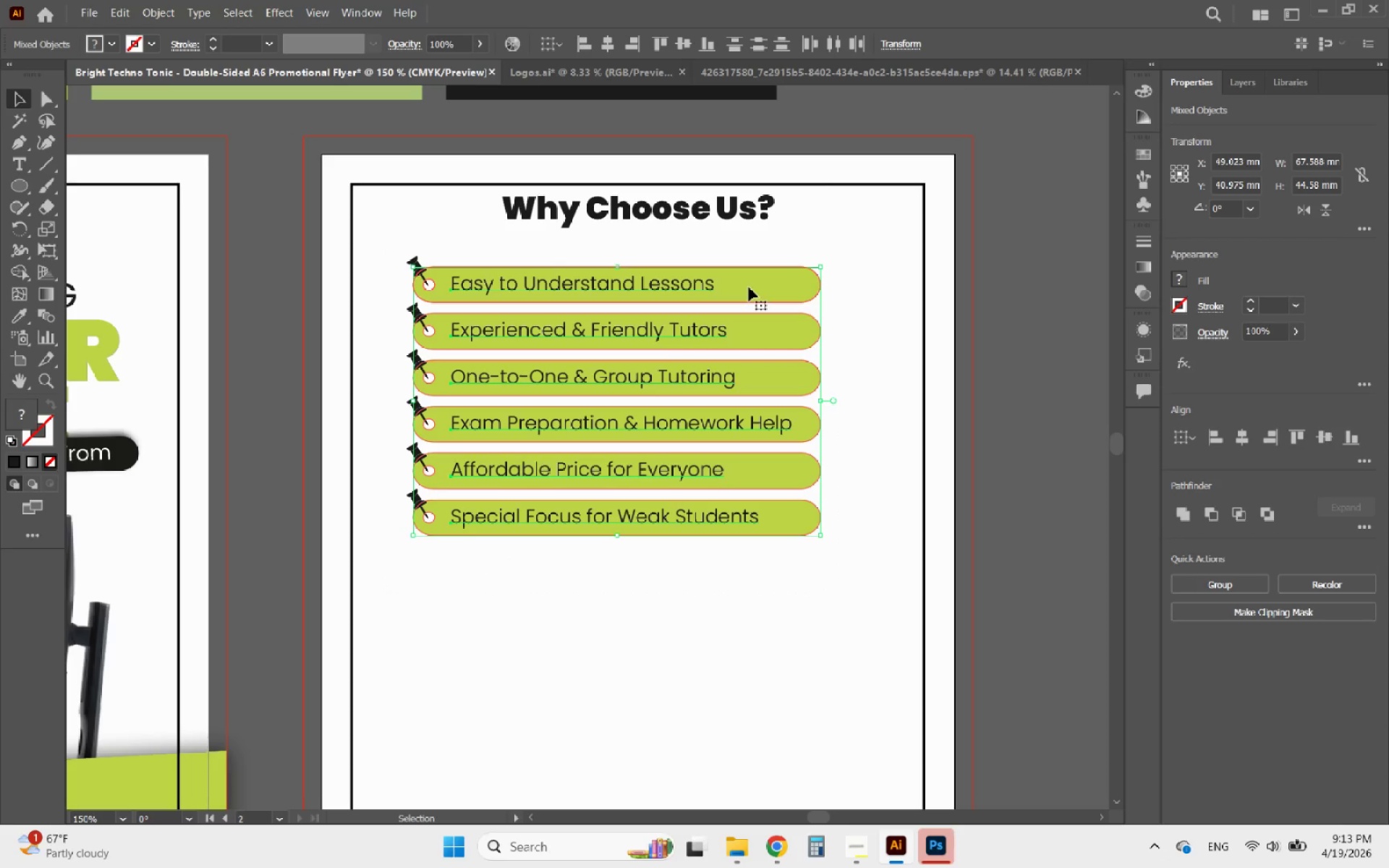 
hold_key(key=ShiftLeft, duration=4.88)
left_click([749, 287])
 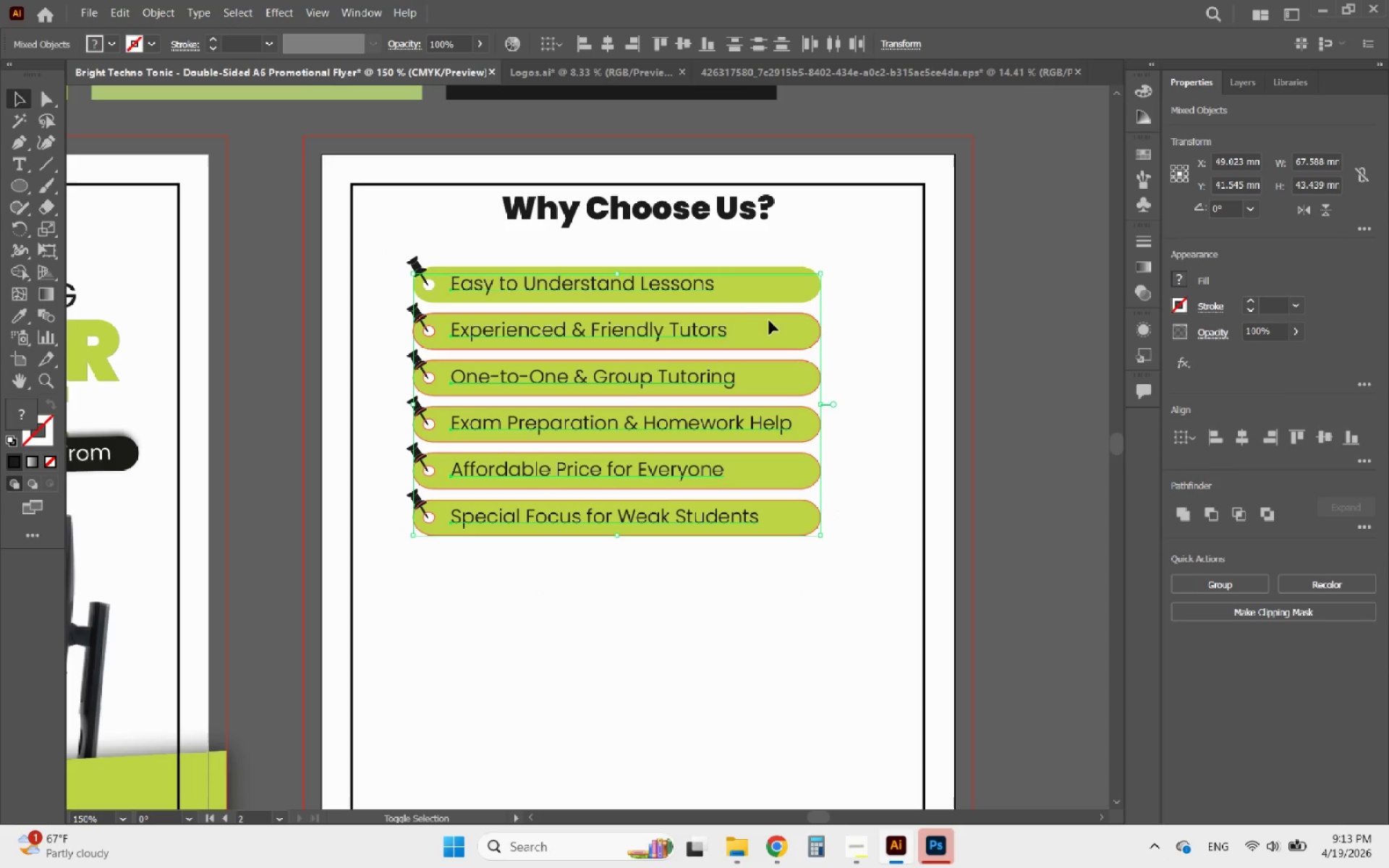 
left_click([771, 329])
 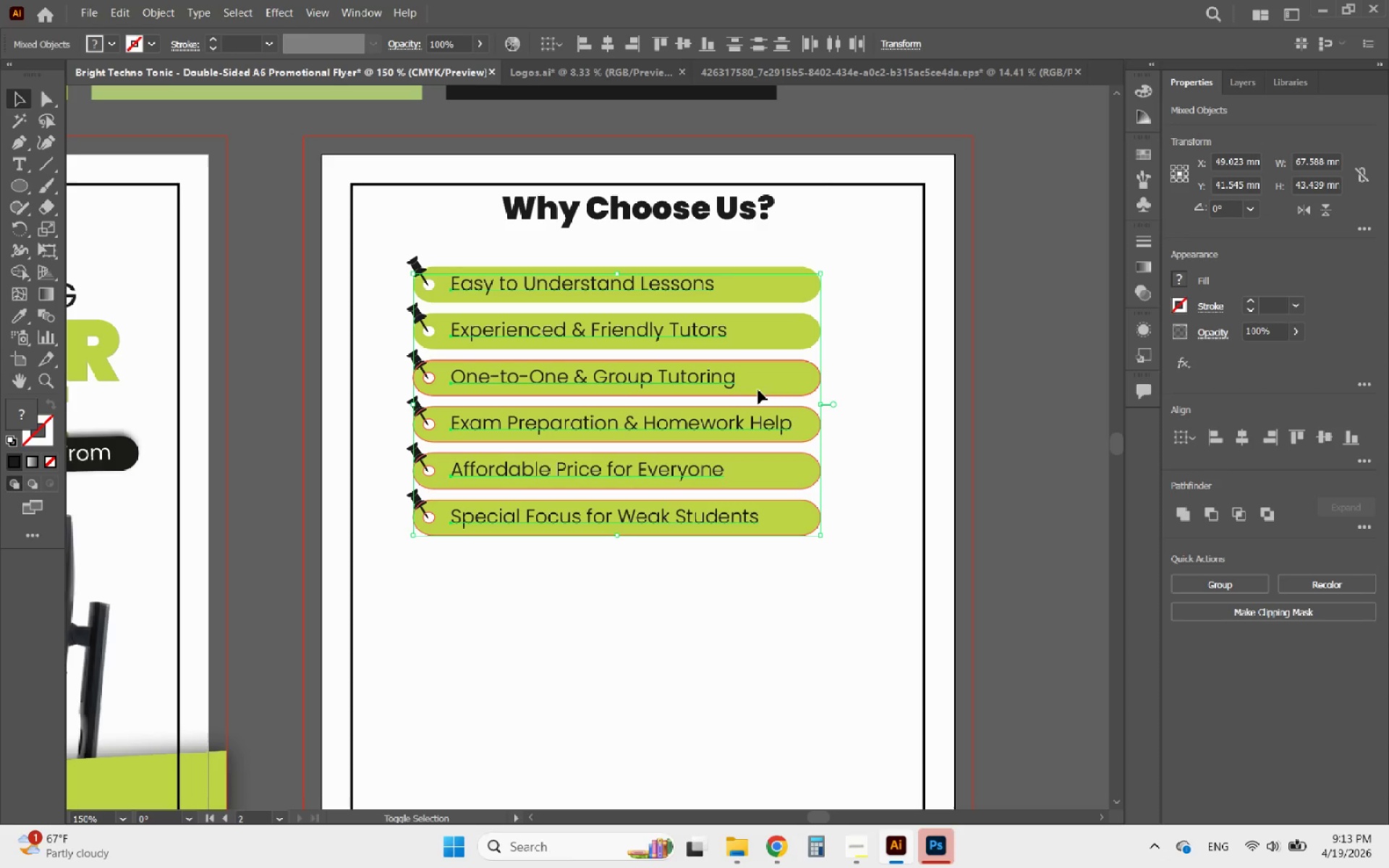 
left_click([758, 390])
 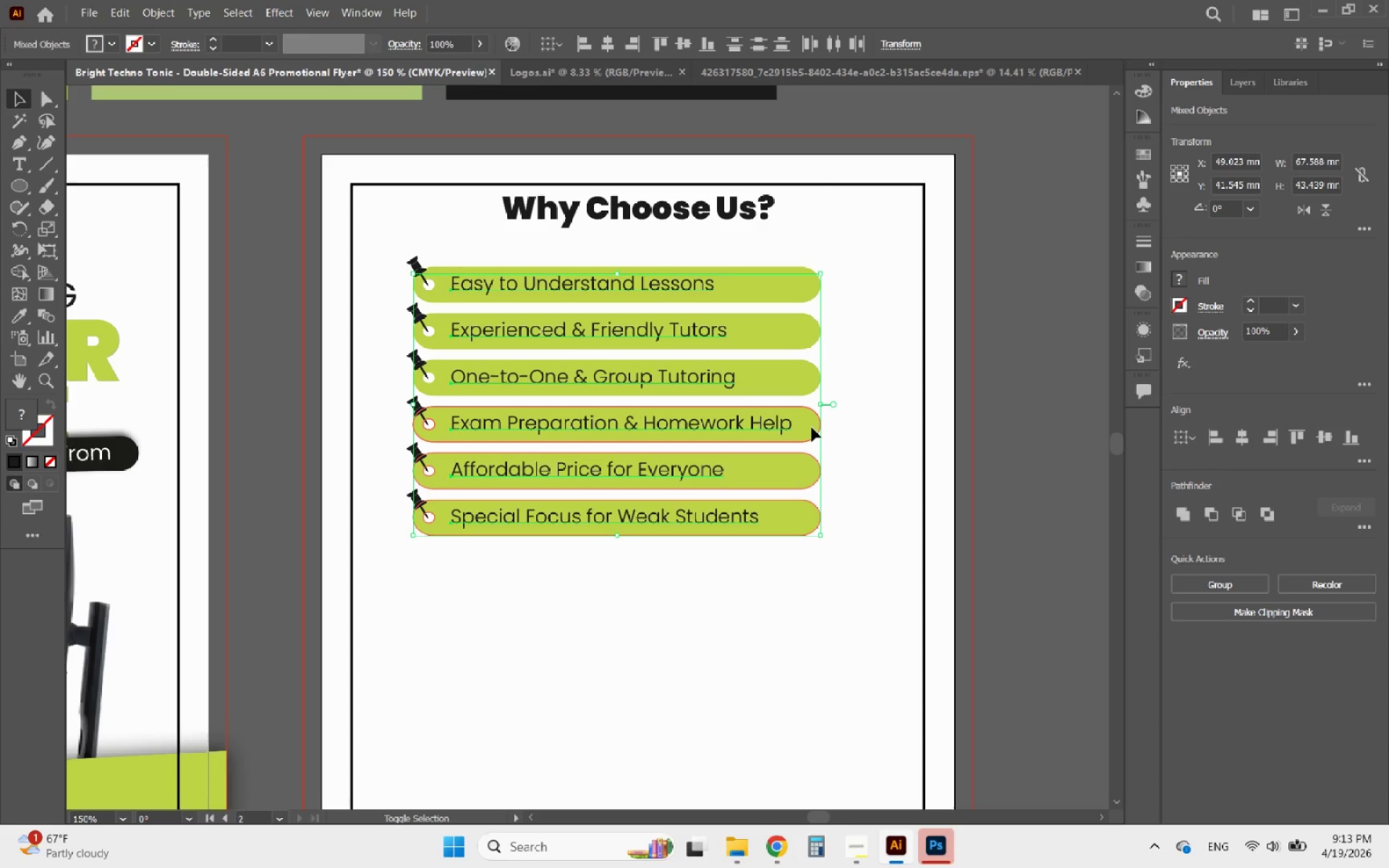 
left_click([810, 437])
 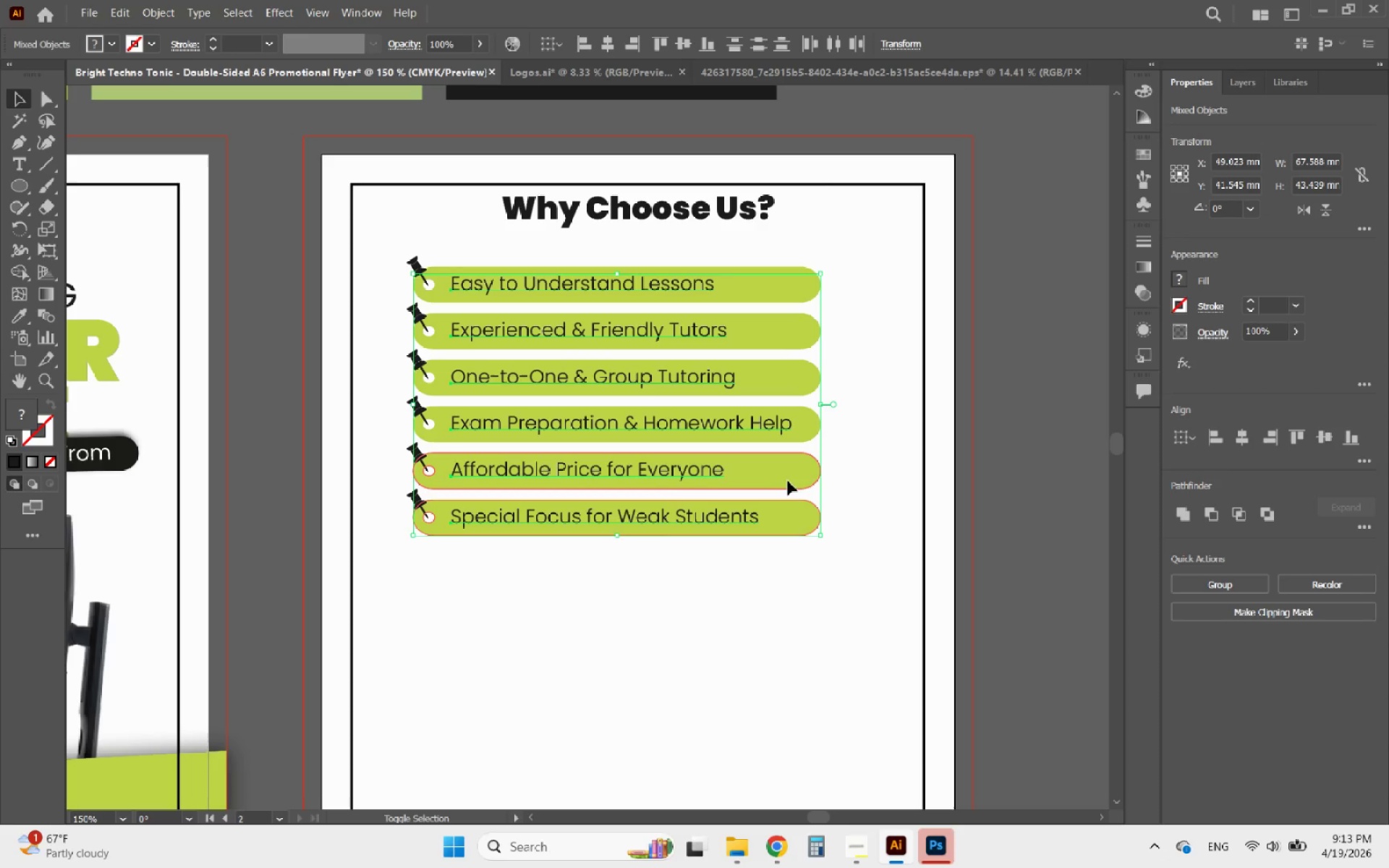 
left_click([788, 481])
 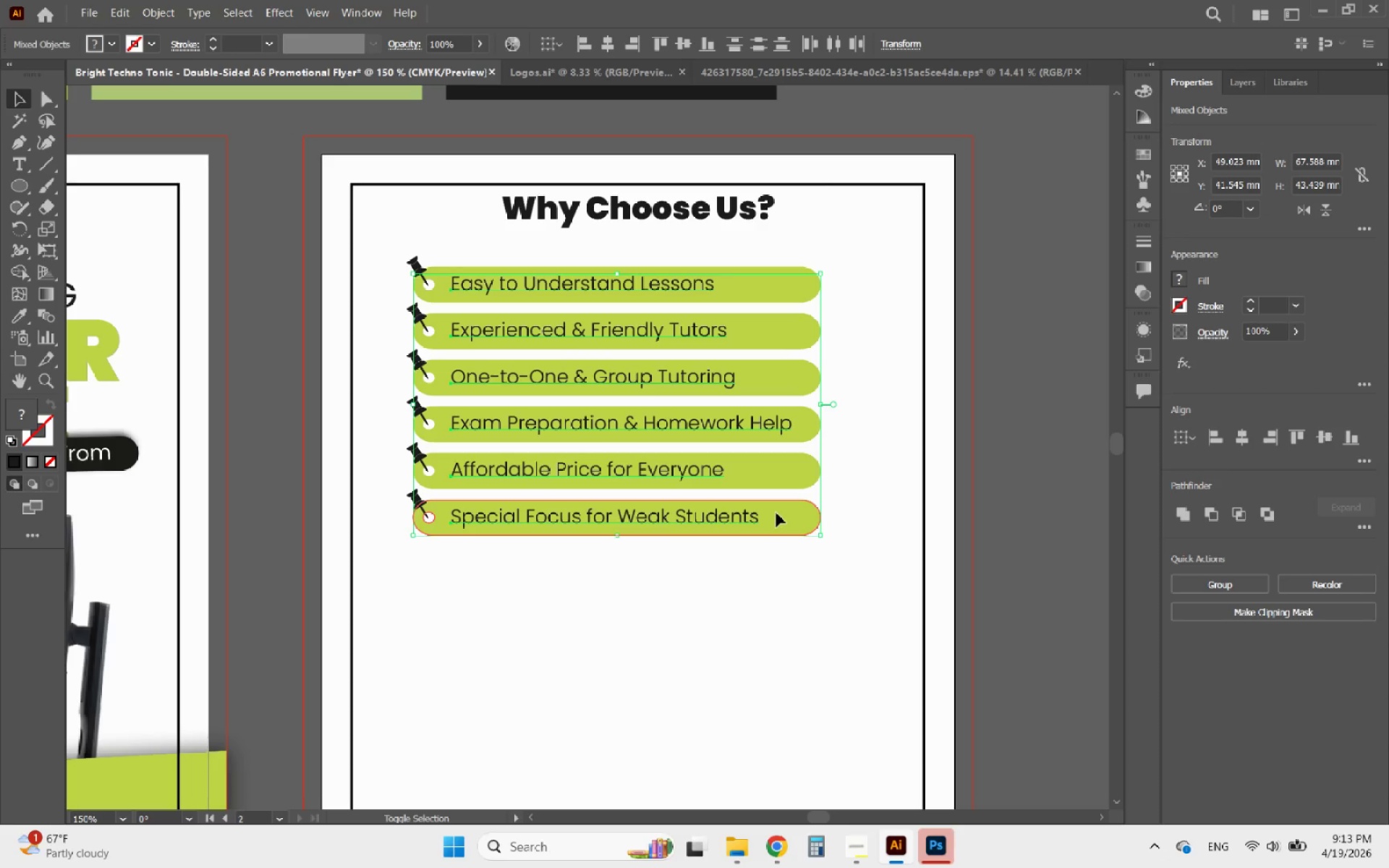 
left_click([776, 513])
 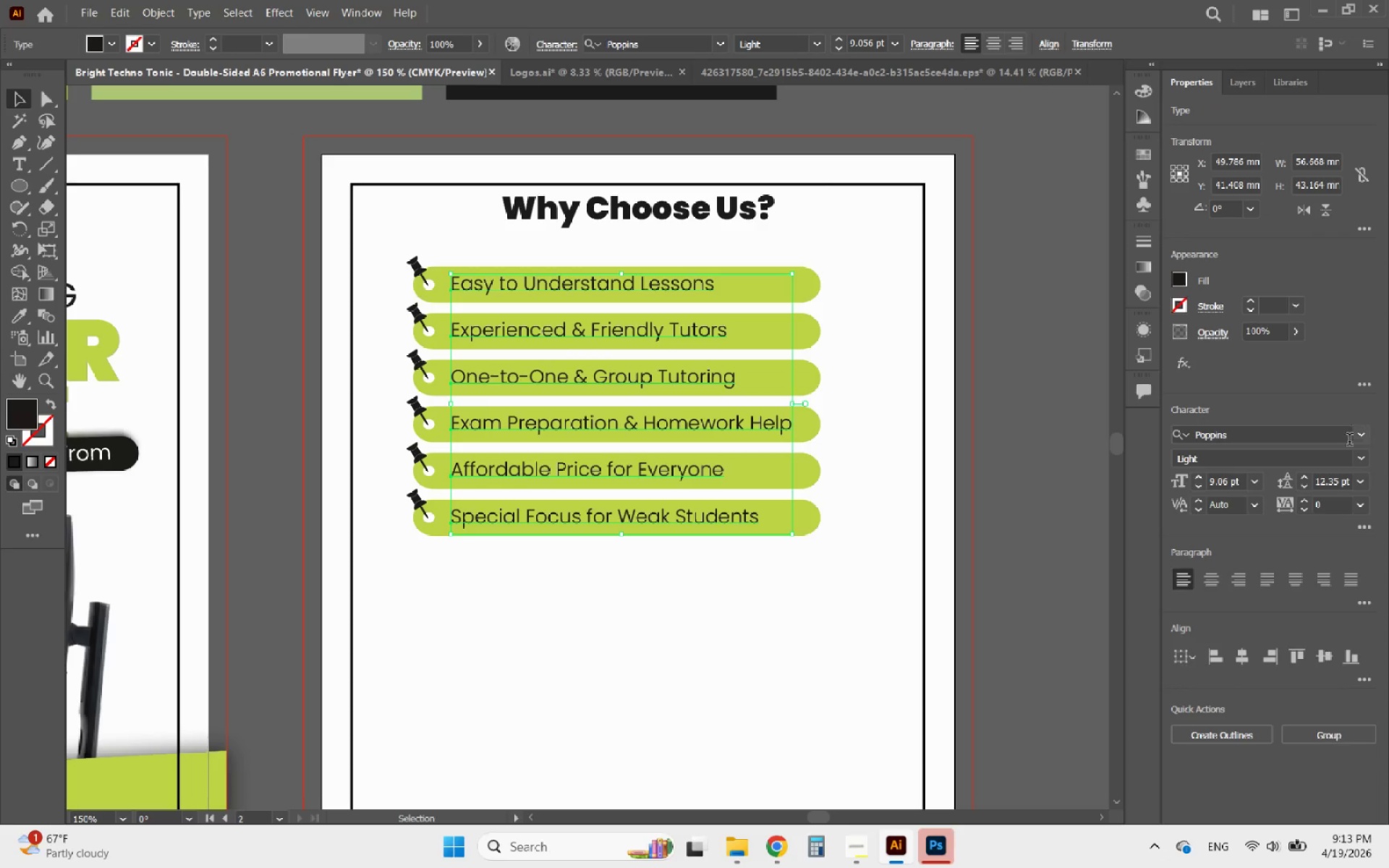 
left_click([1364, 456])
 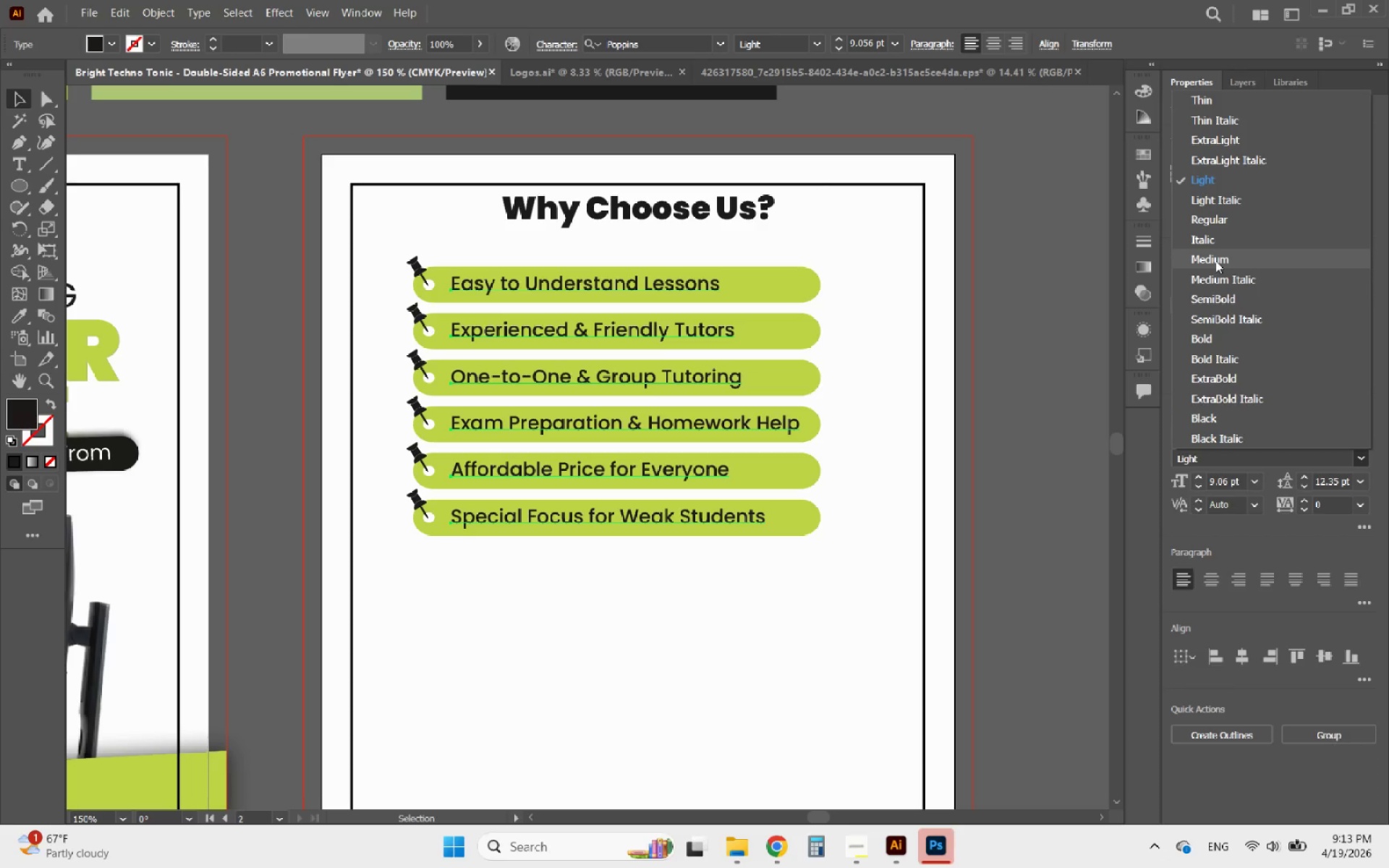 
wait(6.88)
 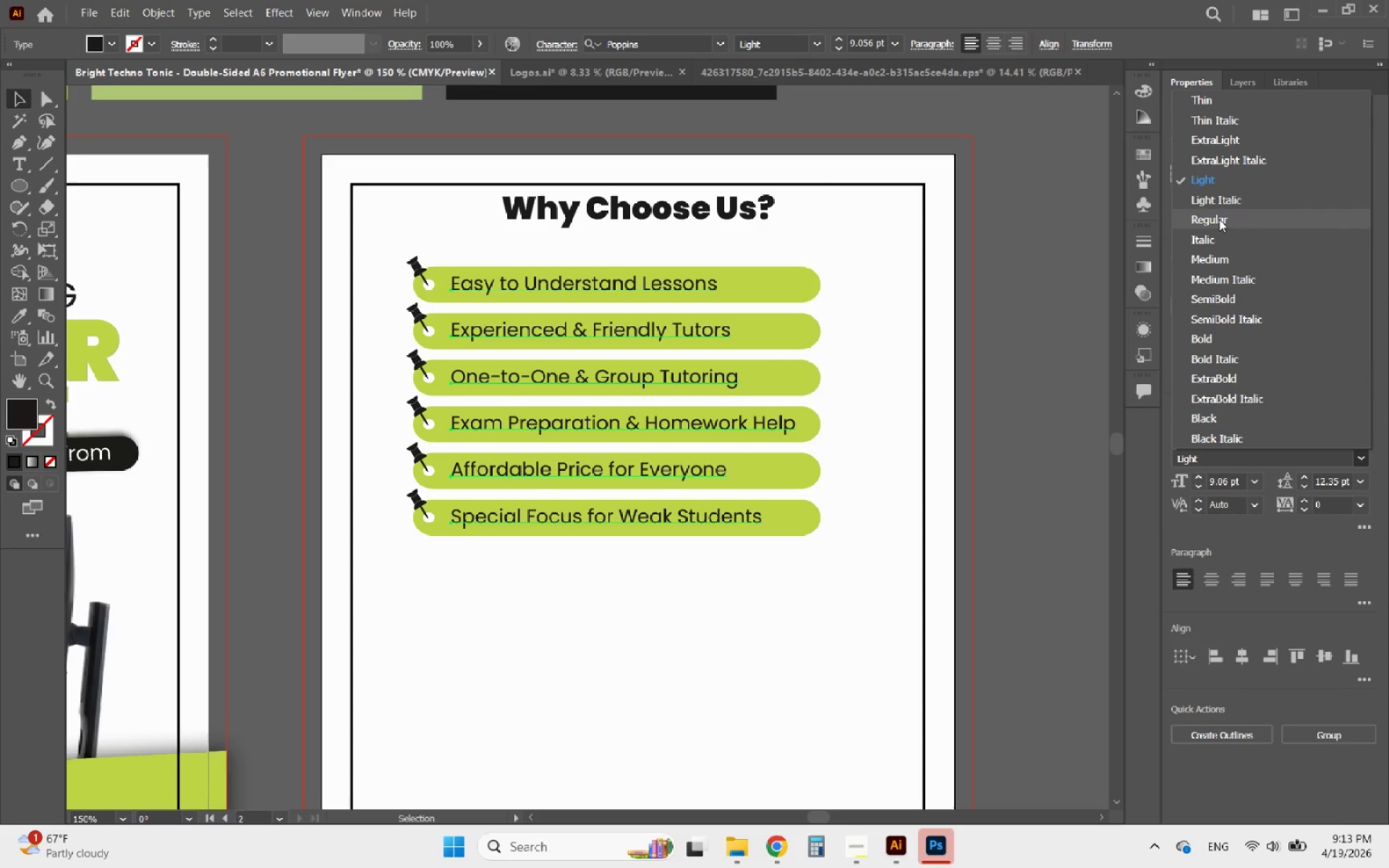 
left_click([1215, 260])
 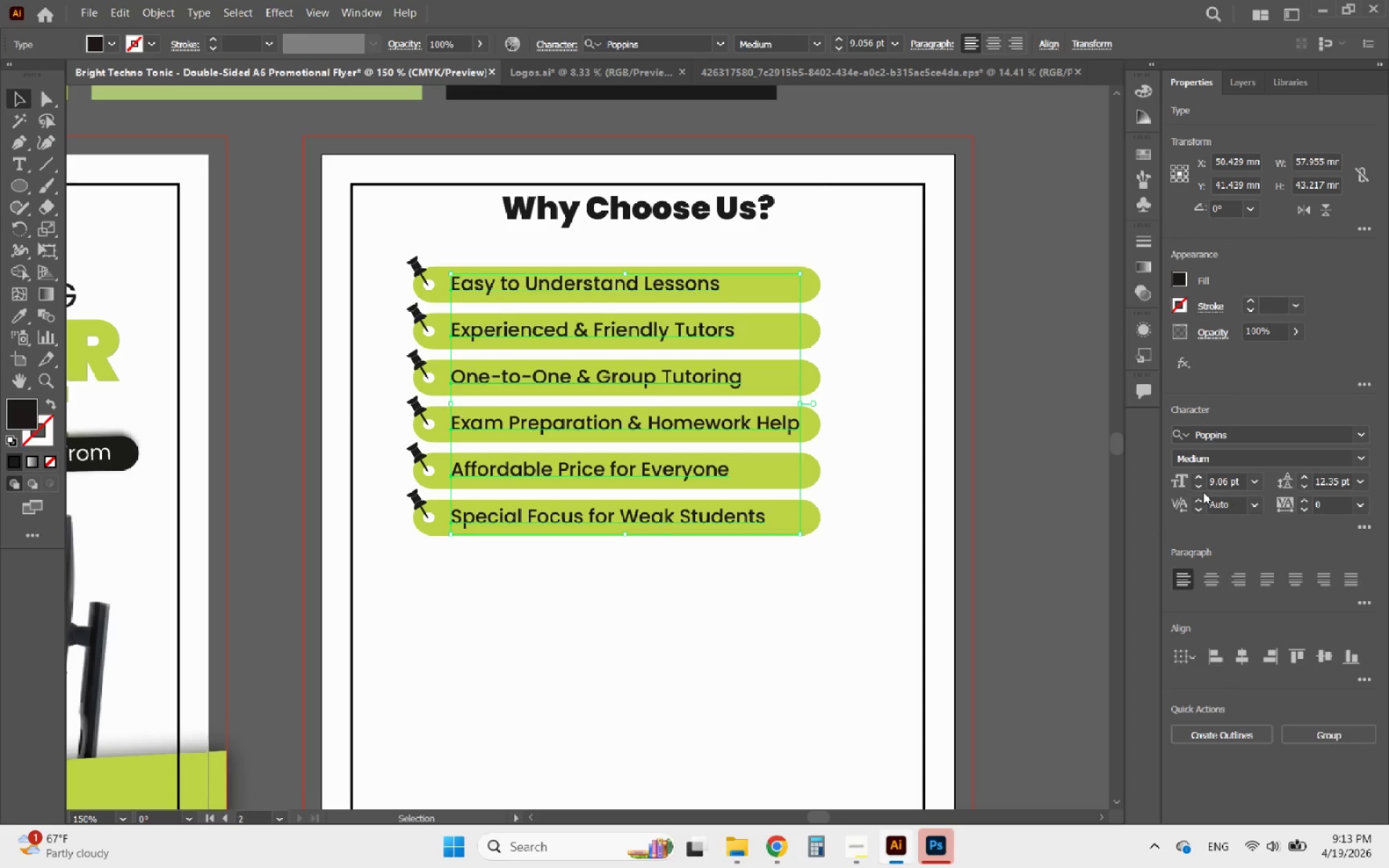 
left_click([1199, 488])
 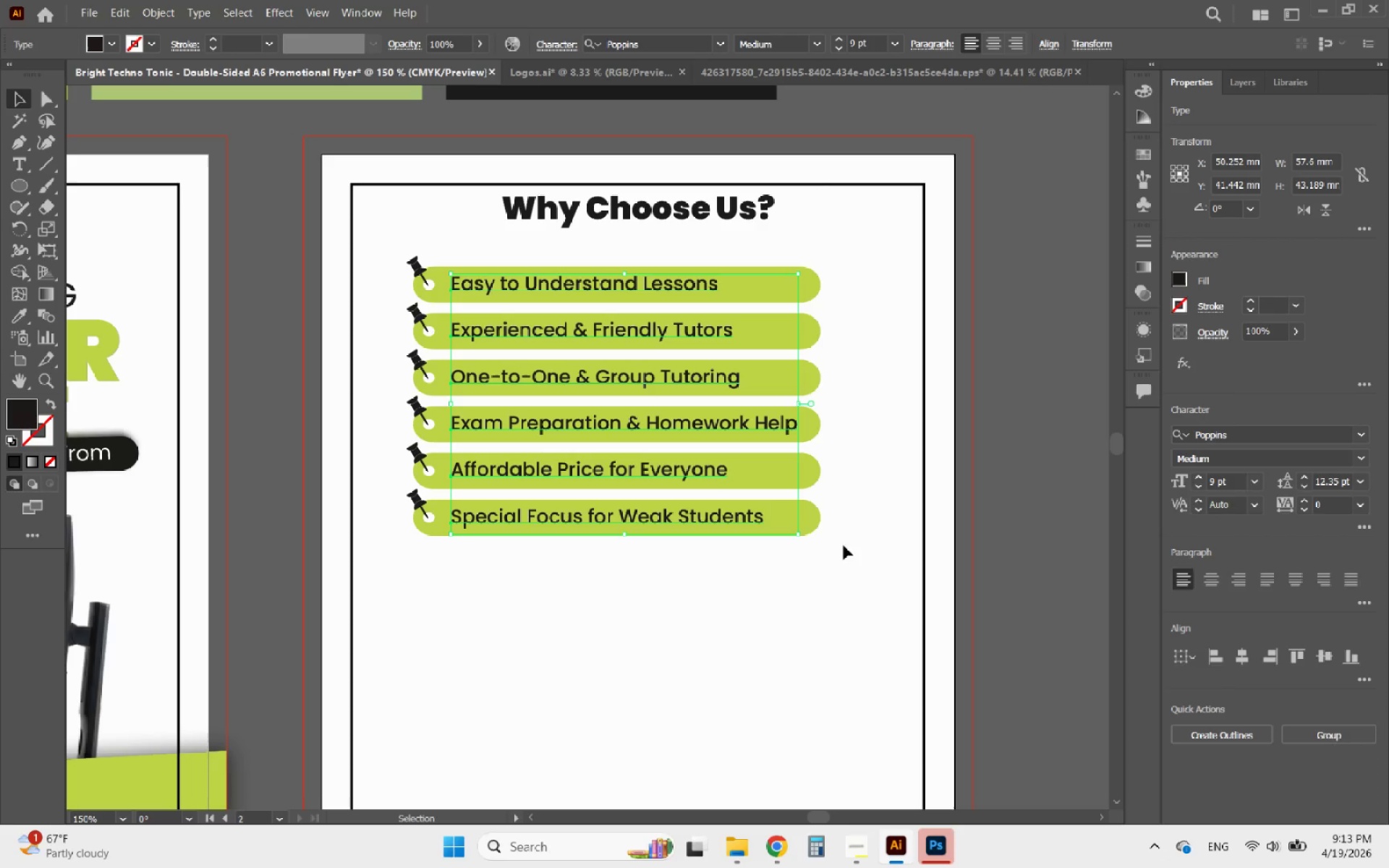 
hold_key(key=AltLeft, duration=1.34)
scroll: coordinate [854, 453], scroll_direction: down, amount: 3.0
 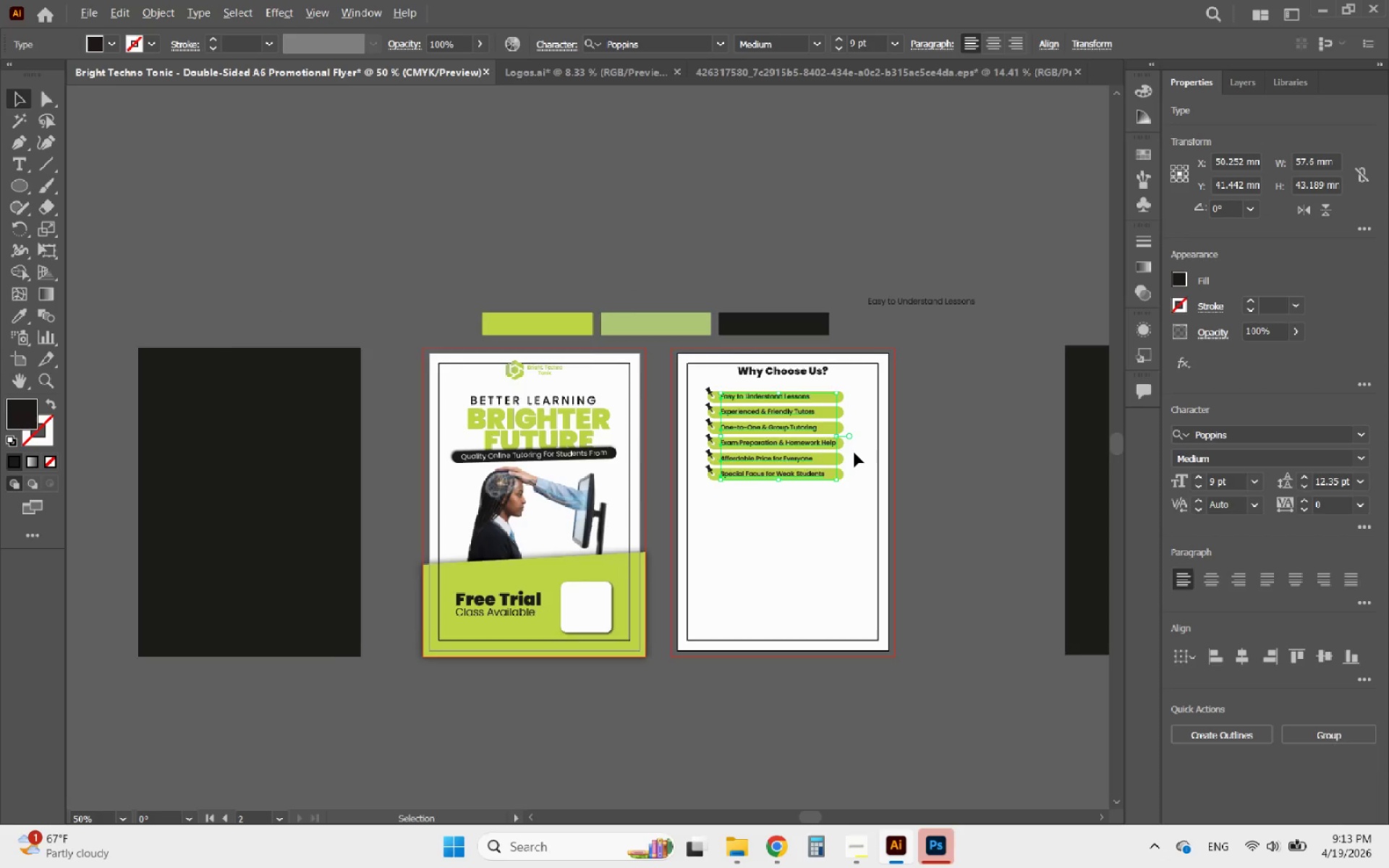 
scroll: coordinate [854, 453], scroll_direction: up, amount: 3.0
 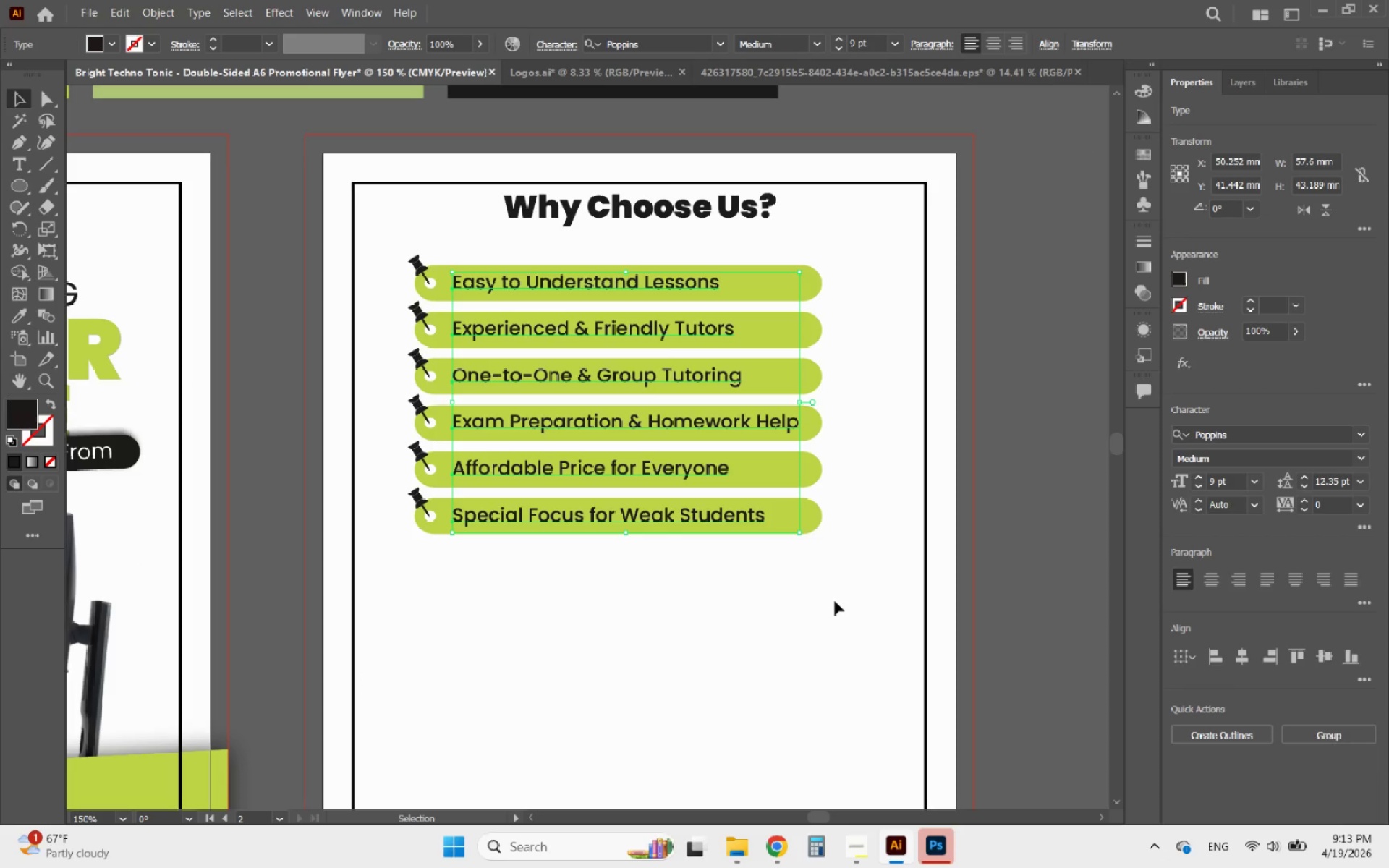 
left_click_drag(start_coordinate=[829, 601], to_coordinate=[407, 268])
 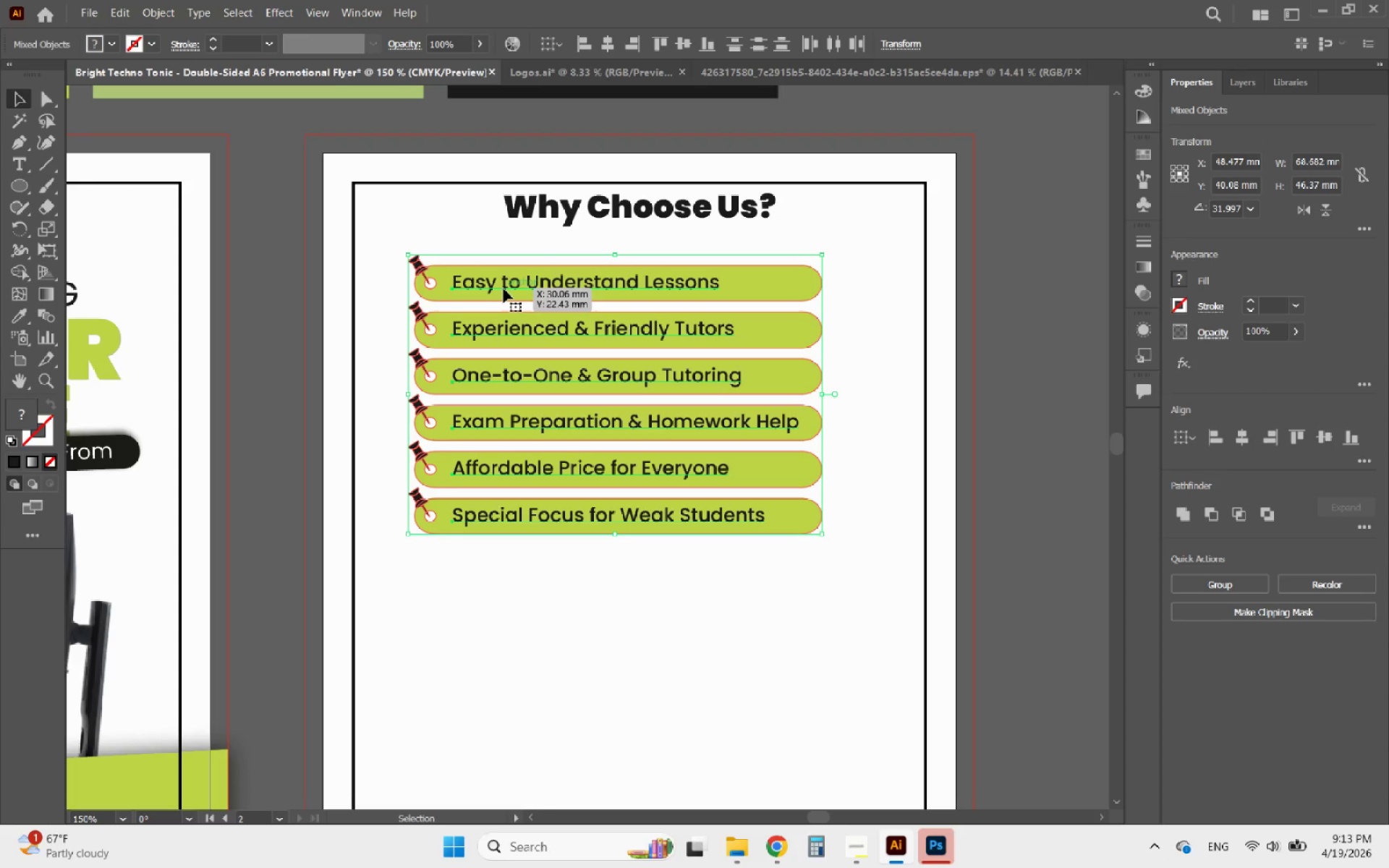 
left_click_drag(start_coordinate=[506, 289], to_coordinate=[524, 264])
 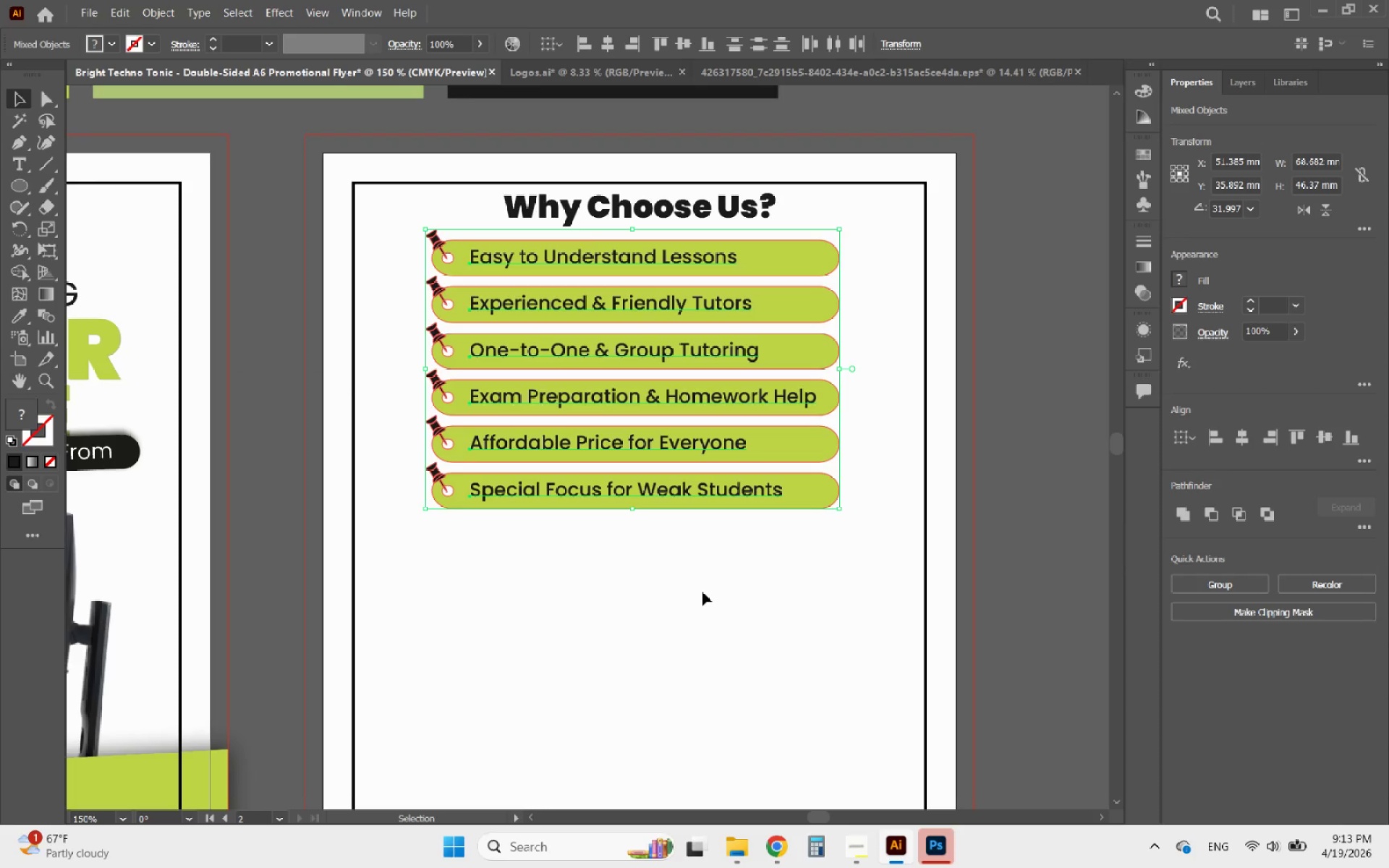 
left_click([702, 592])
 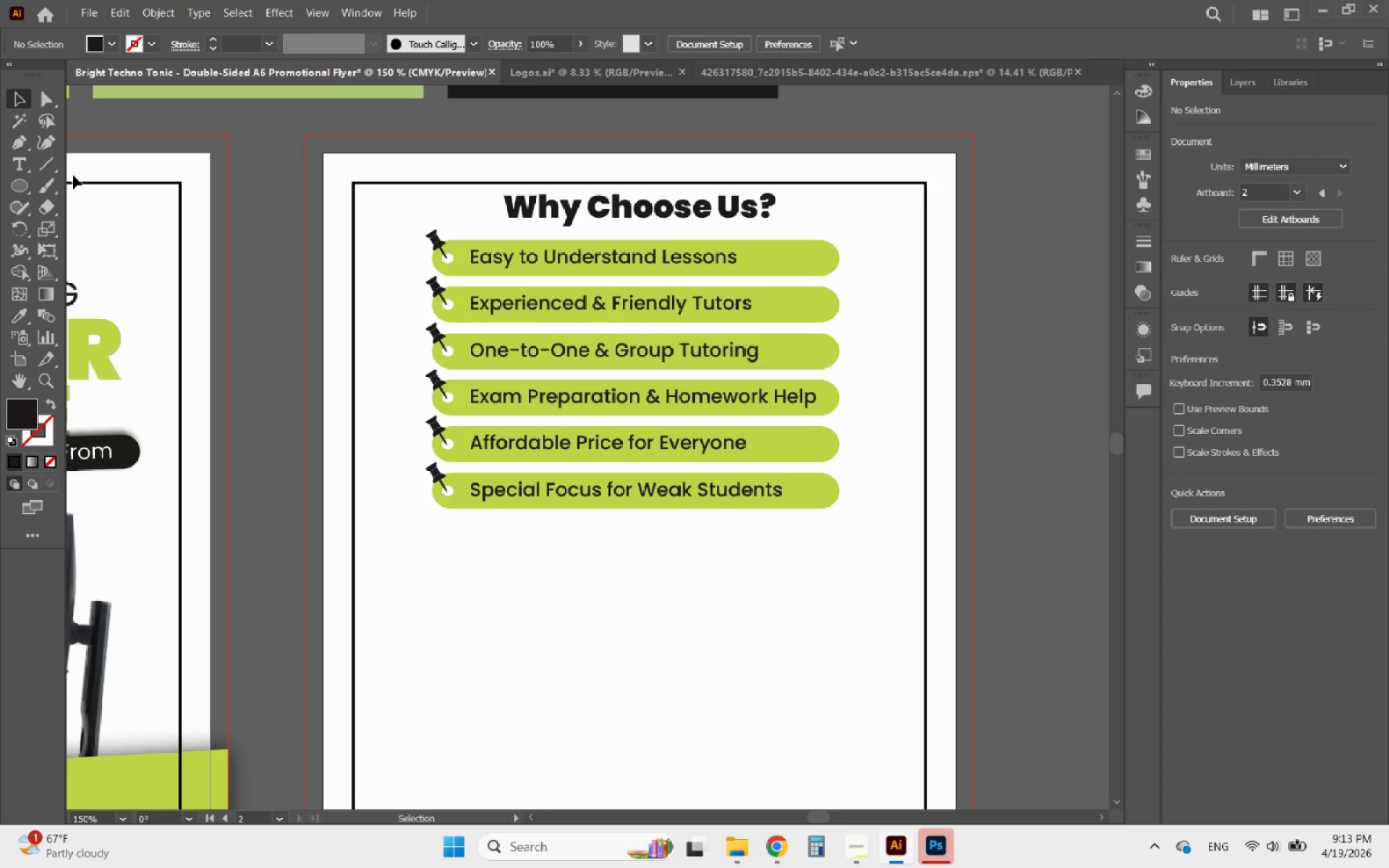 
wait(6.94)
 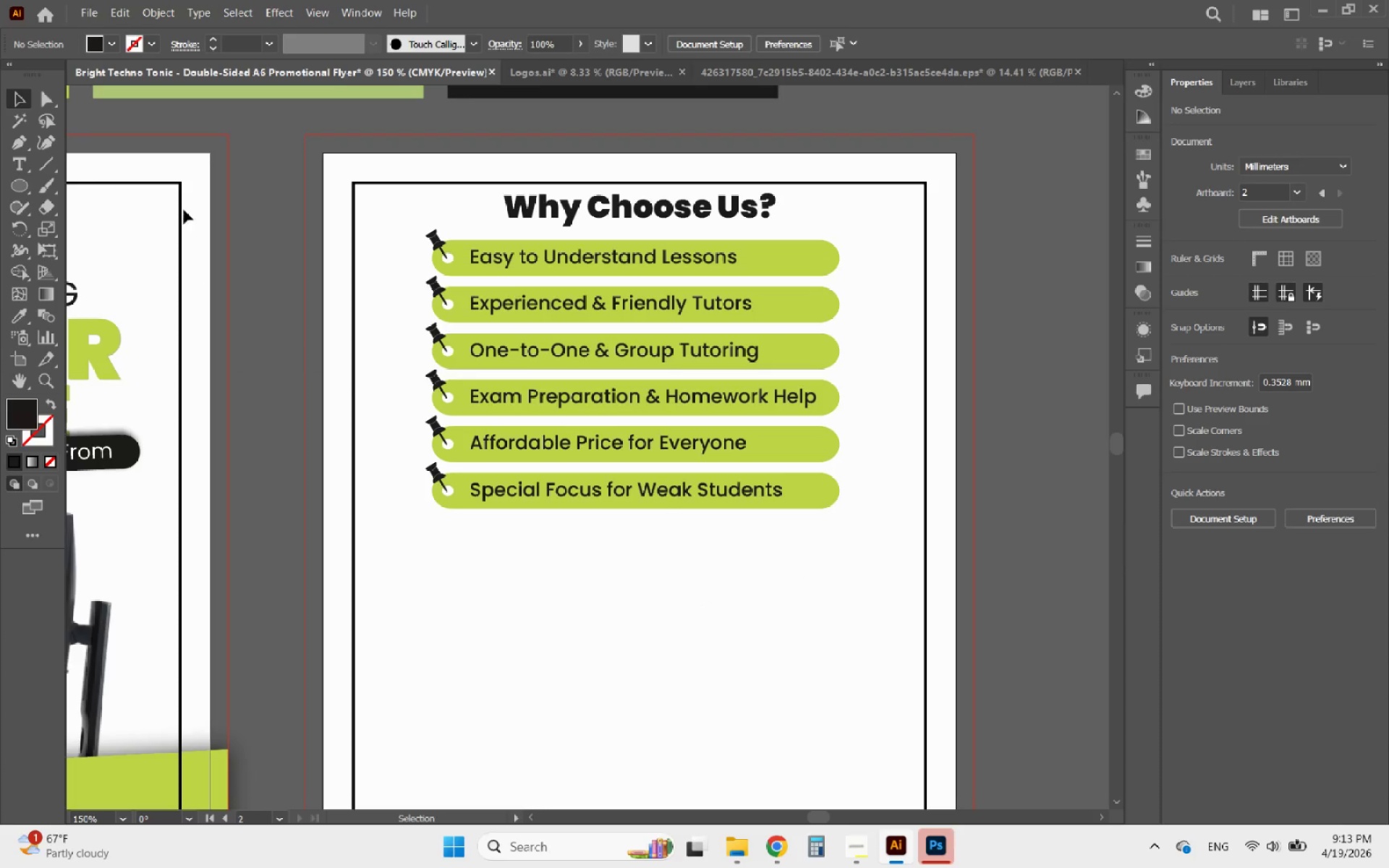 
left_click([17, 182])
 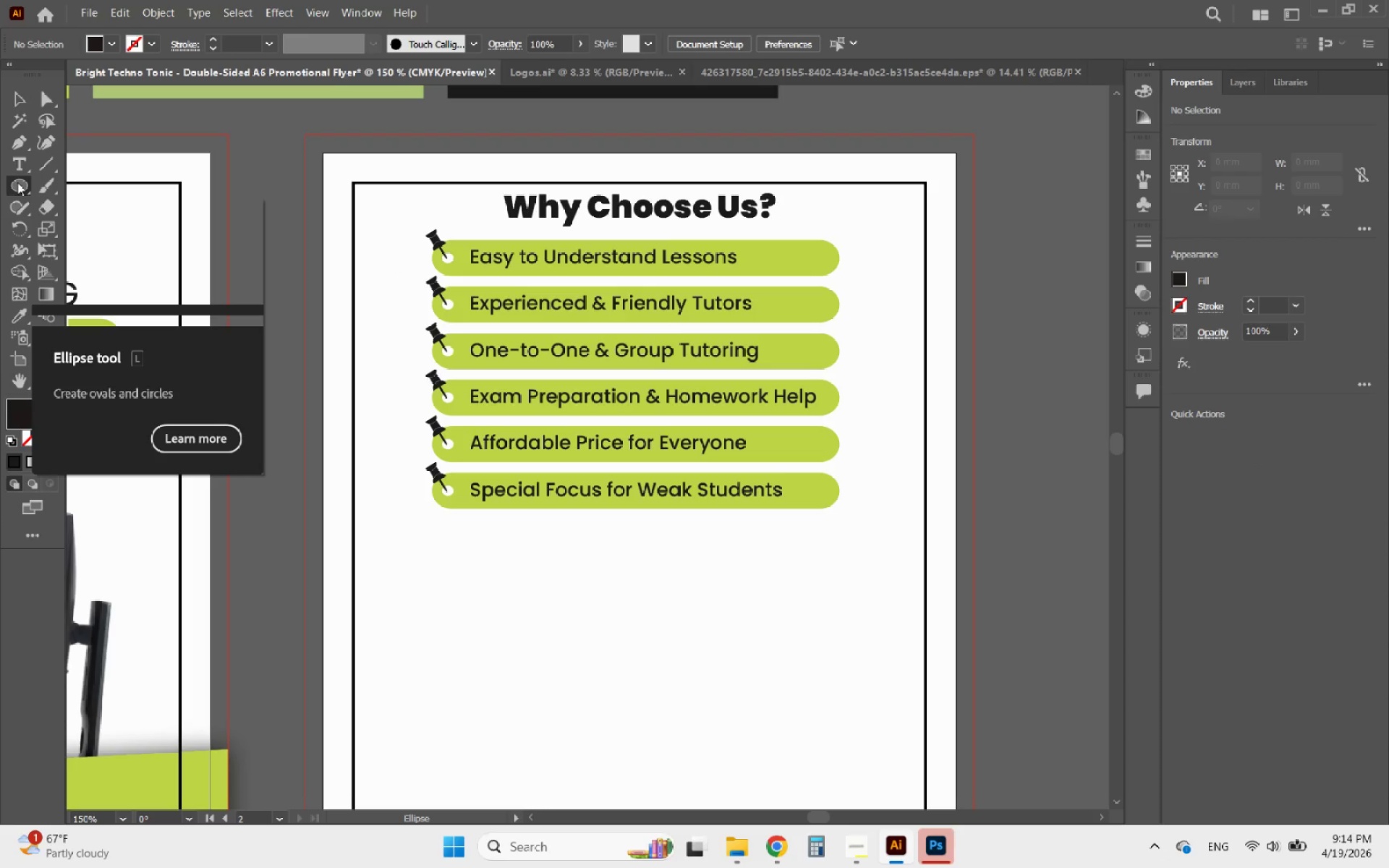 
right_click([17, 182])
 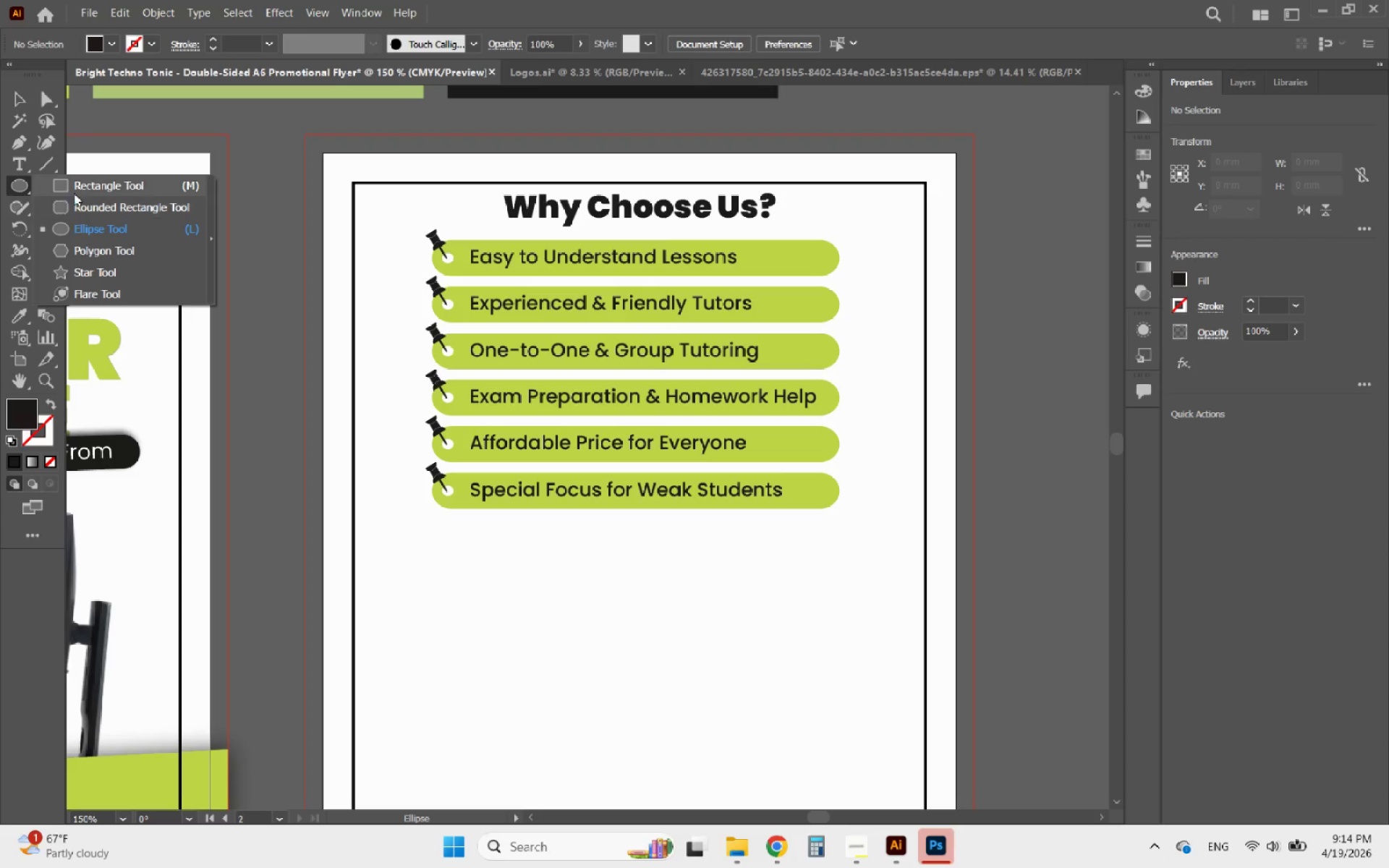 
left_click([84, 182])
 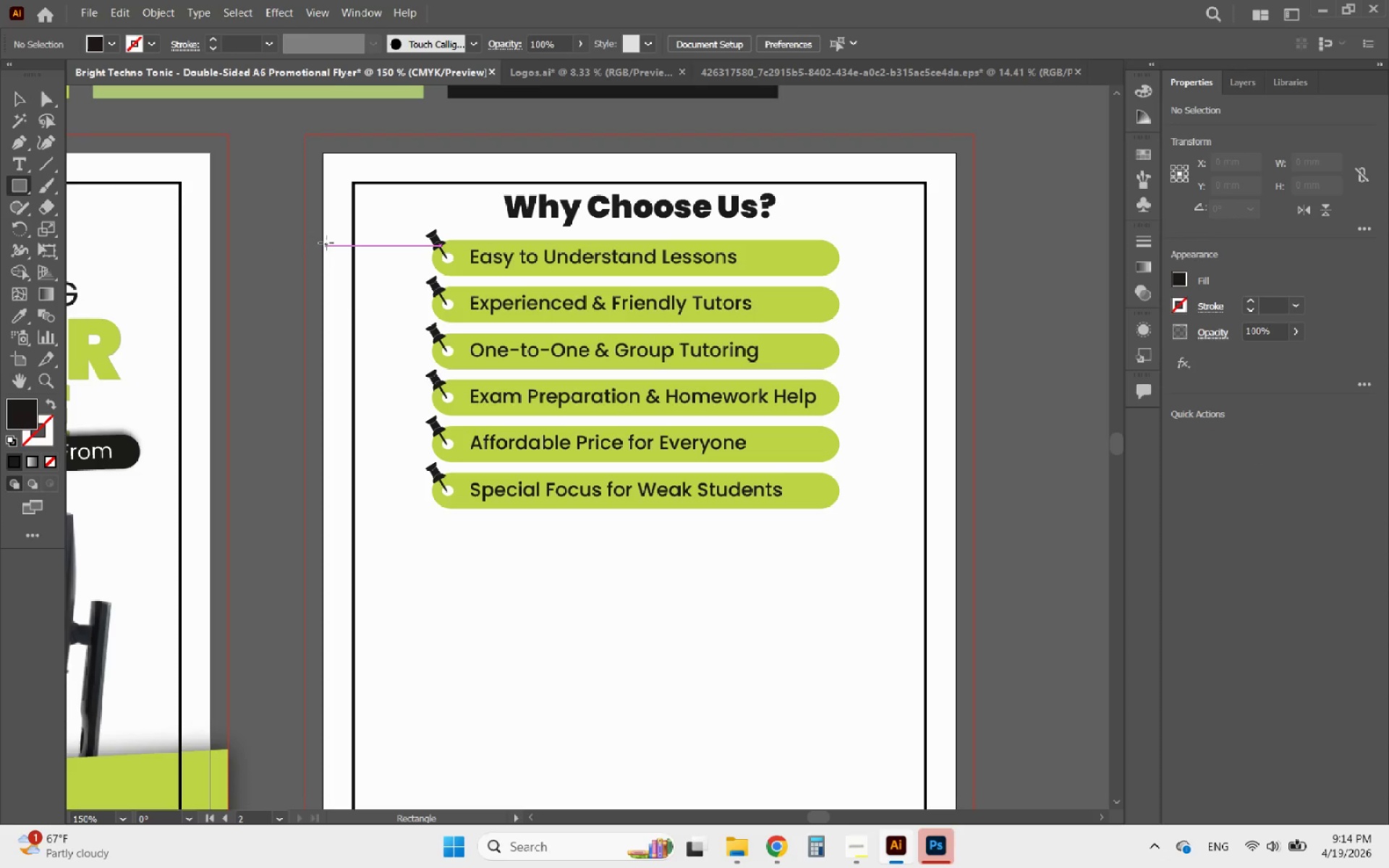 
left_click_drag(start_coordinate=[323, 242], to_coordinate=[435, 563])
 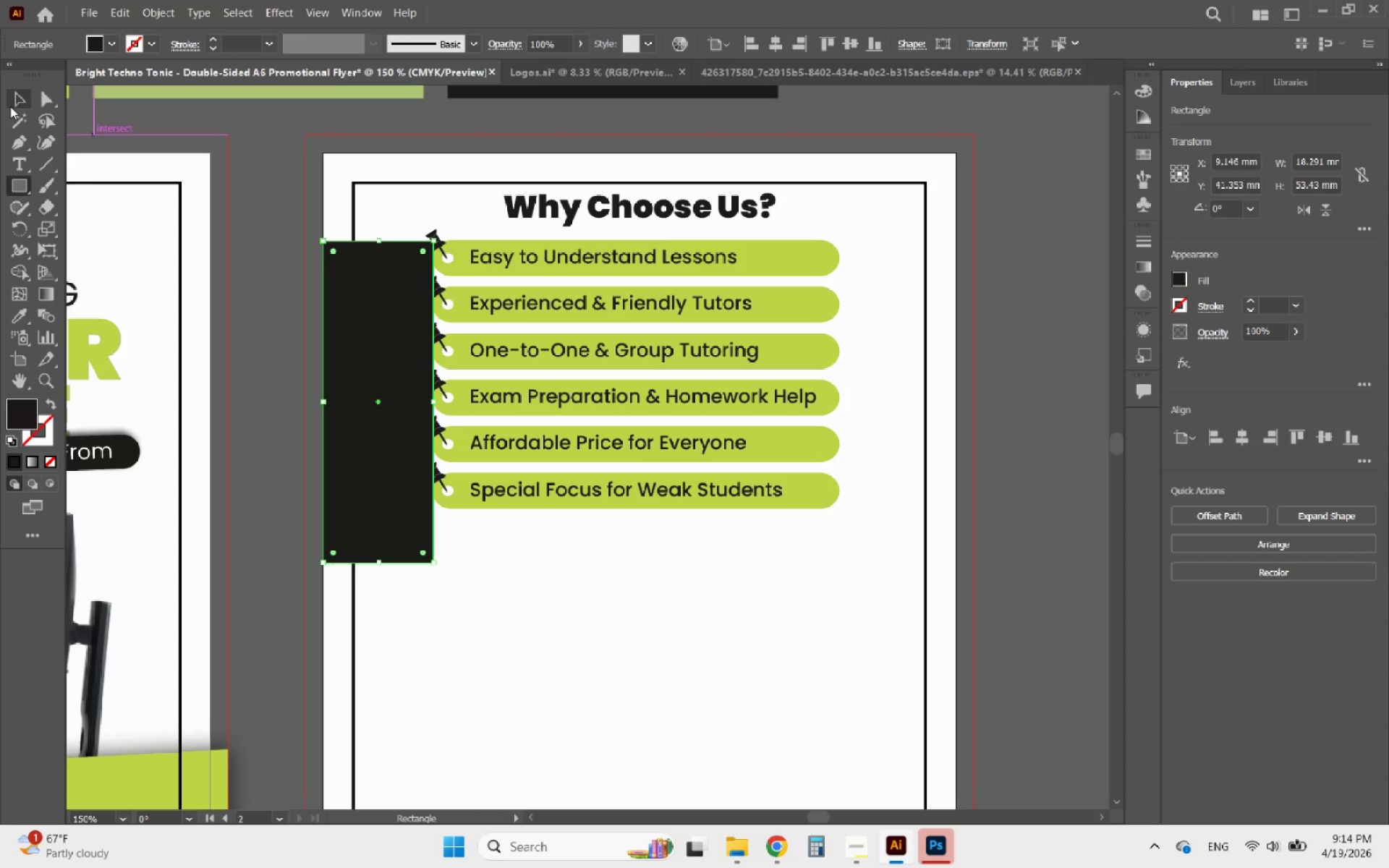 
left_click([17, 104])
 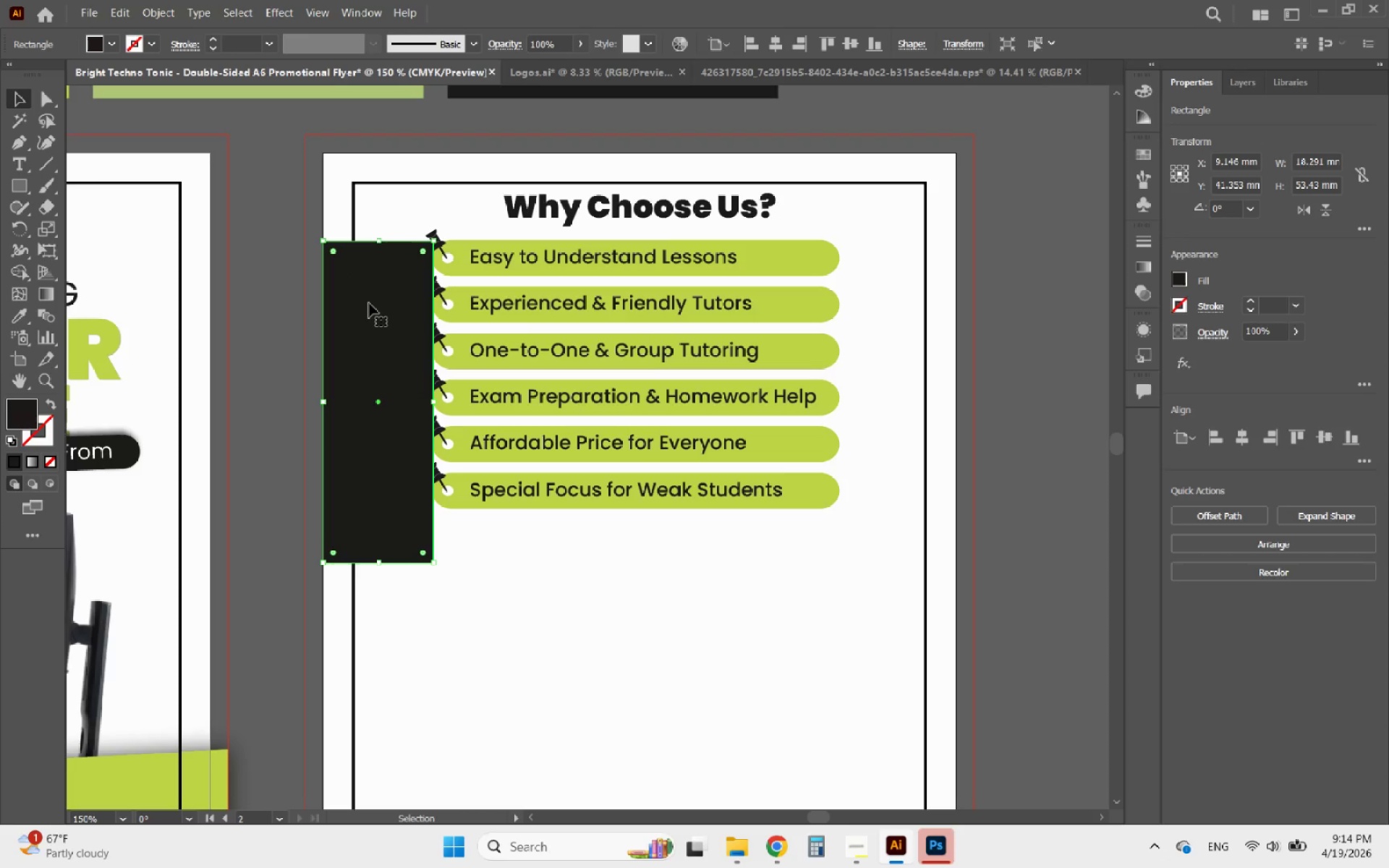 
hold_key(key=AltLeft, duration=2.55)
left_click_drag(start_coordinate=[369, 303], to_coordinate=[893, 391])
 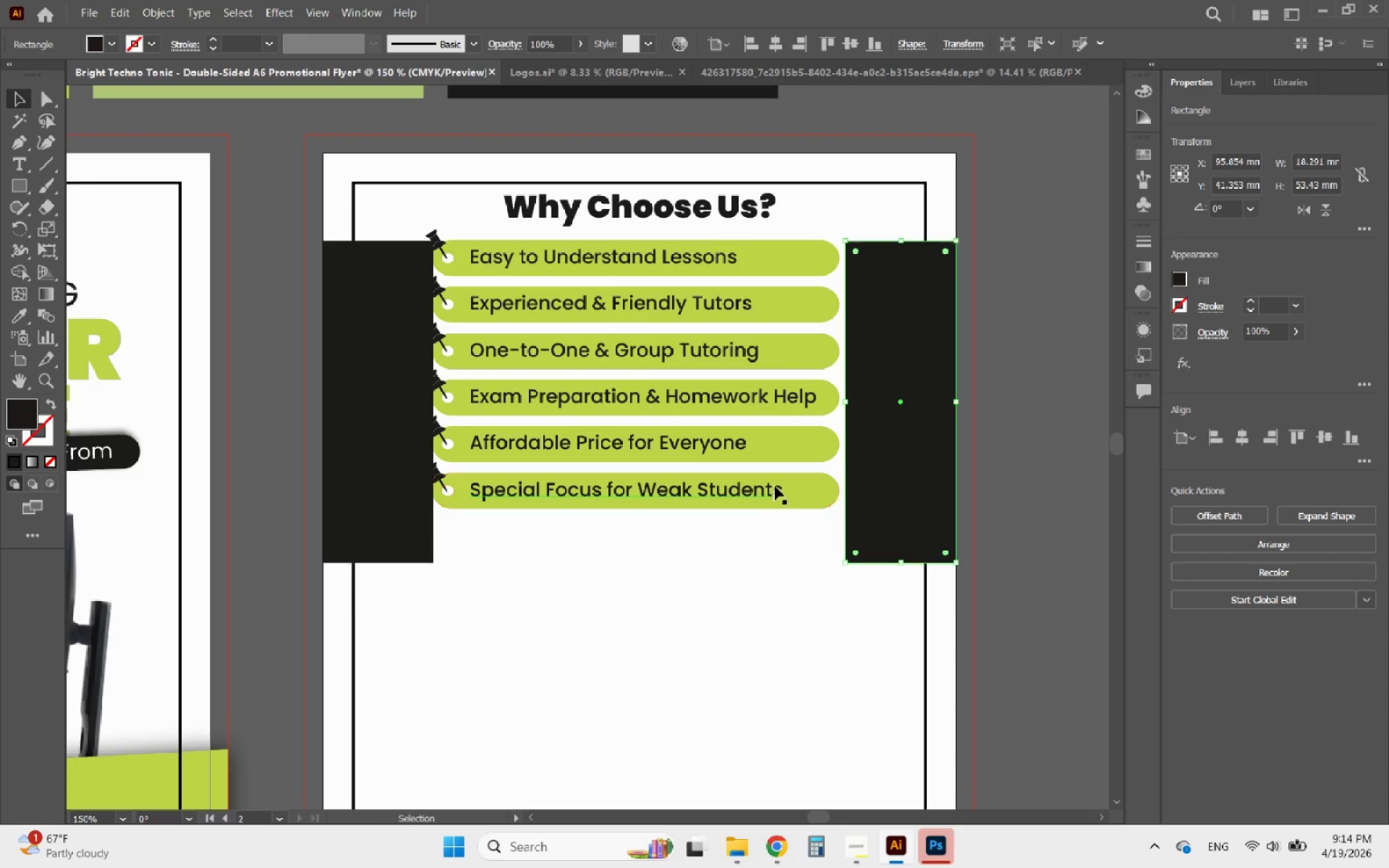 
hold_key(key=ShiftLeft, duration=2.08)
 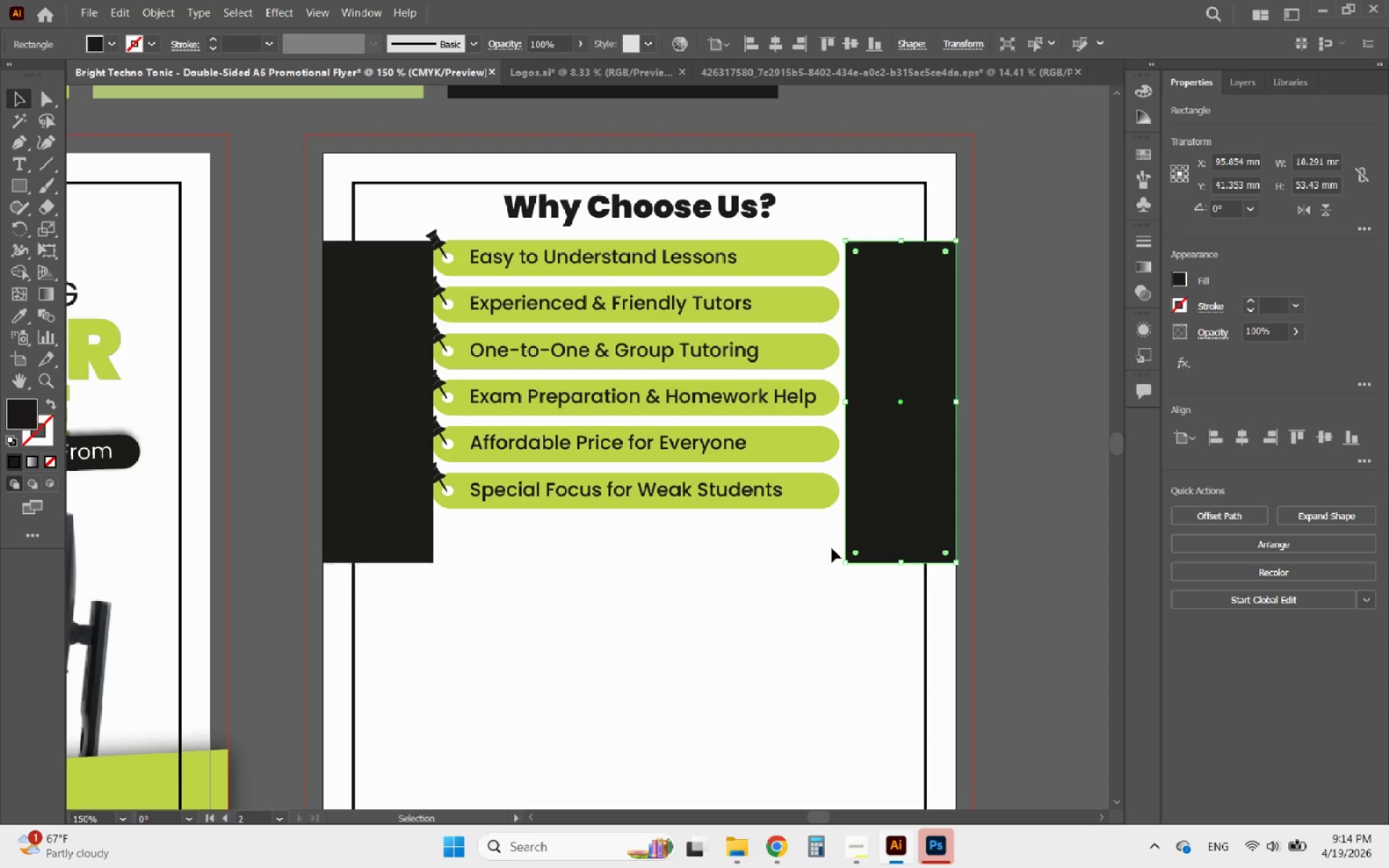 
left_click_drag(start_coordinate=[831, 544], to_coordinate=[440, 239])
 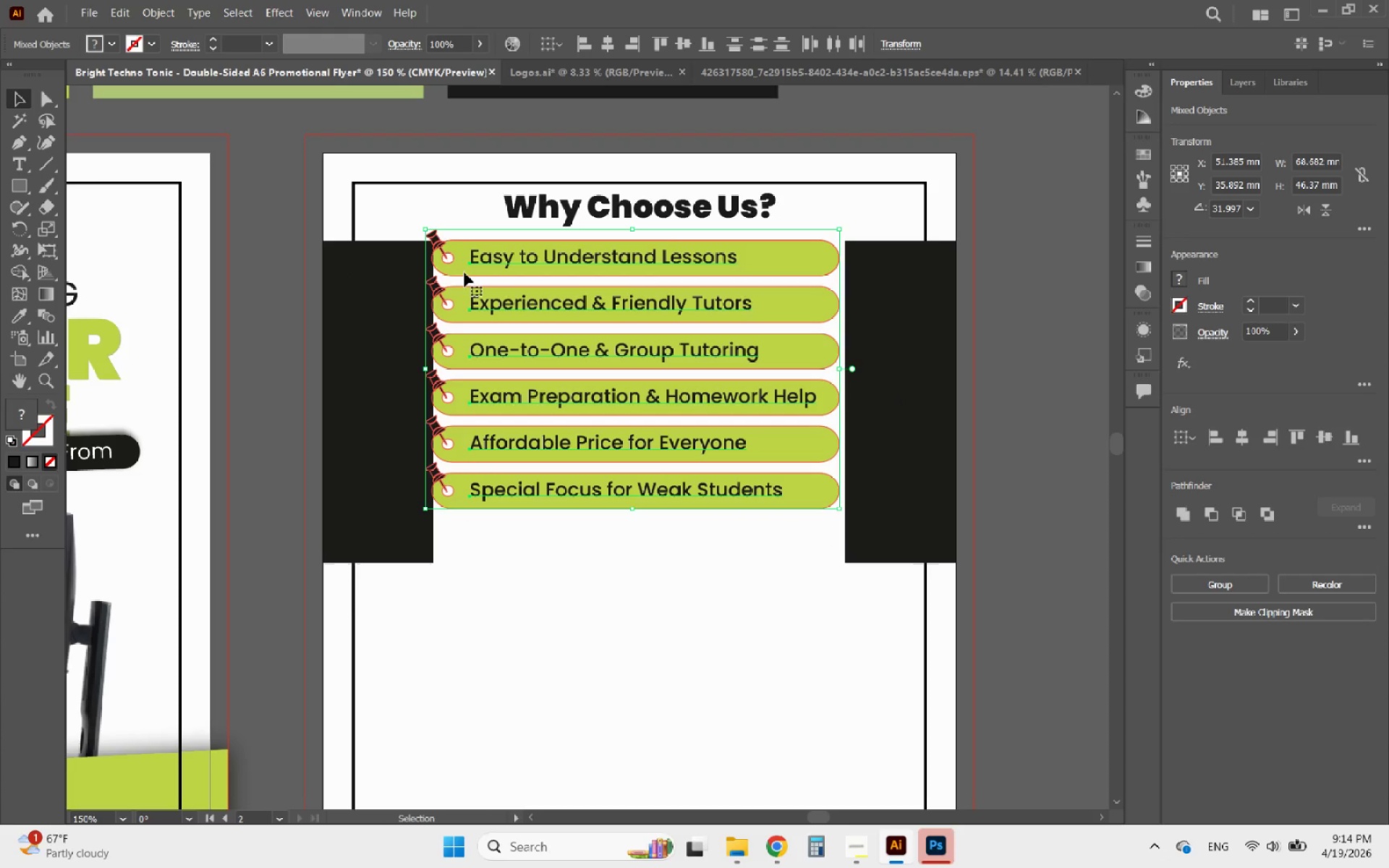 
key(ArrowRight)
 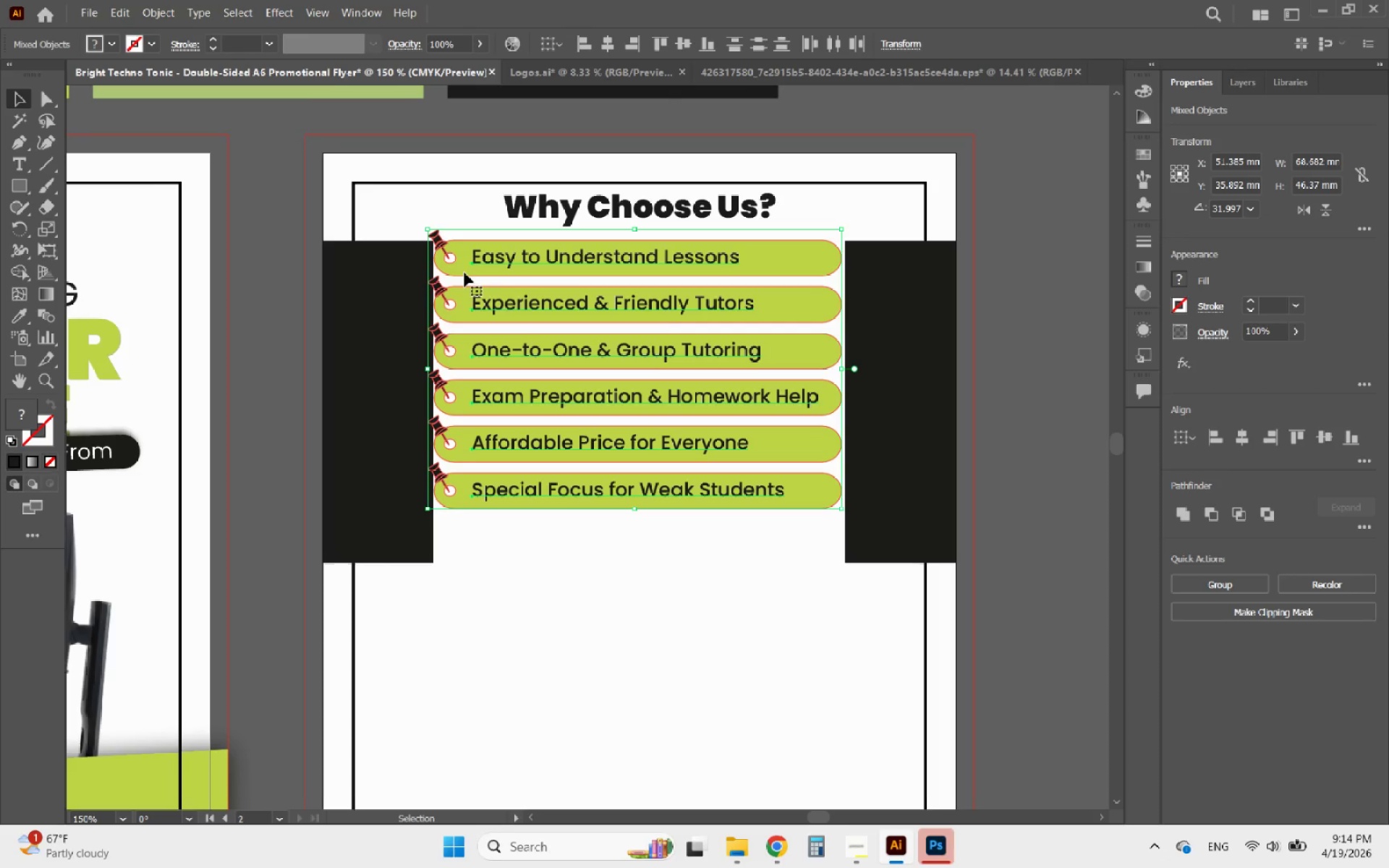 
key(ArrowRight)
 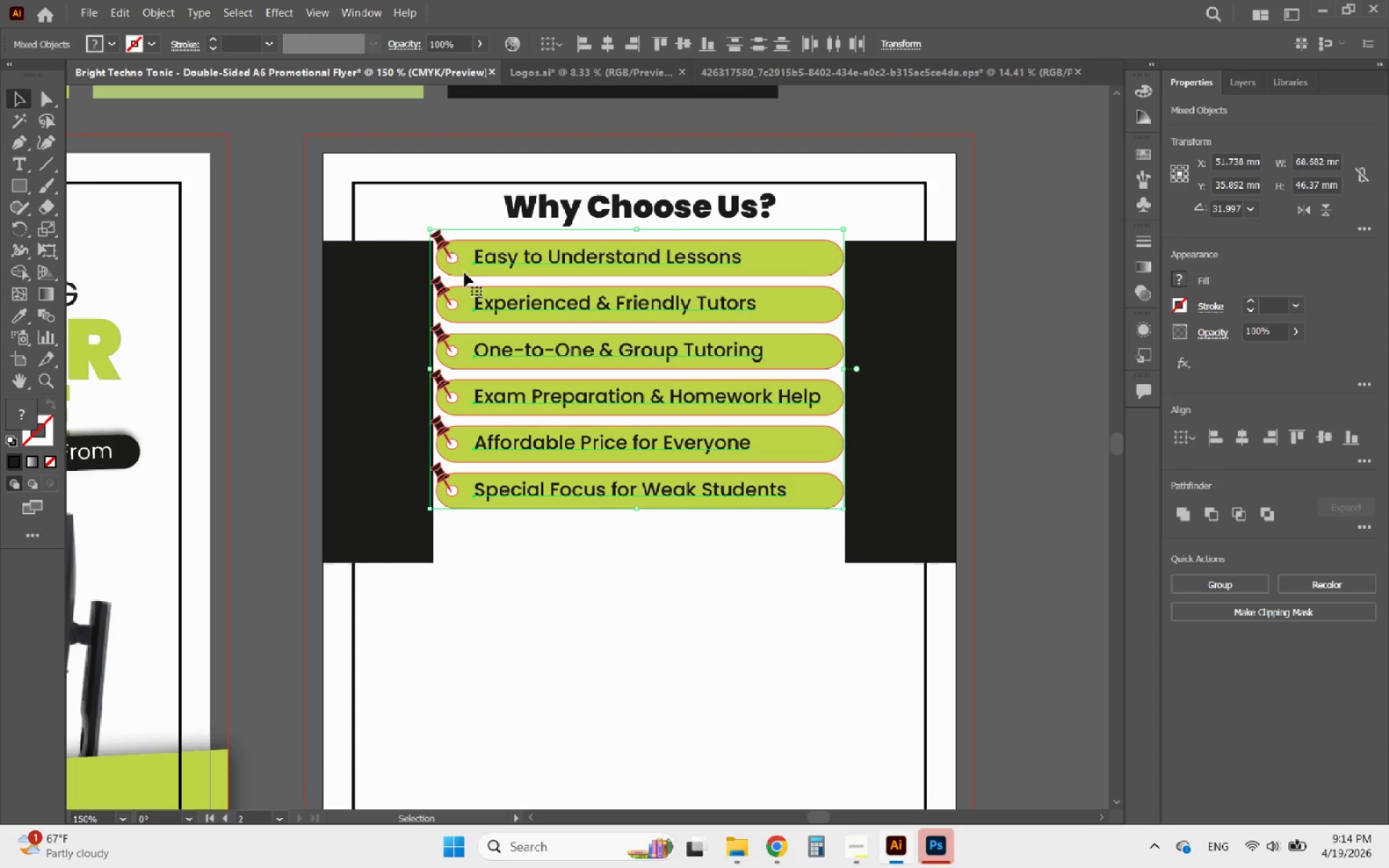 
key(ArrowRight)
 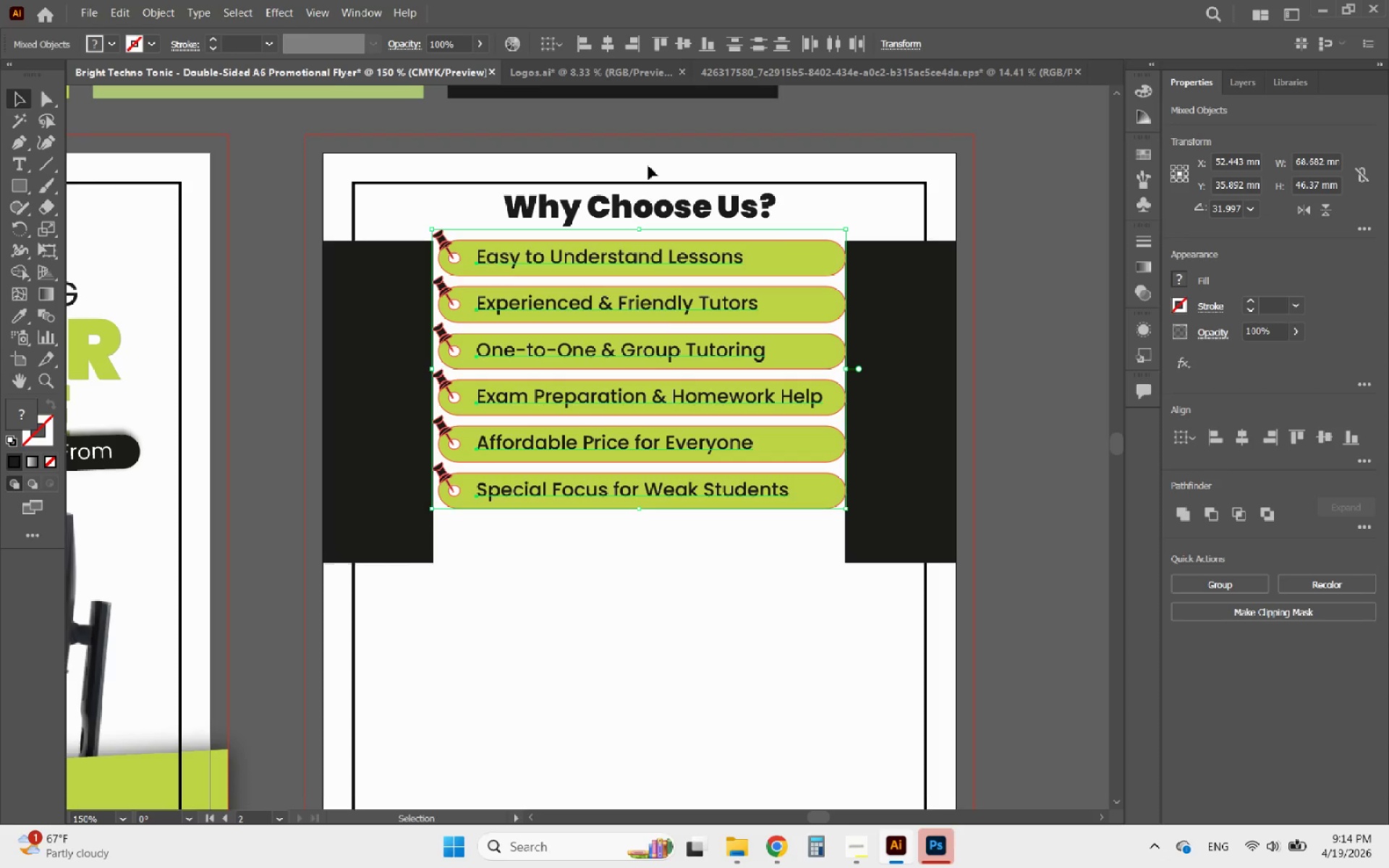 
left_click([658, 198])
 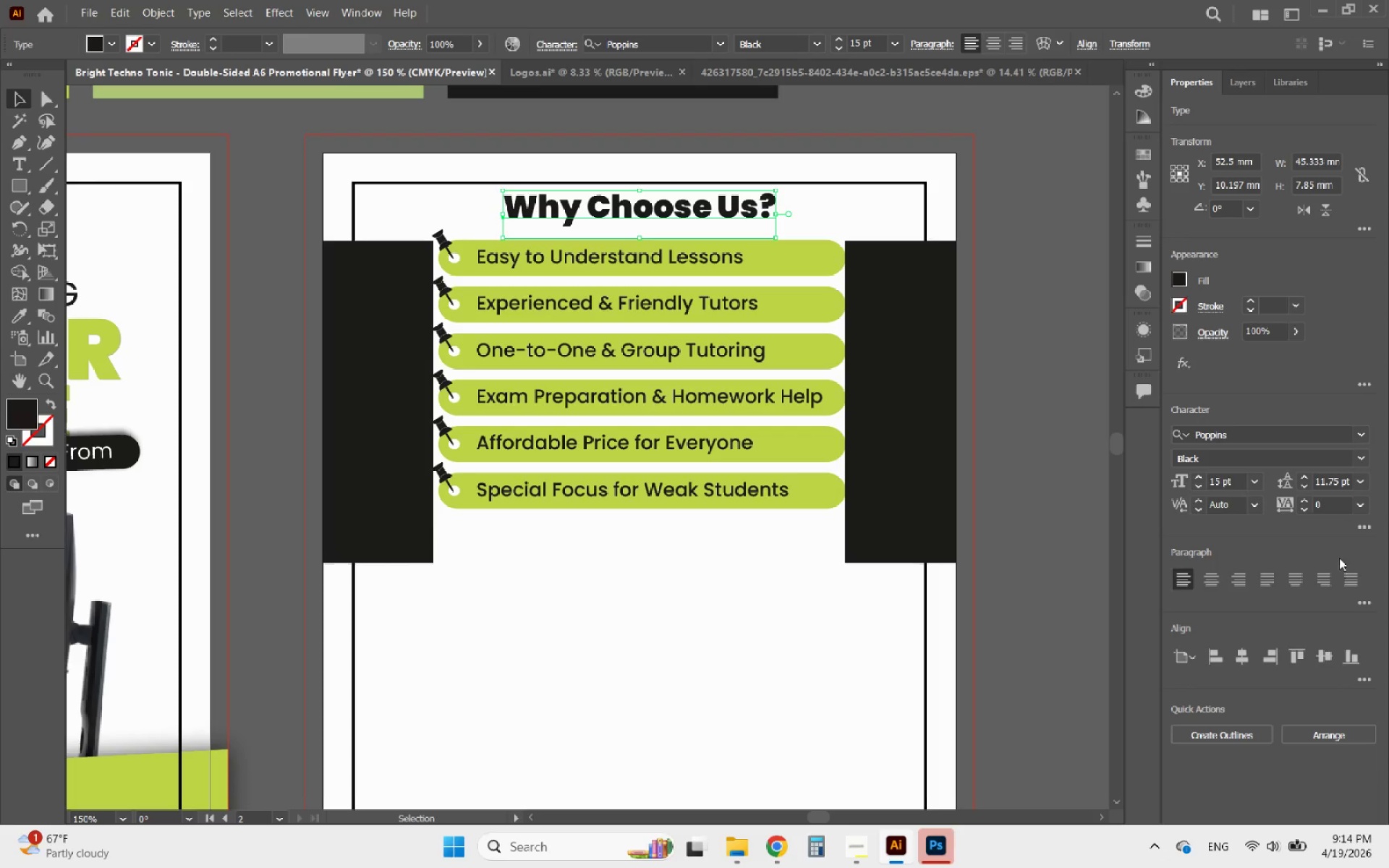 
left_click([1362, 457])
 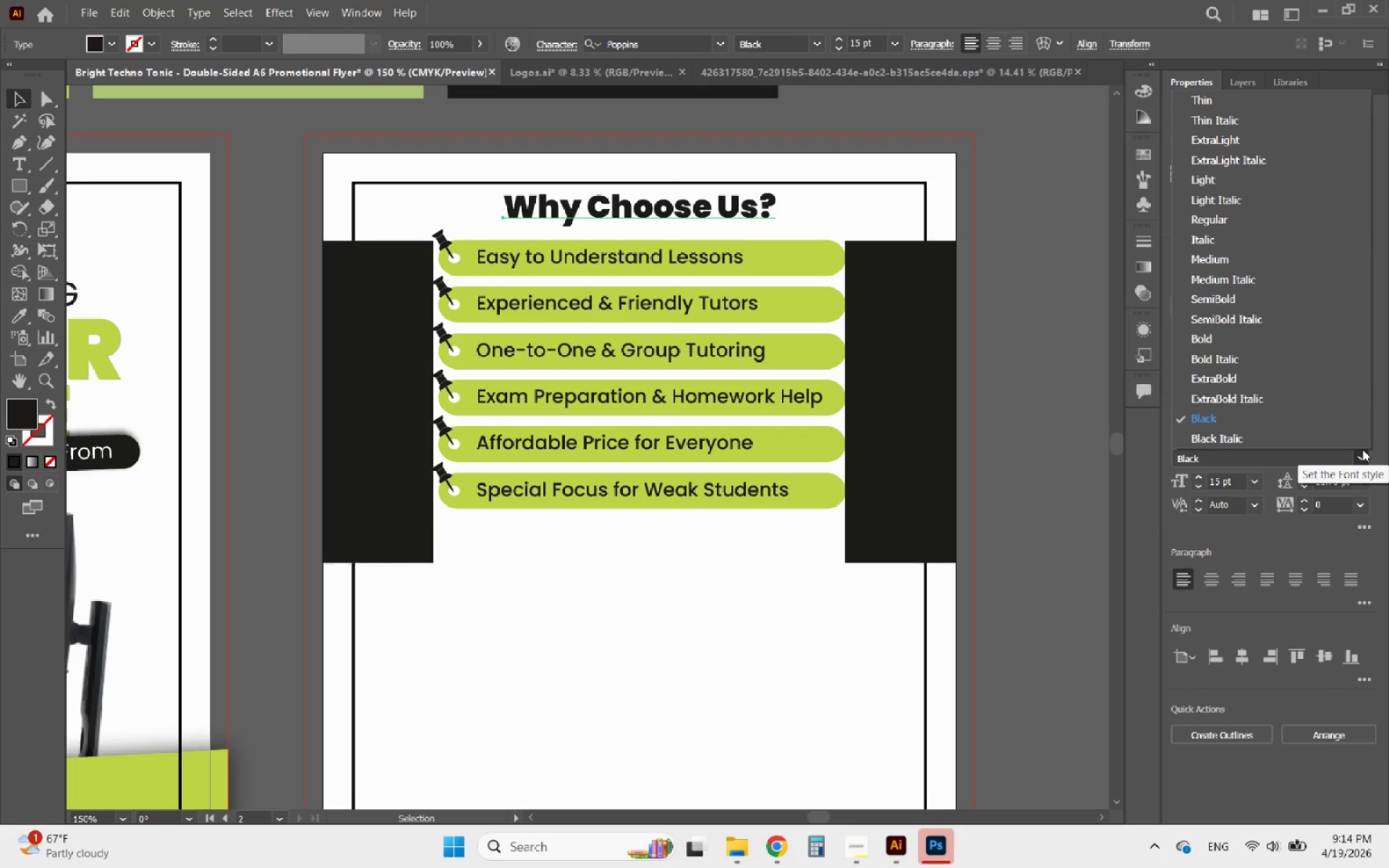 
left_click([1362, 454])
 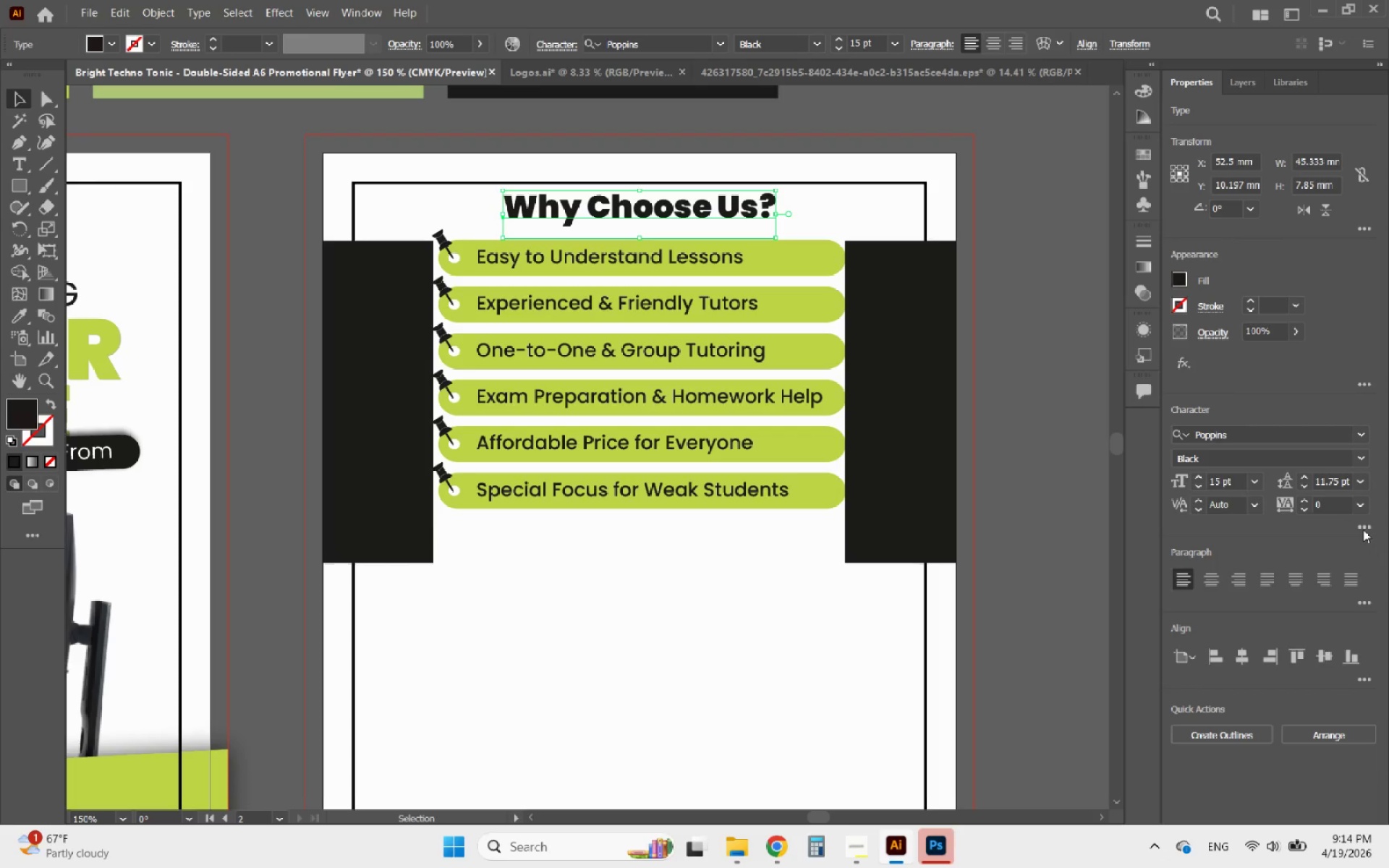 
left_click([1362, 524])
 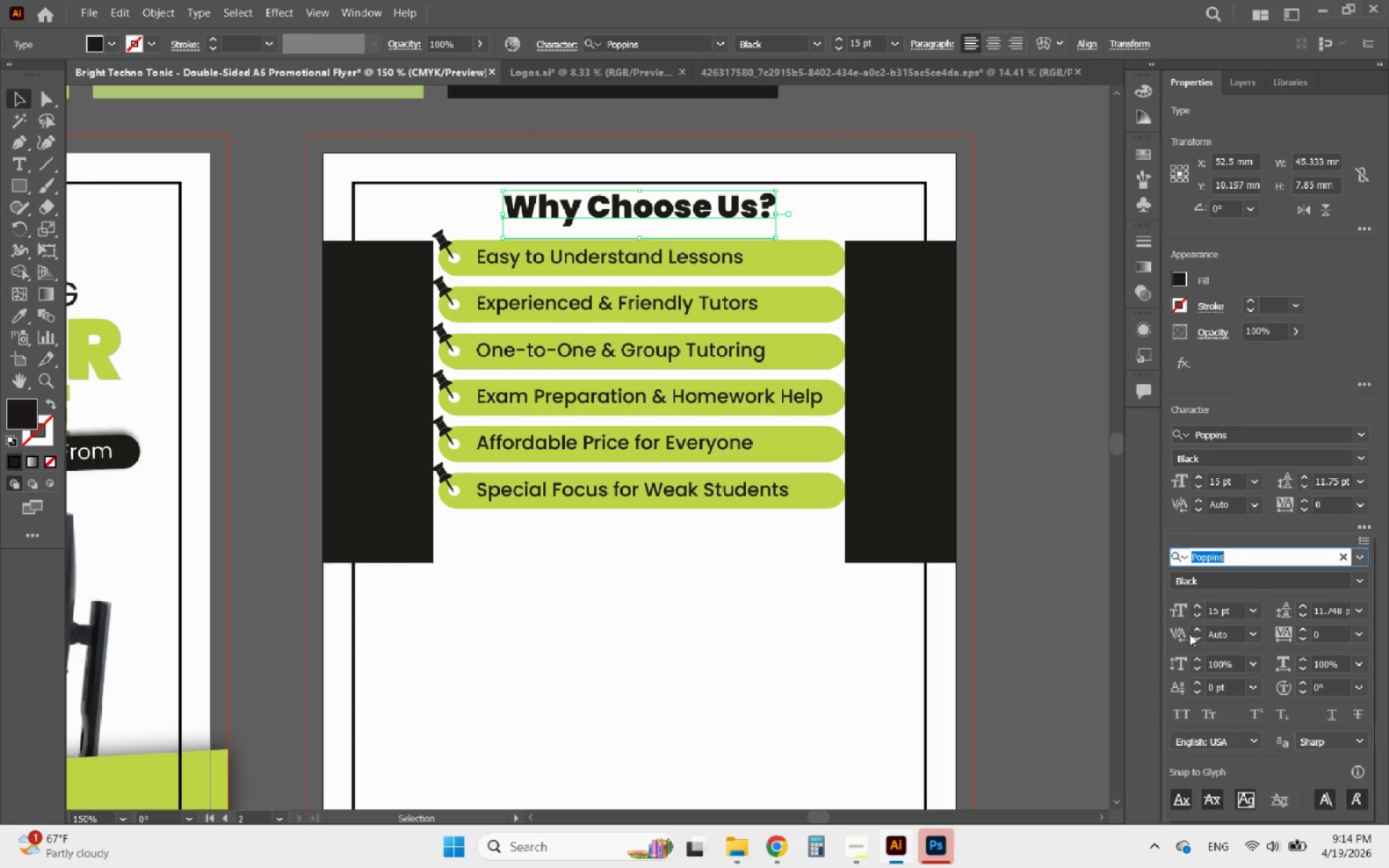 
left_click([1180, 714])
 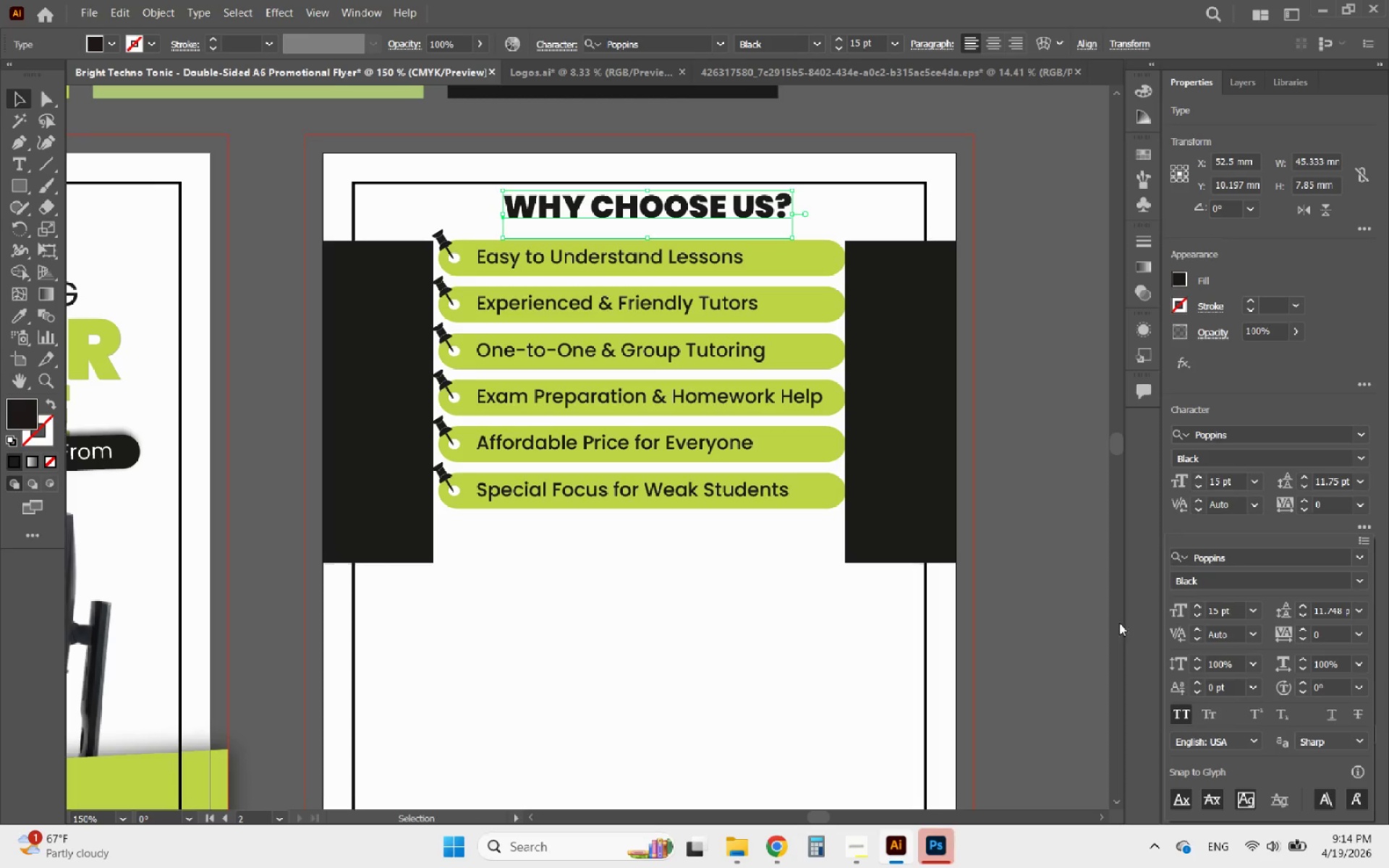 
left_click([1062, 566])
 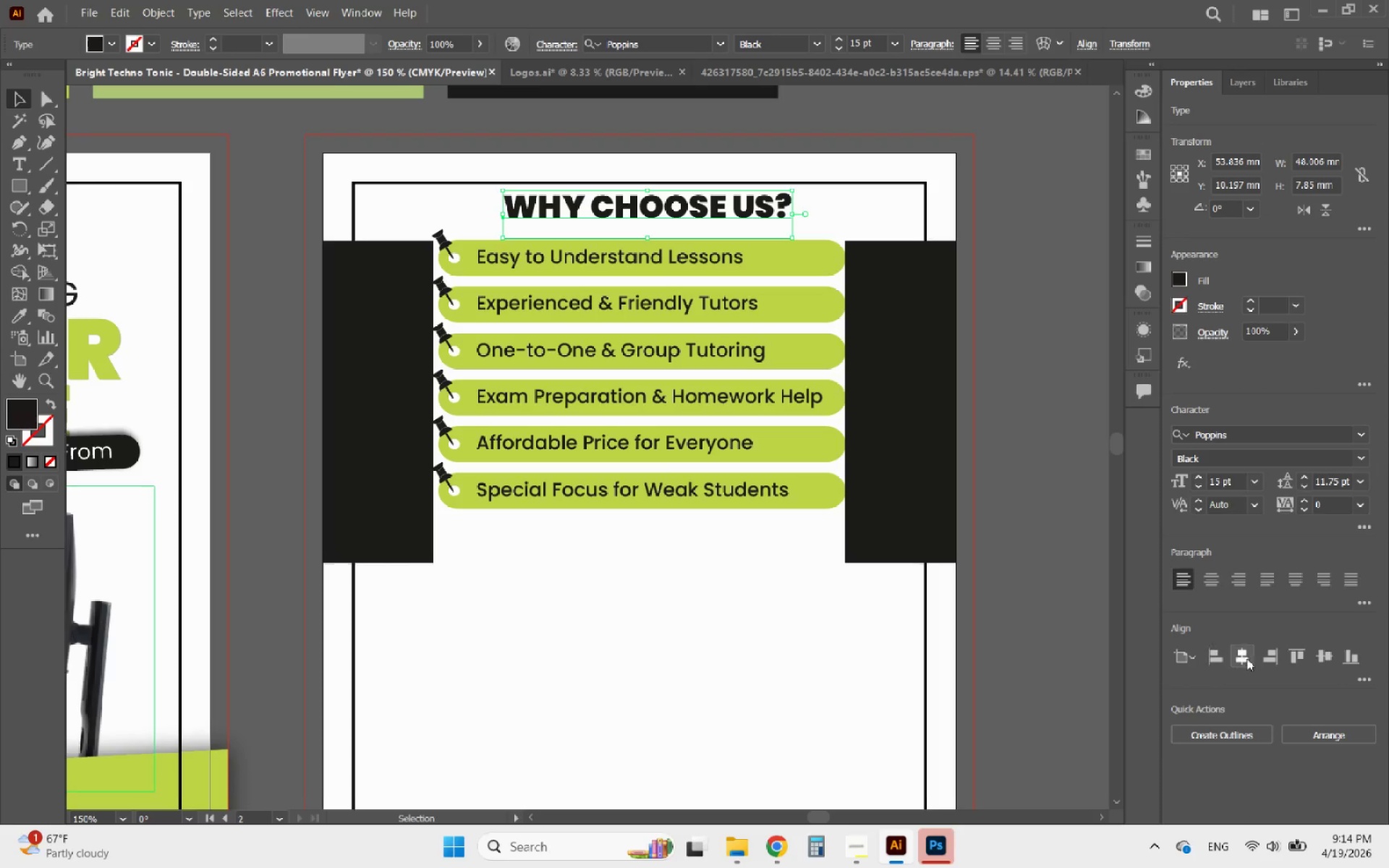 
left_click([1245, 658])
 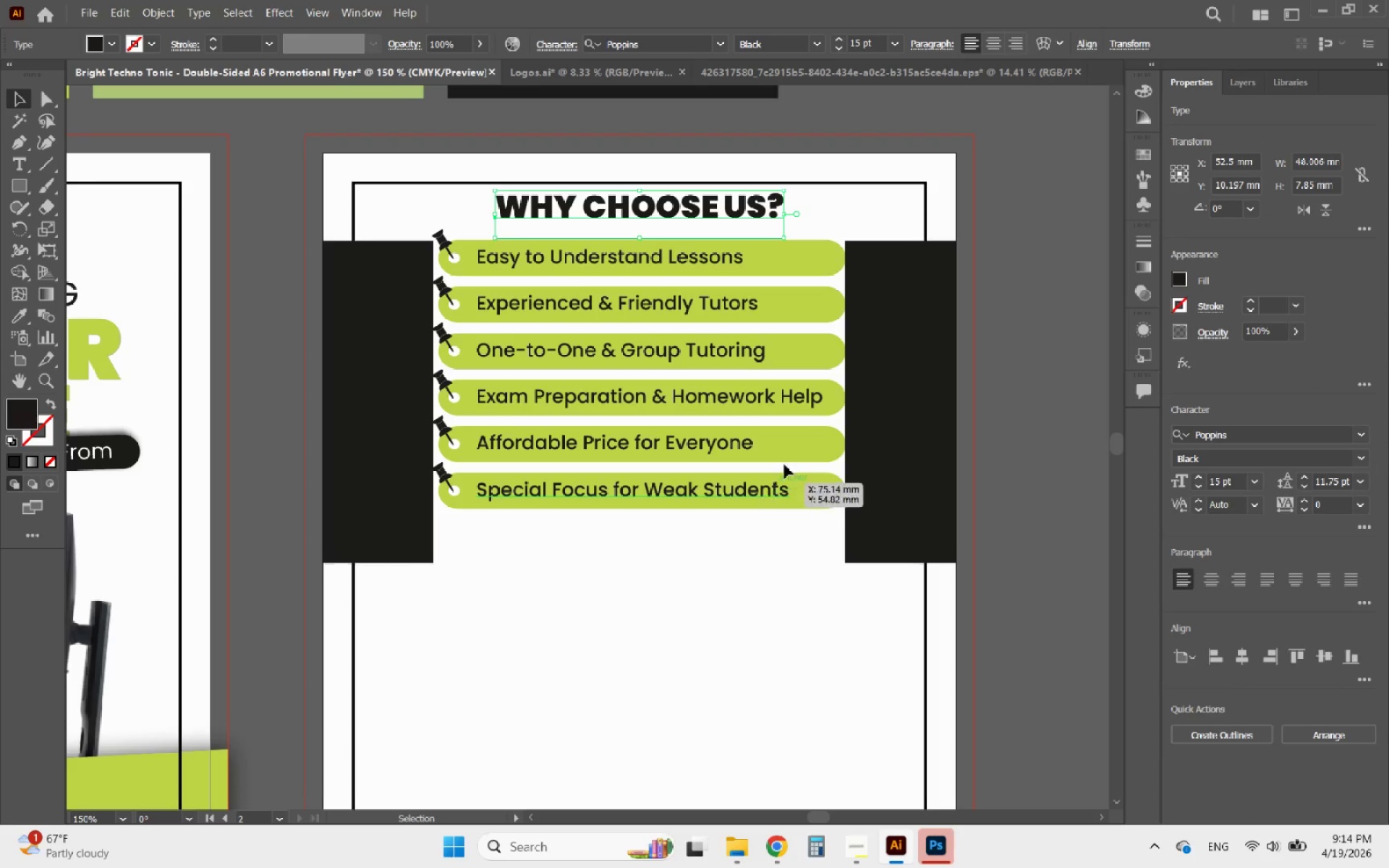 
hold_key(key=AltLeft, duration=0.62)
scroll: coordinate [741, 443], scroll_direction: down, amount: 2.0
 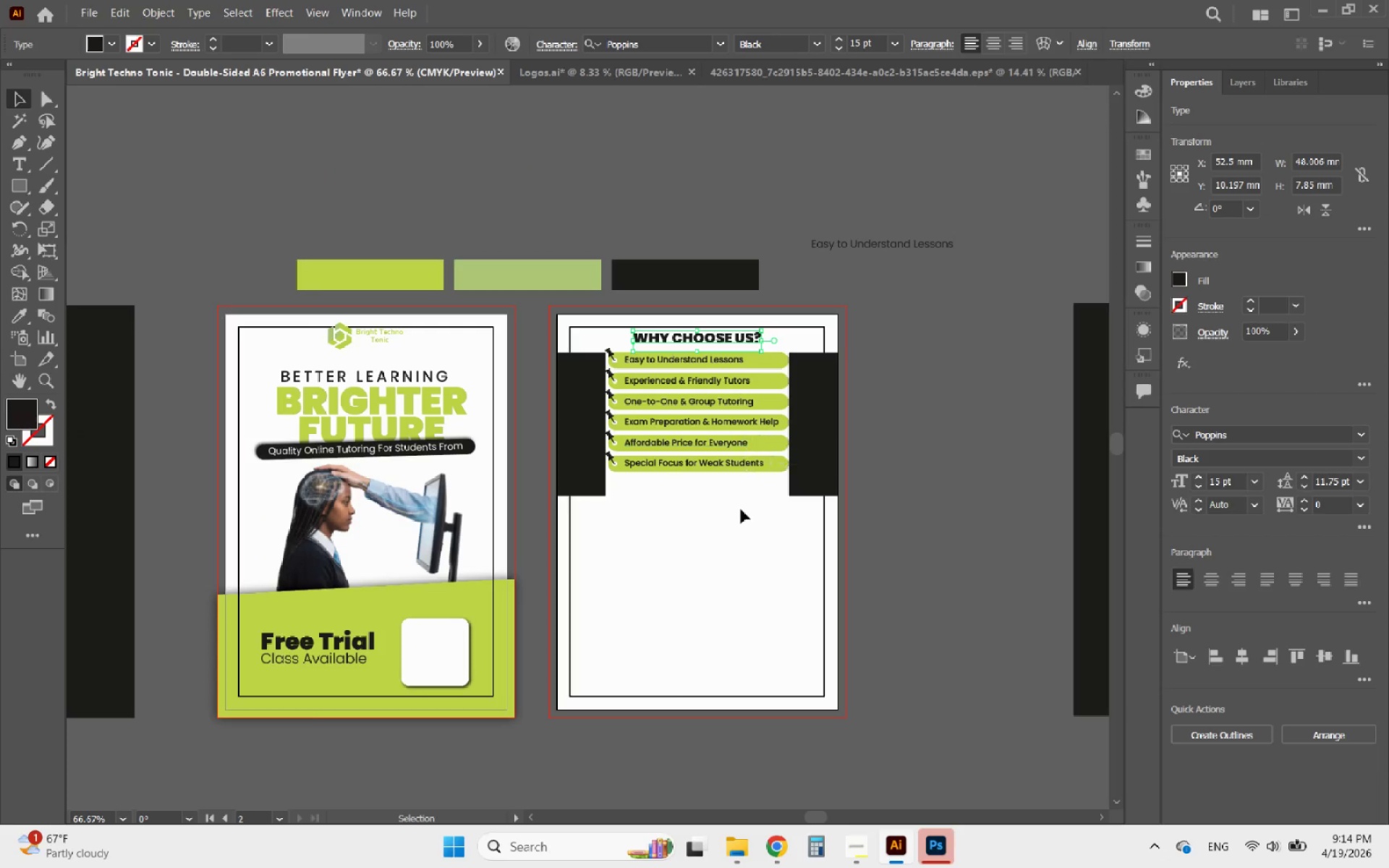 
left_click([741, 534])
 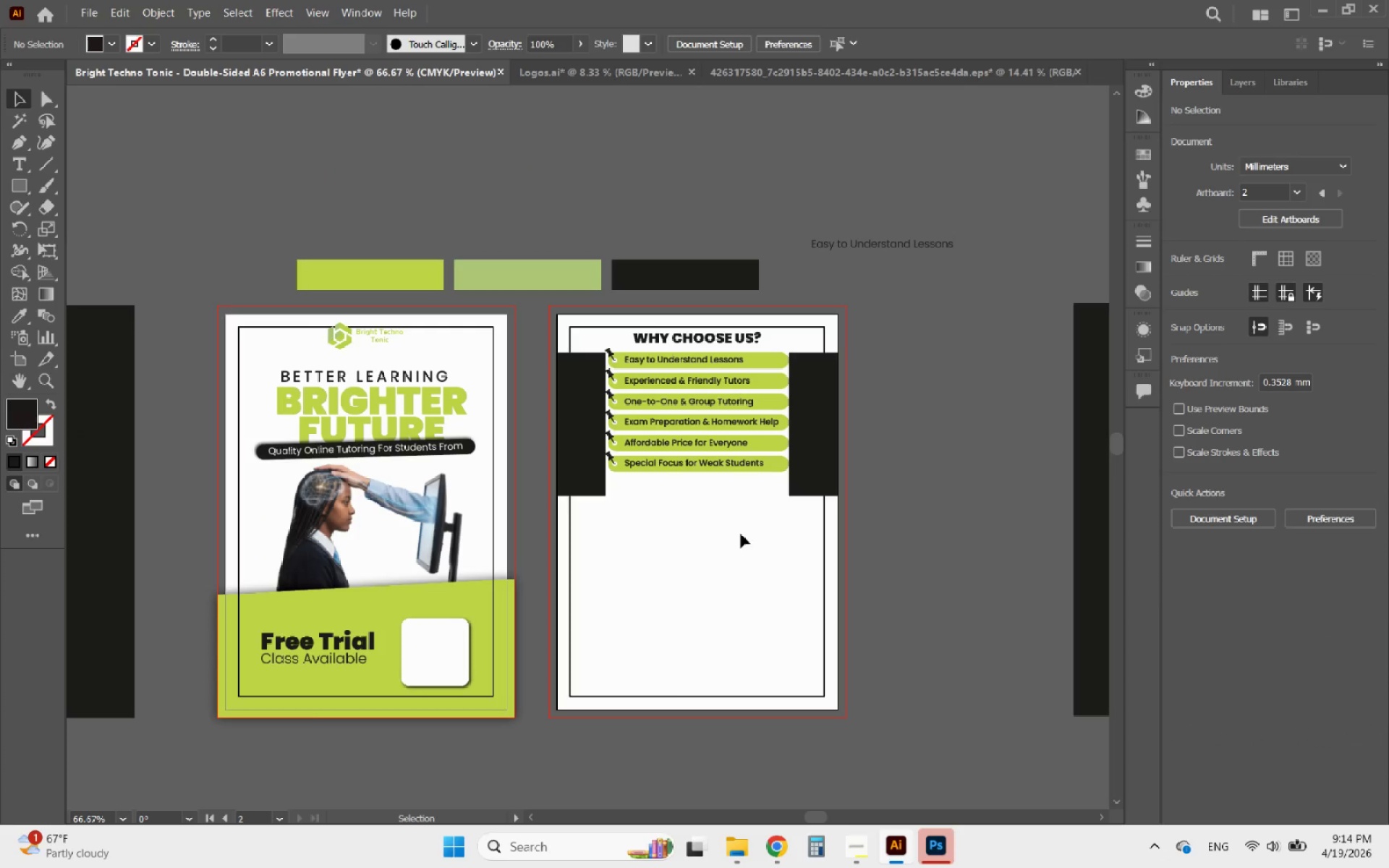 
hold_key(key=AltLeft, duration=0.91)
scroll: coordinate [699, 353], scroll_direction: up, amount: 2.0
 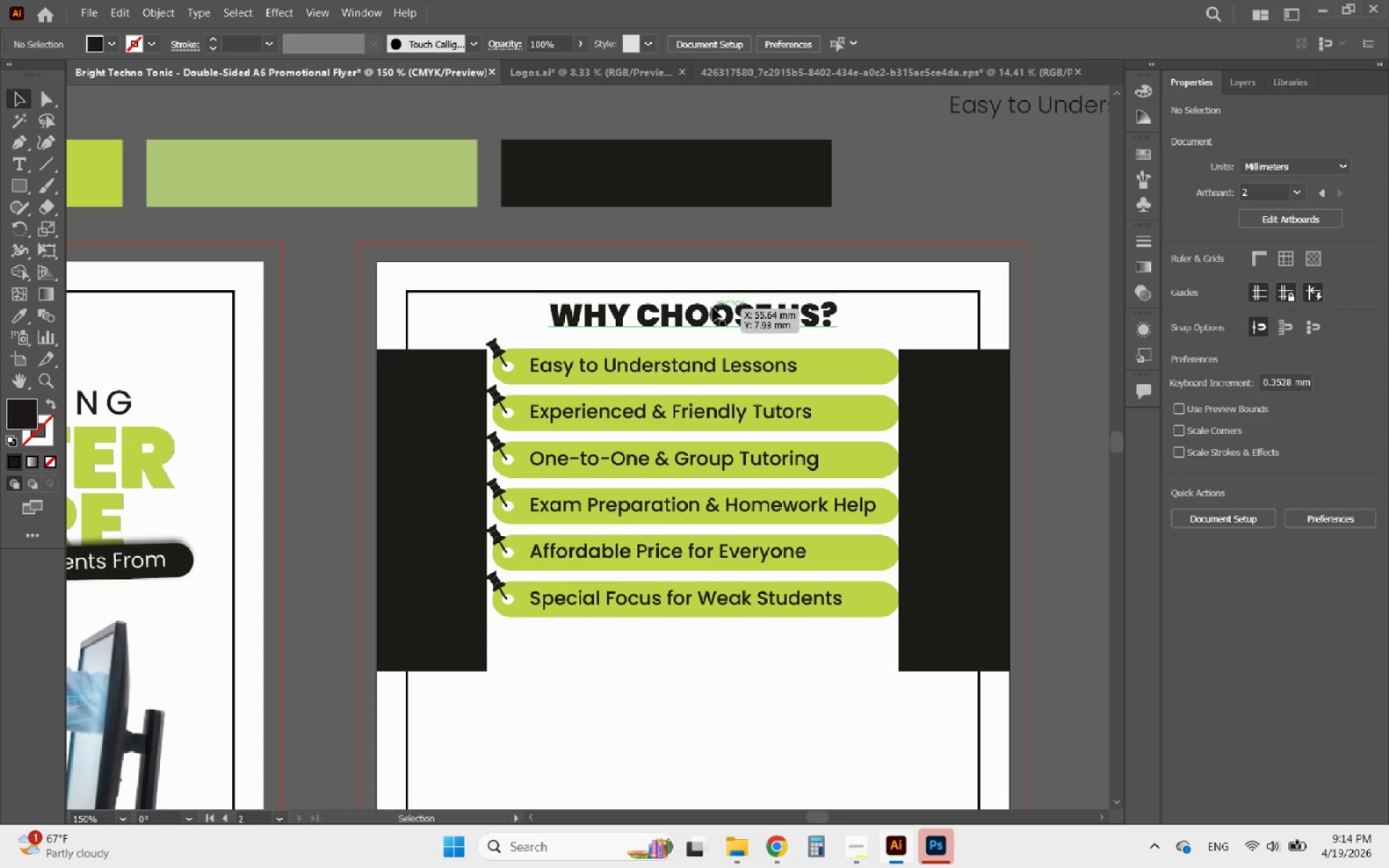 
left_click([711, 306])
 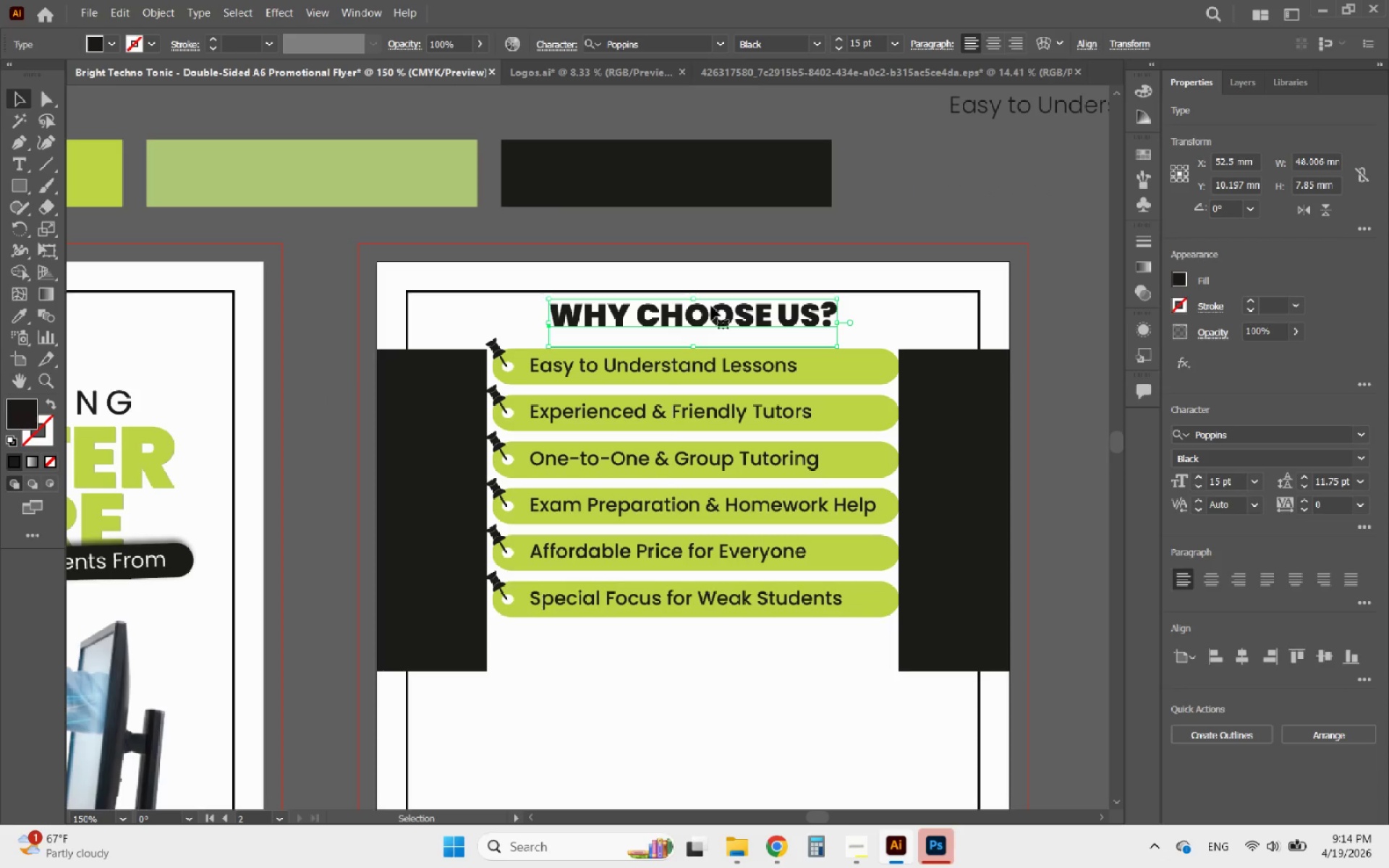 
key(ArrowUp)
 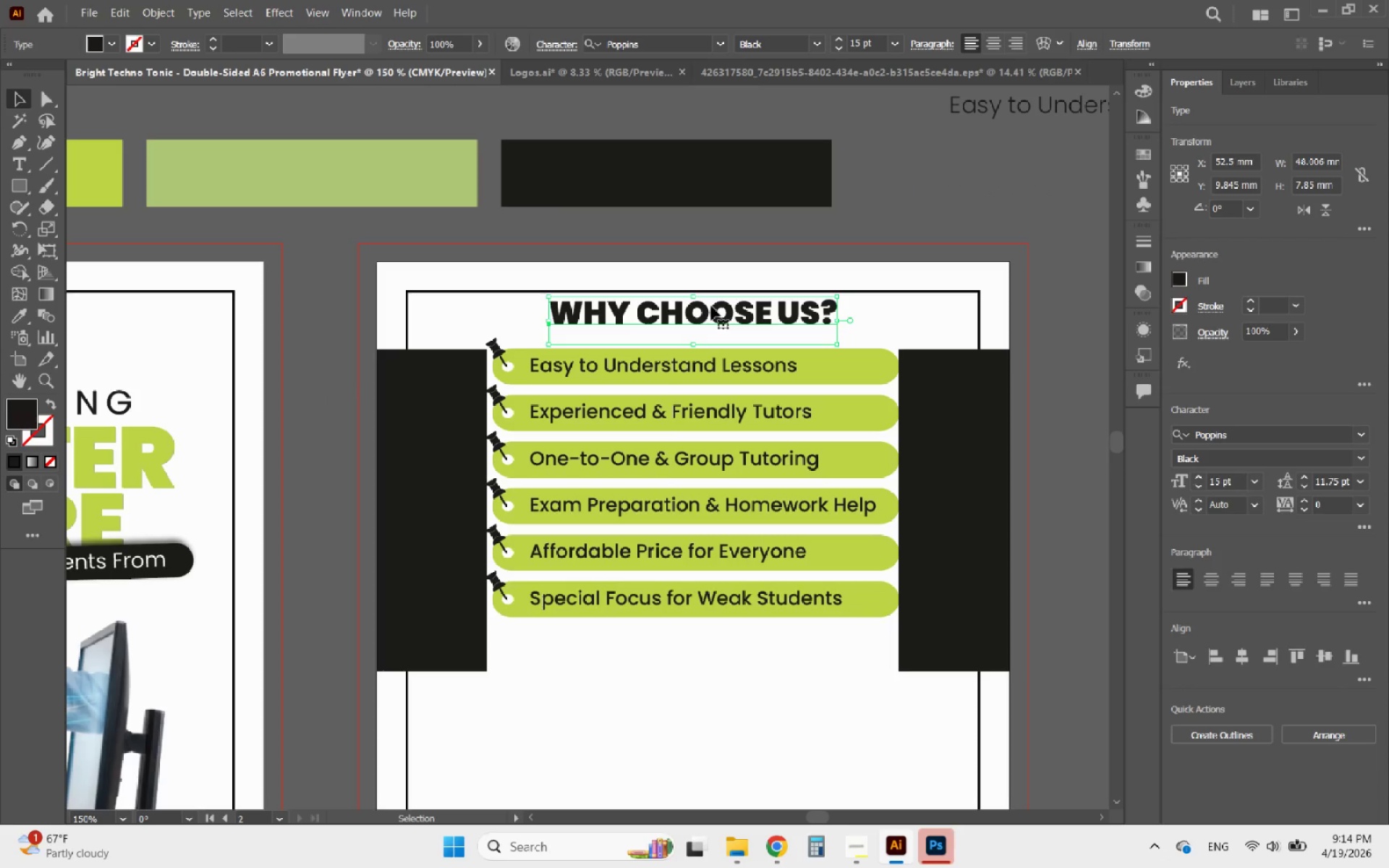 
key(ArrowUp)
 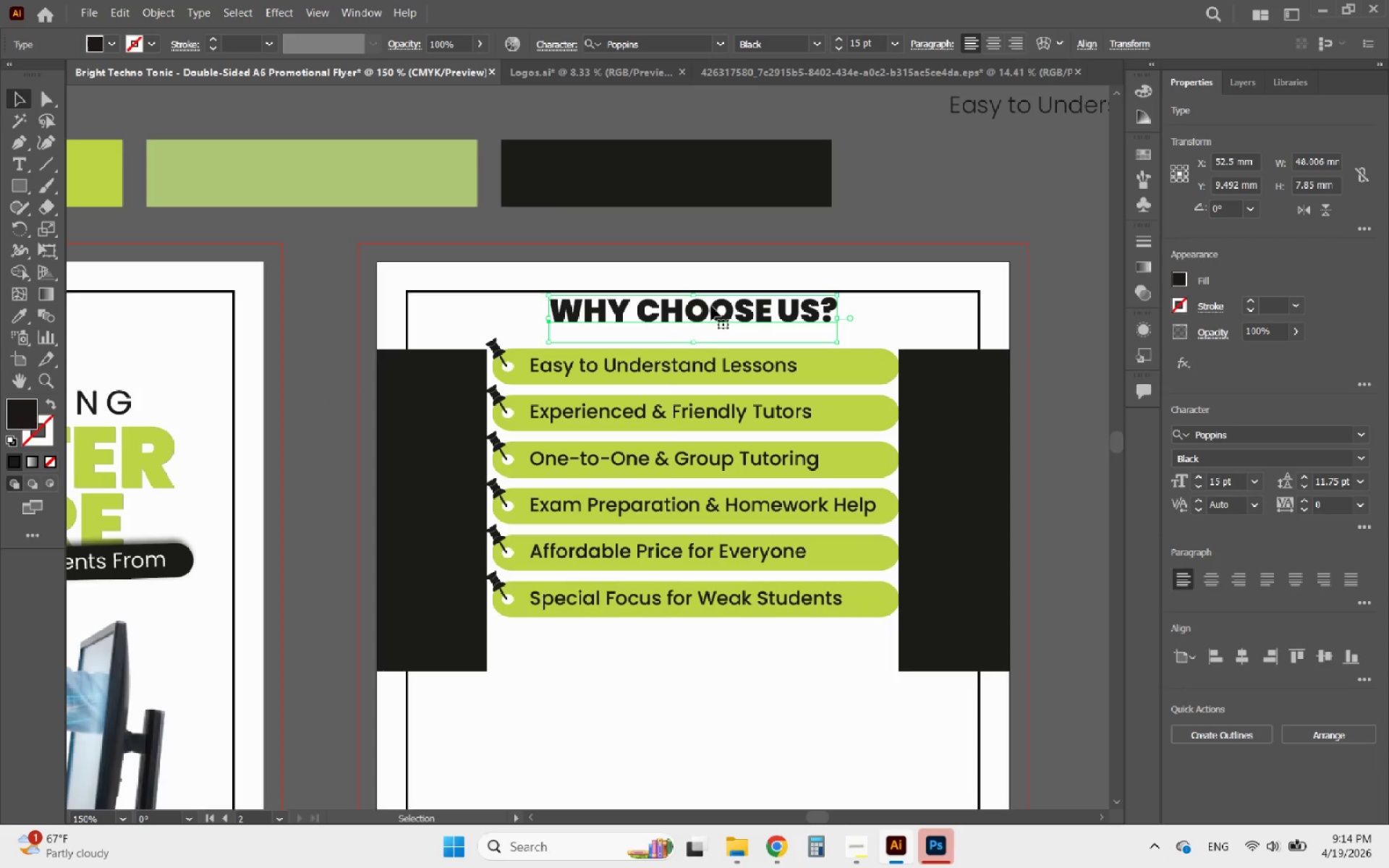 
key(ArrowDown)
 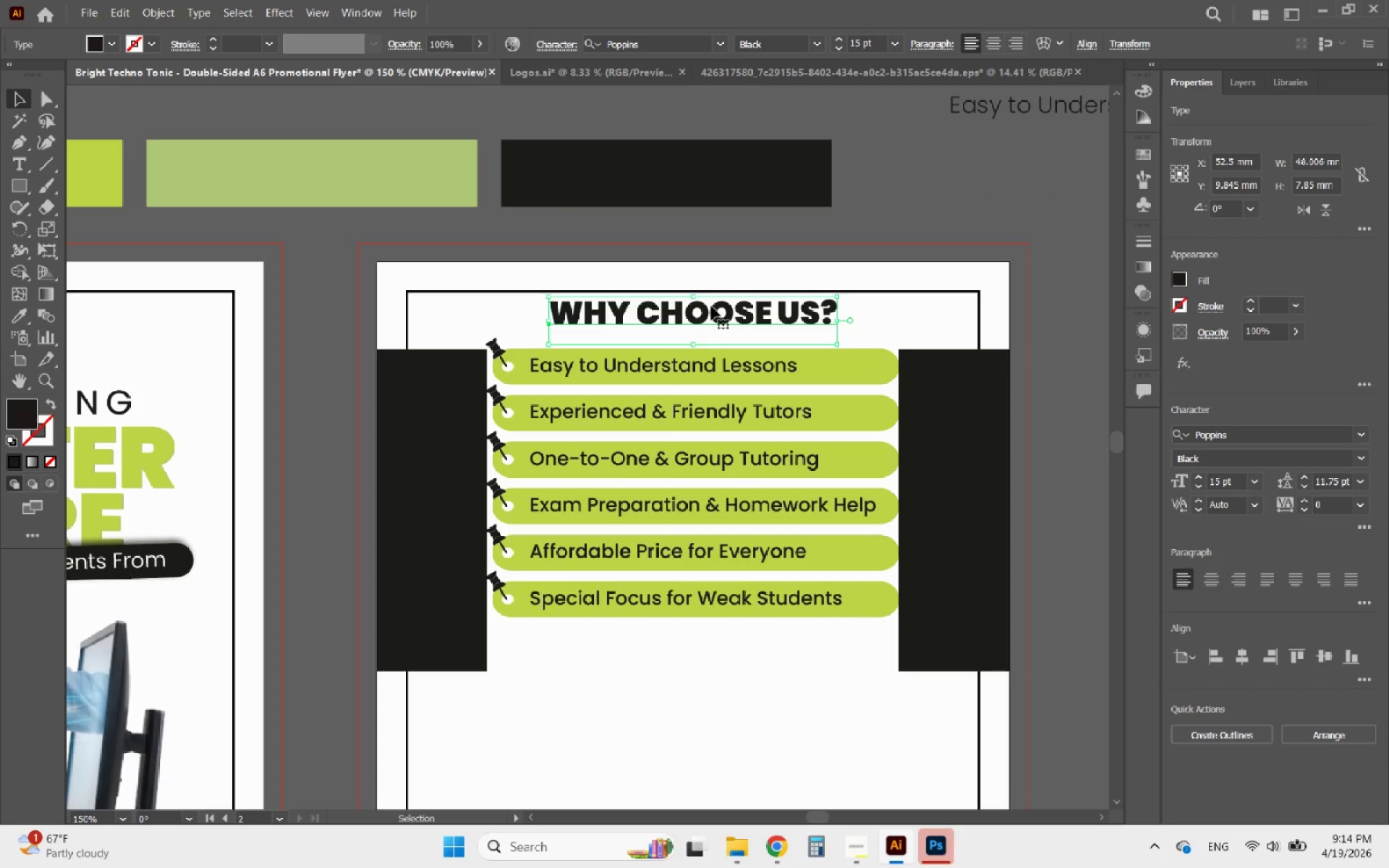 
key(ArrowDown)
 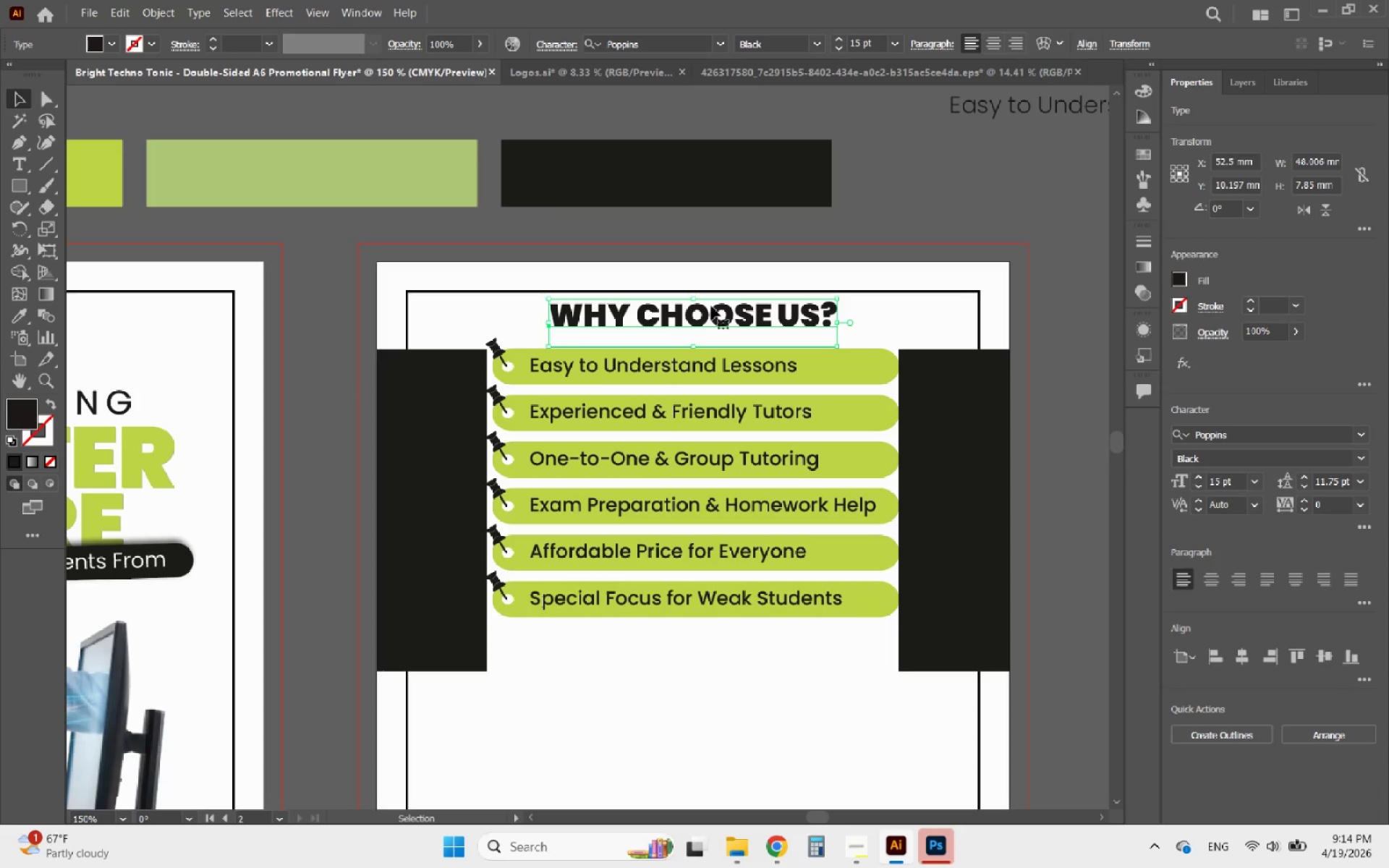 
key(ArrowUp)
 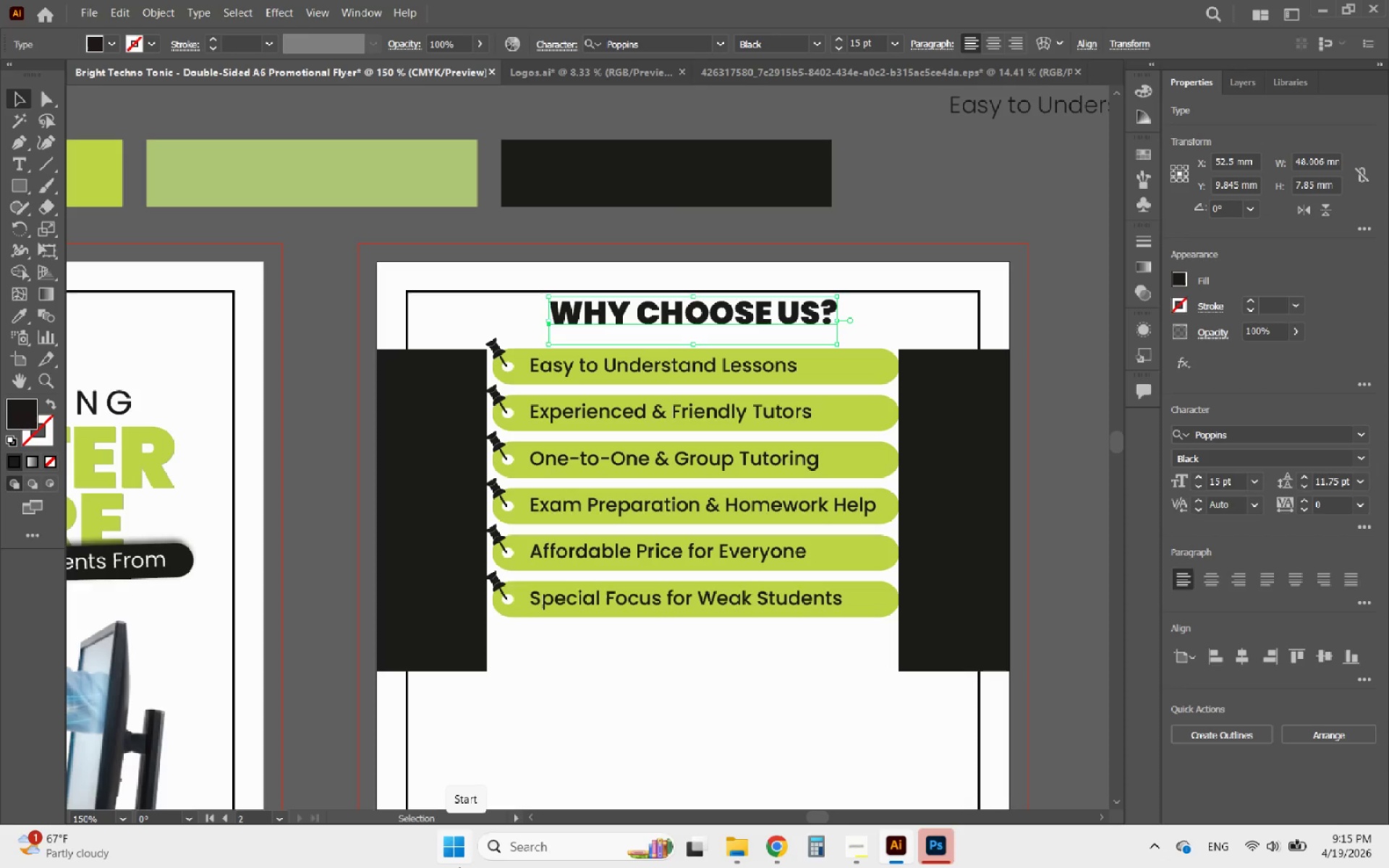 
wait(30.91)
 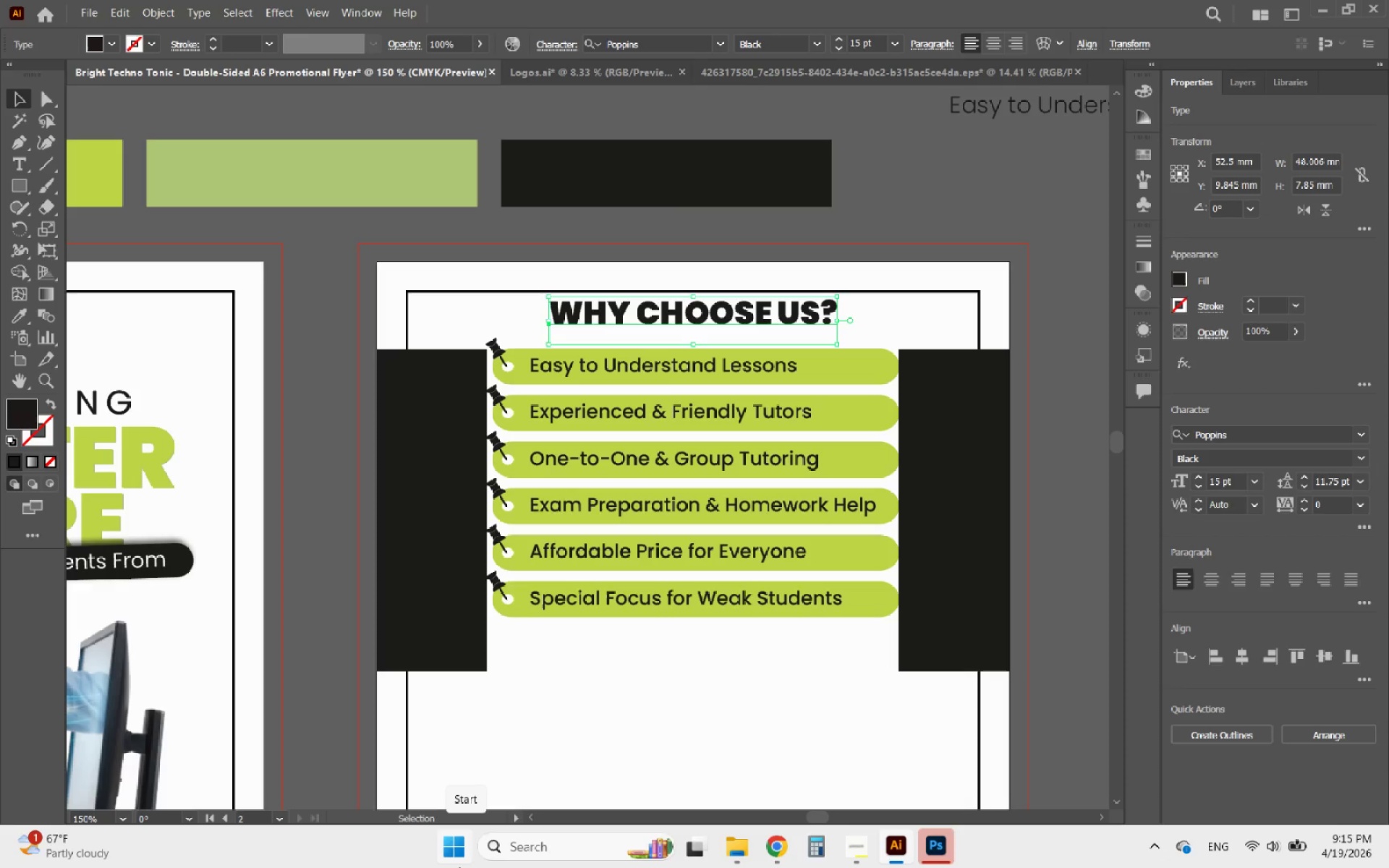 
hold_key(key=AltLeft, duration=0.69)
scroll: coordinate [524, 837], scroll_direction: down, amount: 1.0
 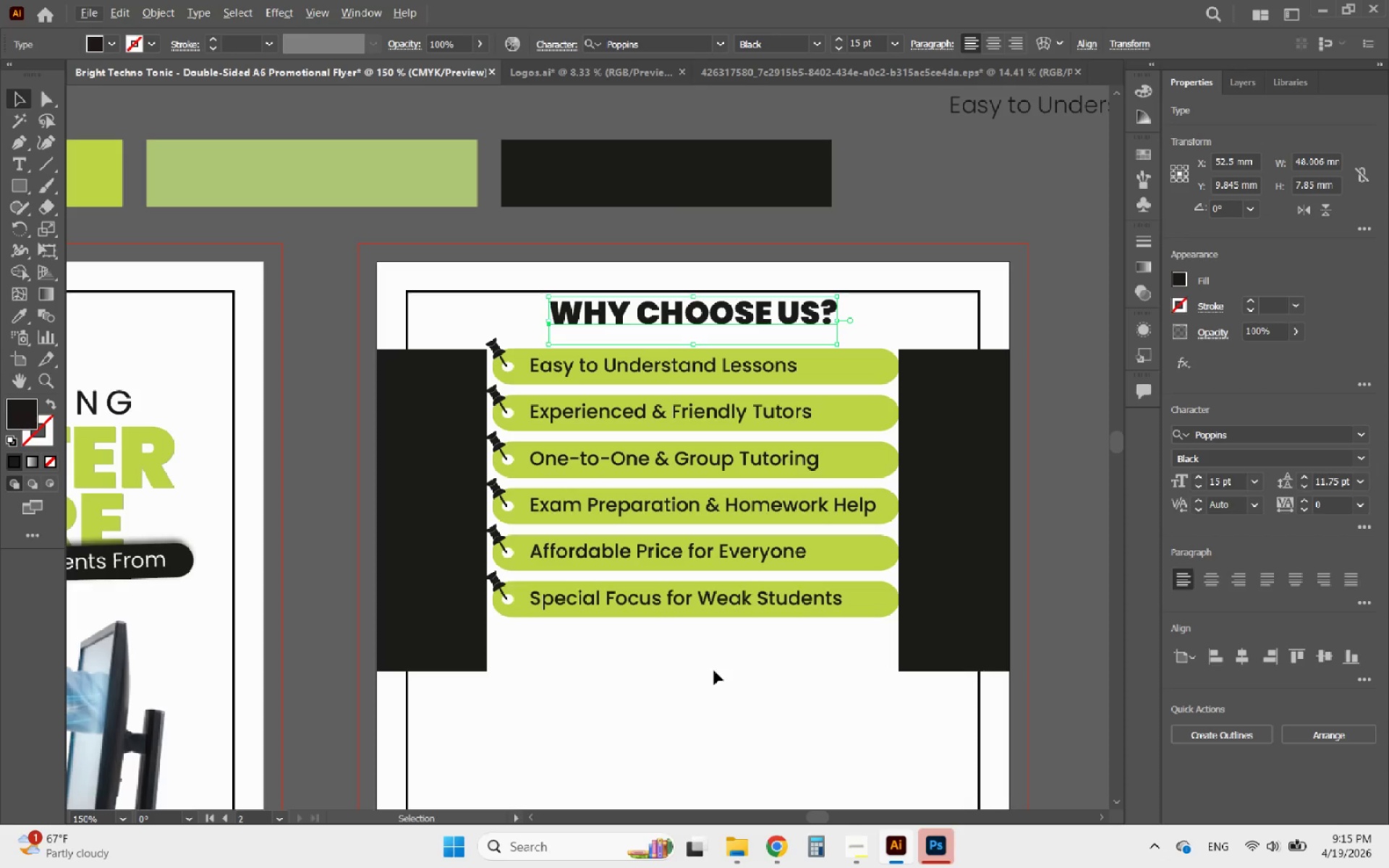 
wait(6.55)
 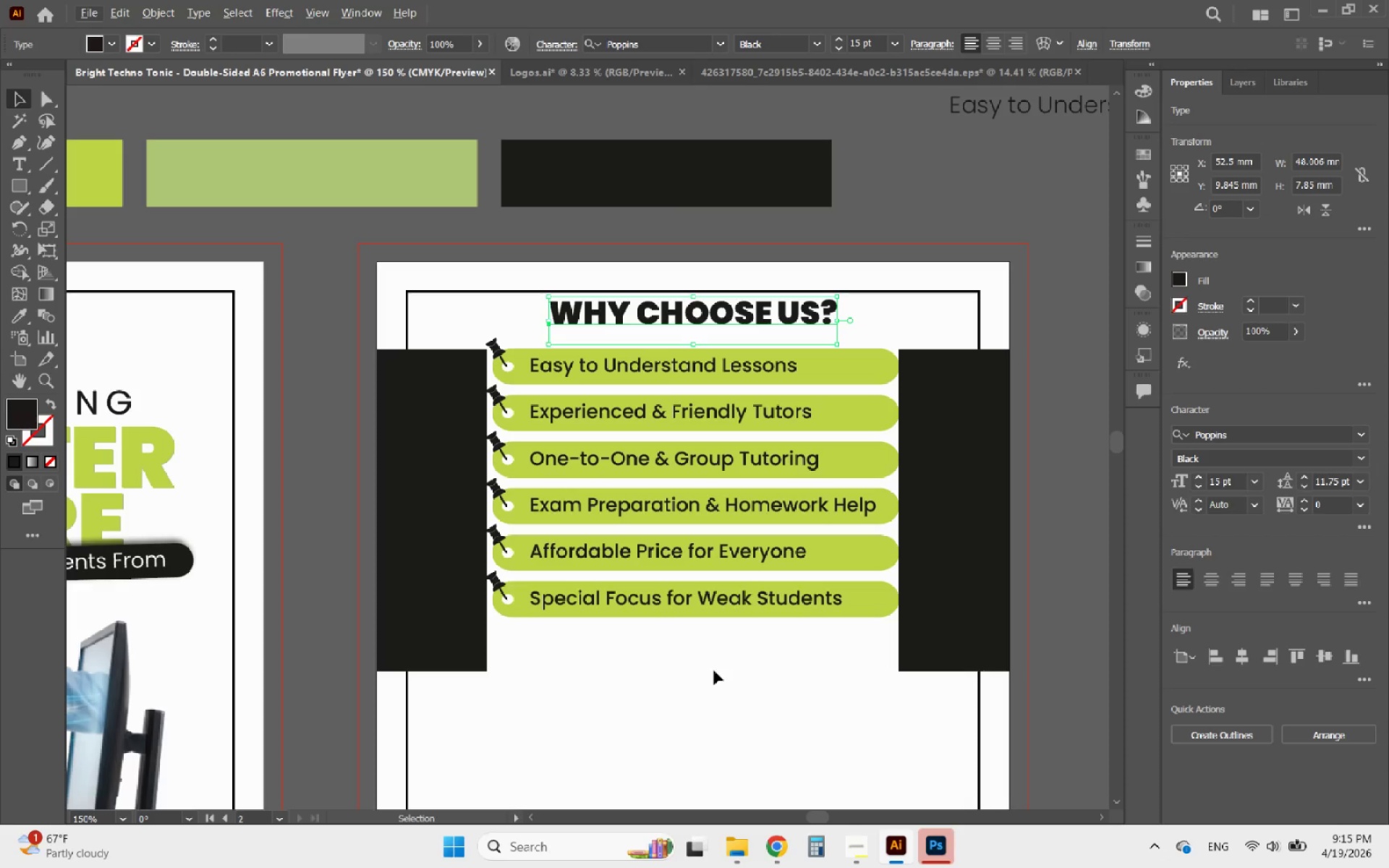 
left_click([960, 482])
 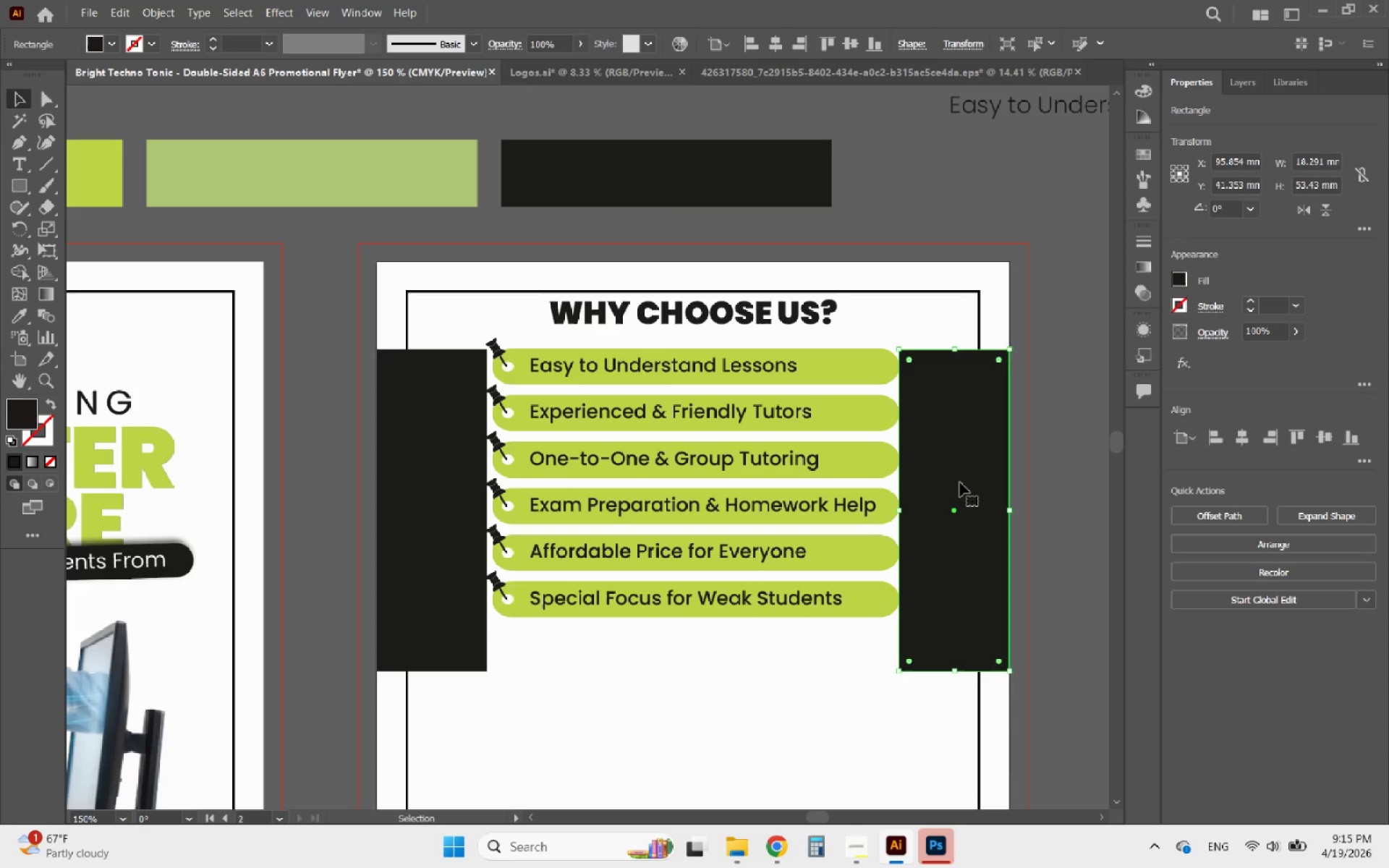 
key(Delete)
 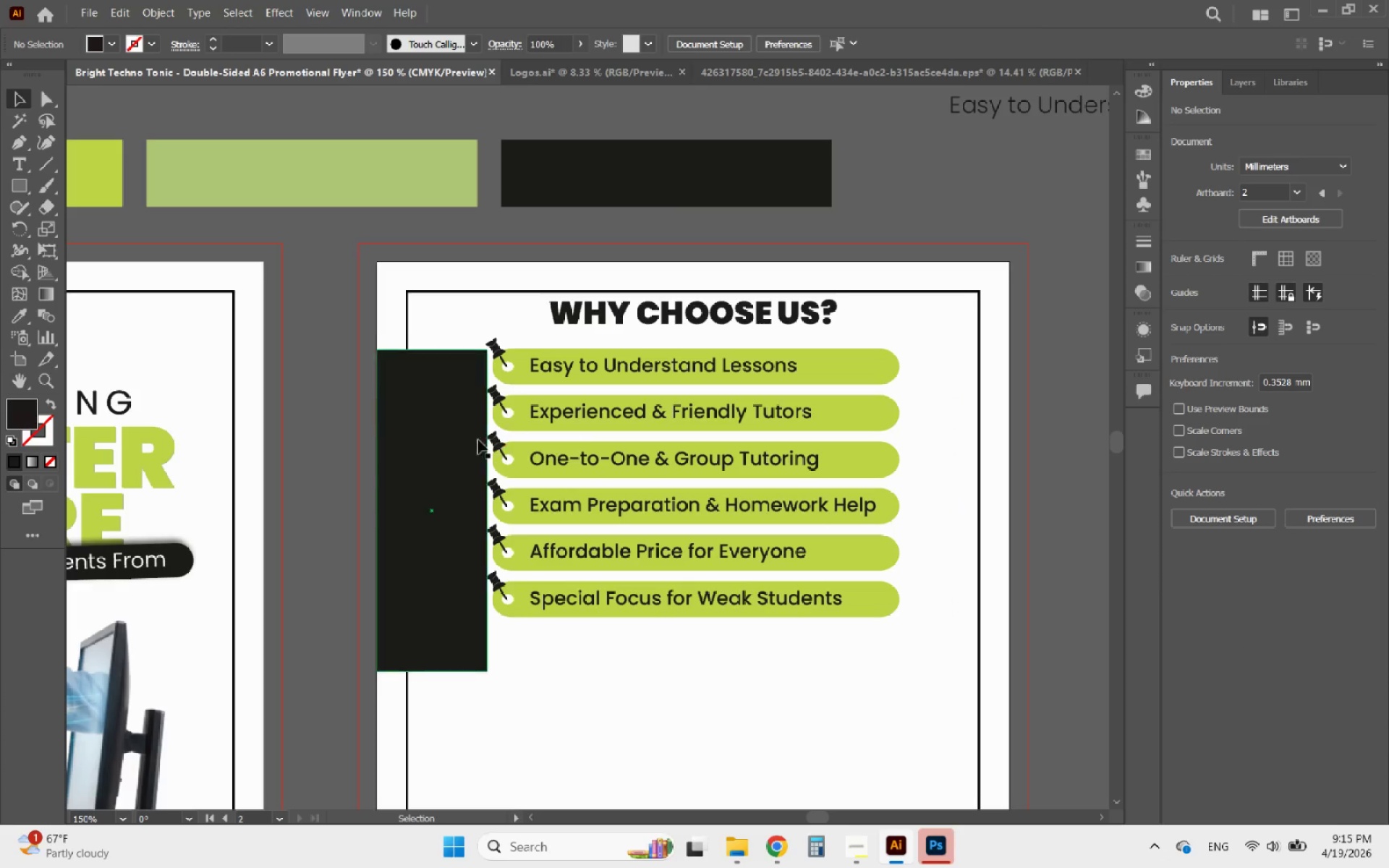 
left_click([452, 427])
 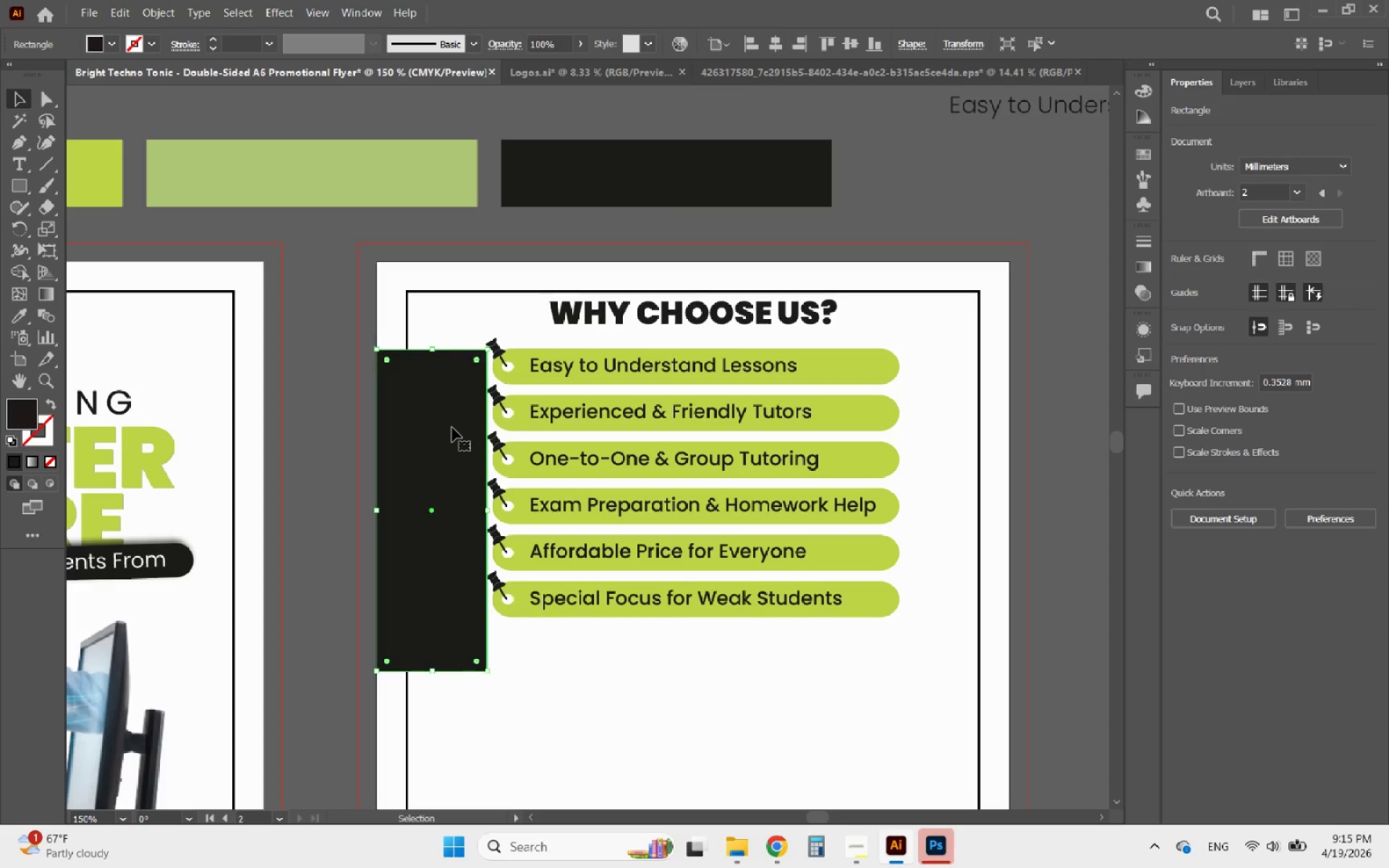 
key(Delete)
 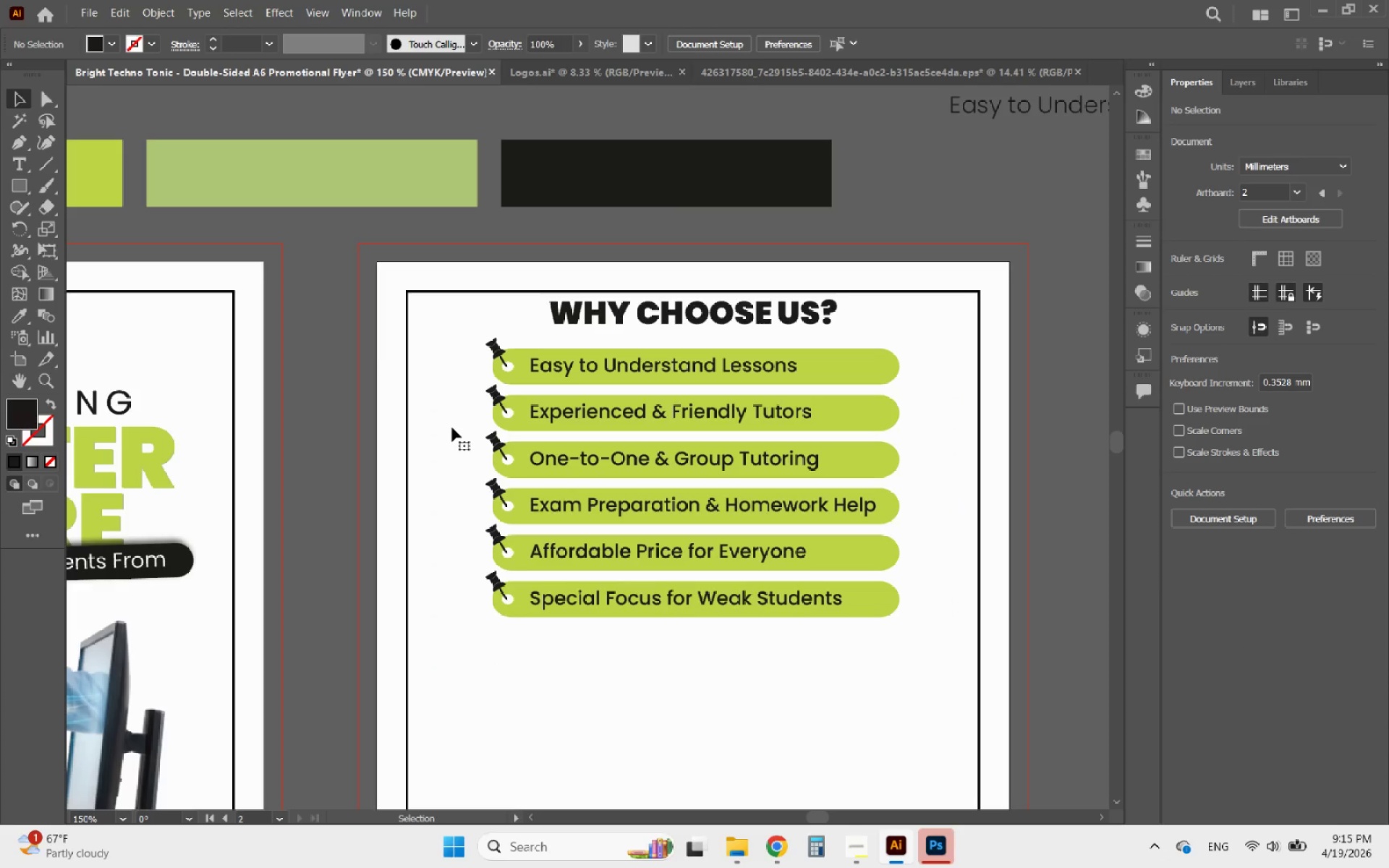 
wait(7.48)
 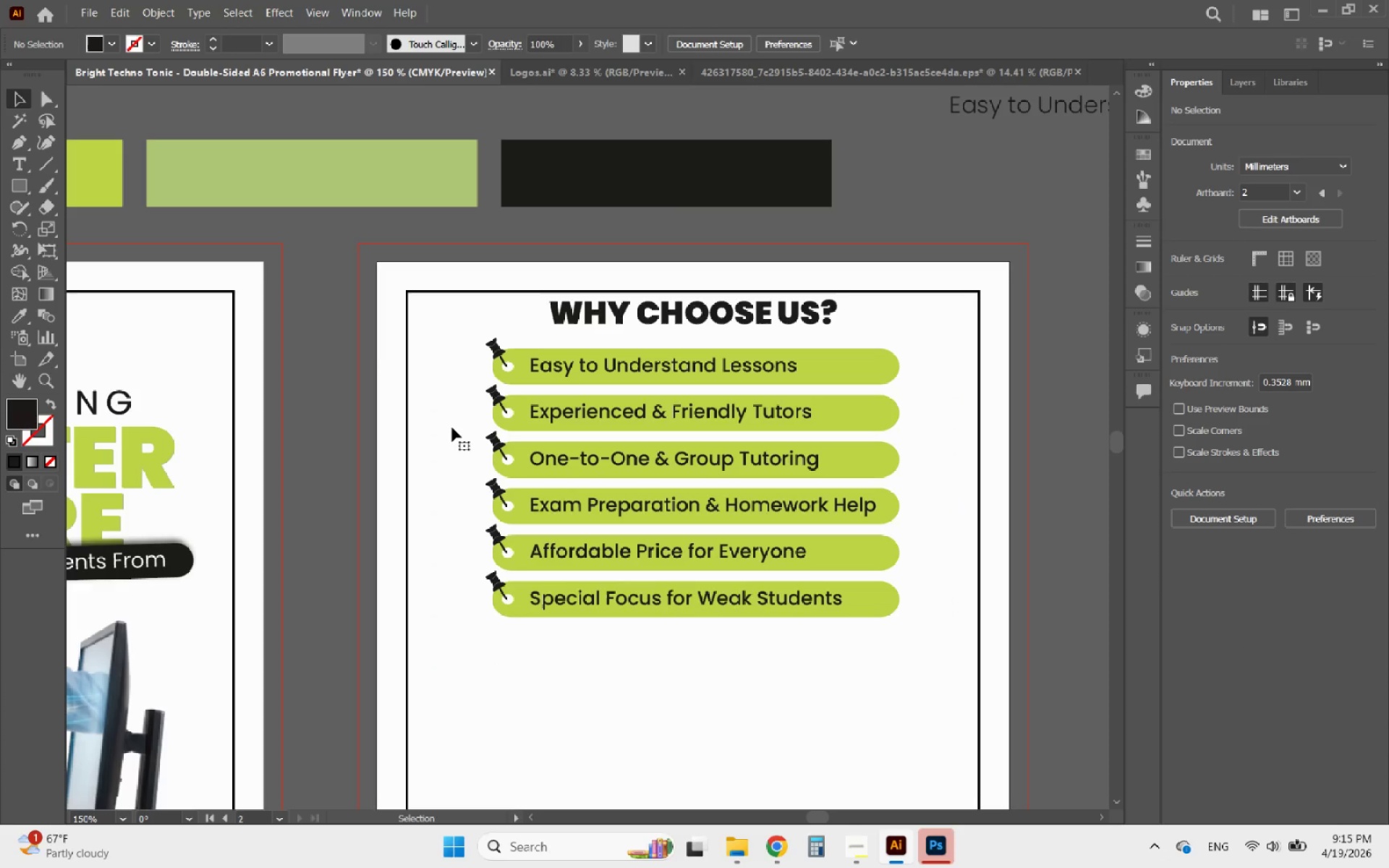 
left_click([625, 292])
 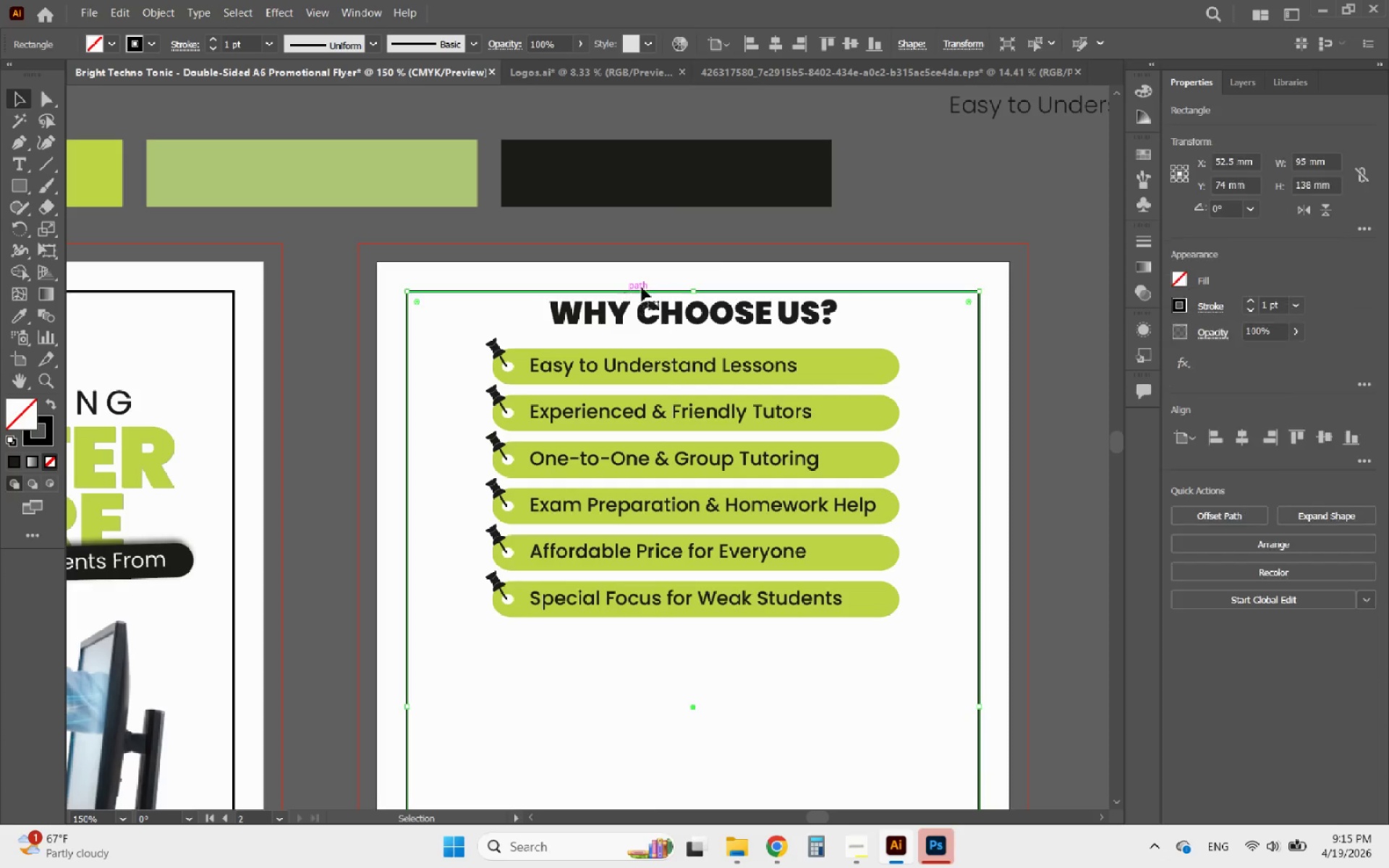 
hold_key(key=AltLeft, duration=0.73)
scroll: coordinate [718, 265], scroll_direction: down, amount: 1.0
 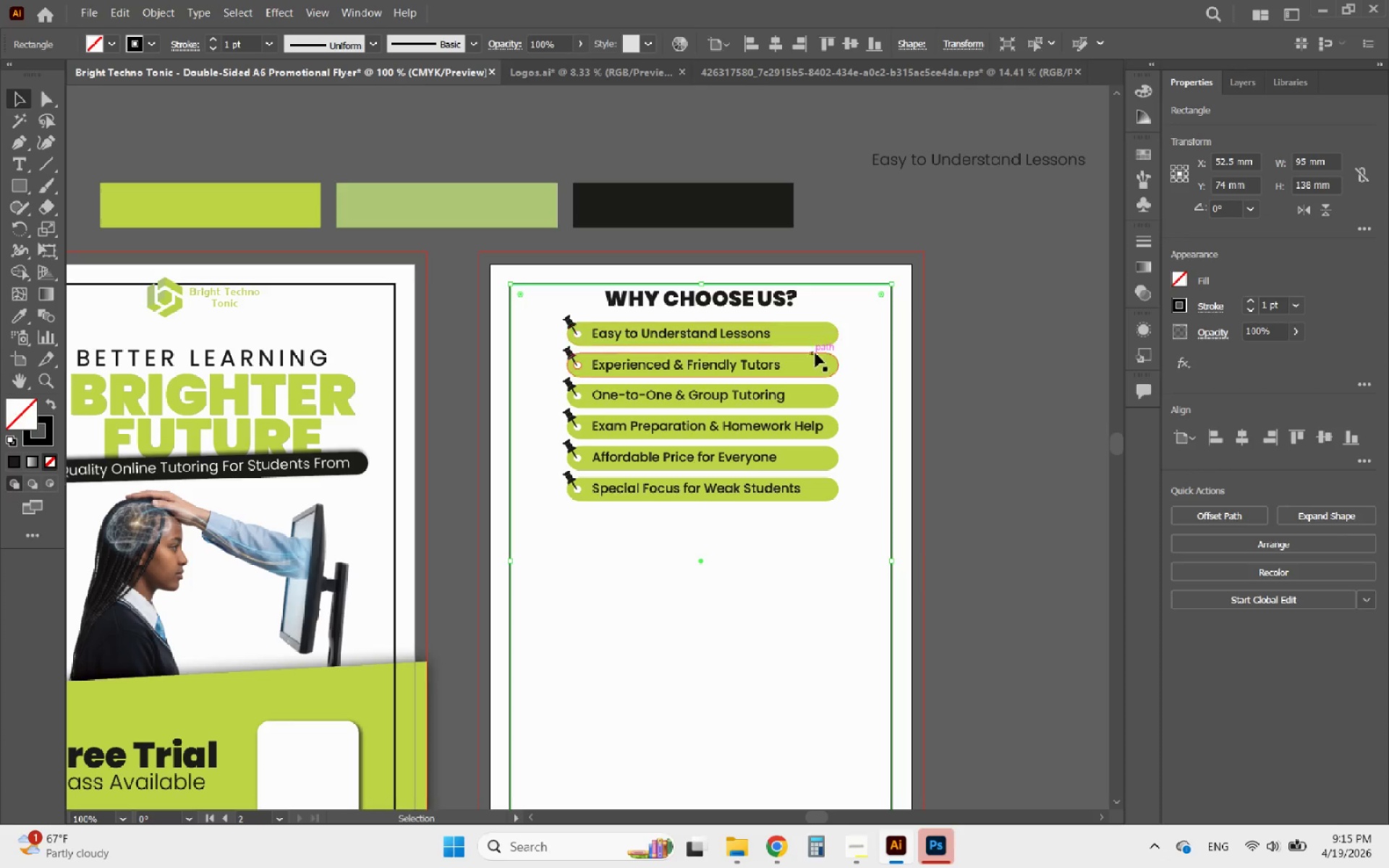 
hold_key(key=AltLeft, duration=0.56)
 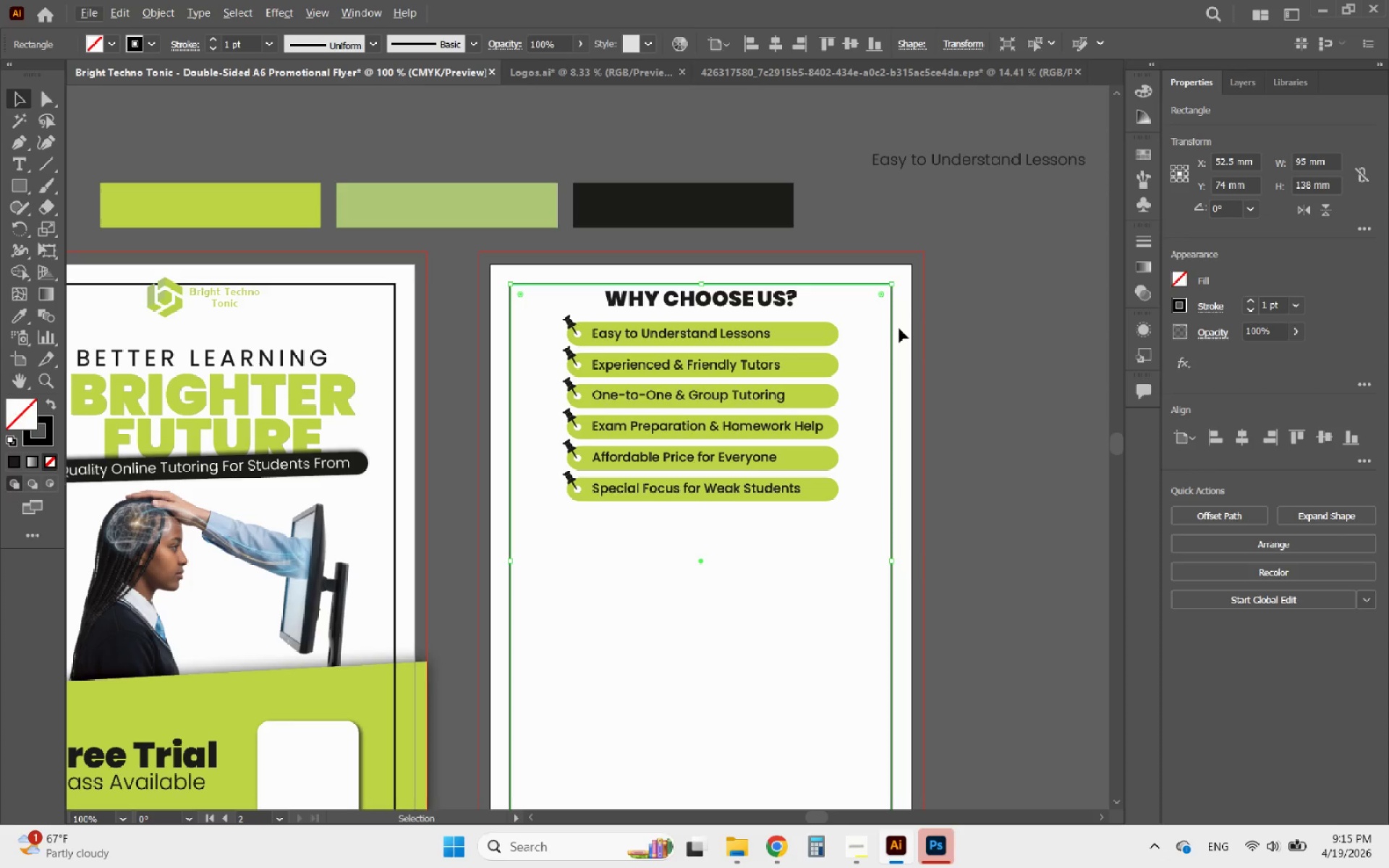 
left_click([938, 354])
 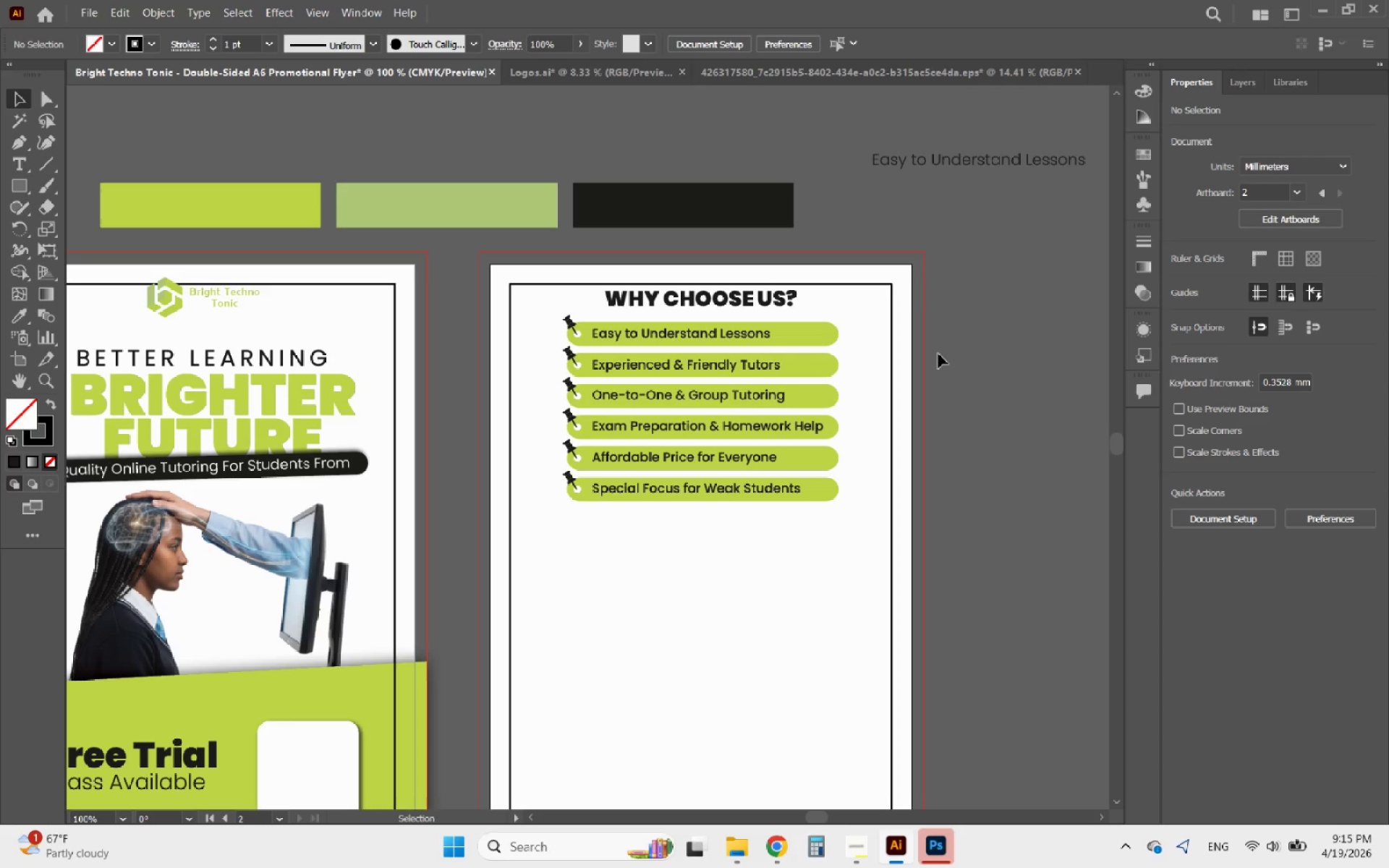 
wait(12.06)
 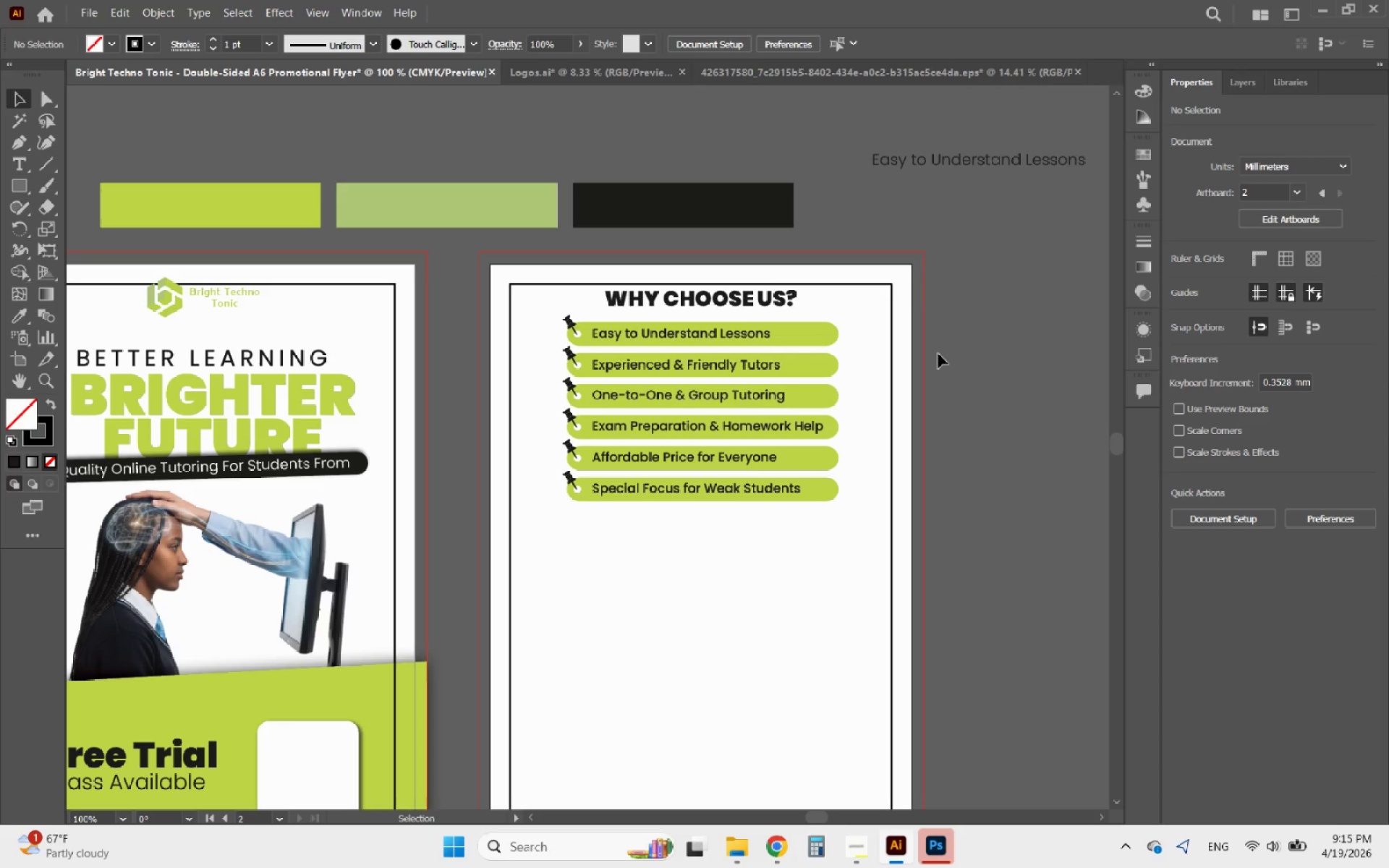 
hold_key(key=AltLeft, duration=2.59)
scroll: coordinate [841, 423], scroll_direction: up, amount: 1.0
 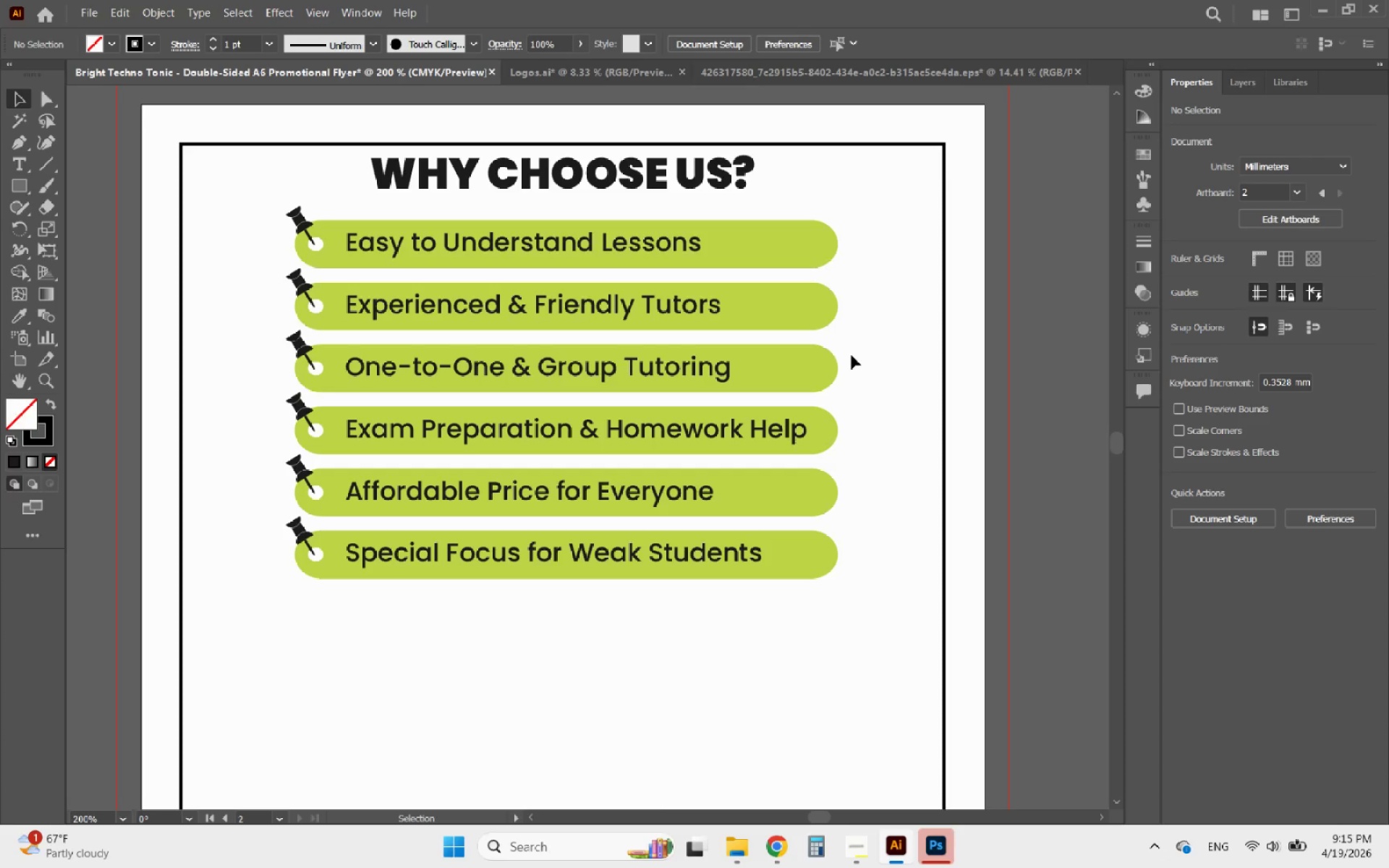 
left_click([754, 430])
 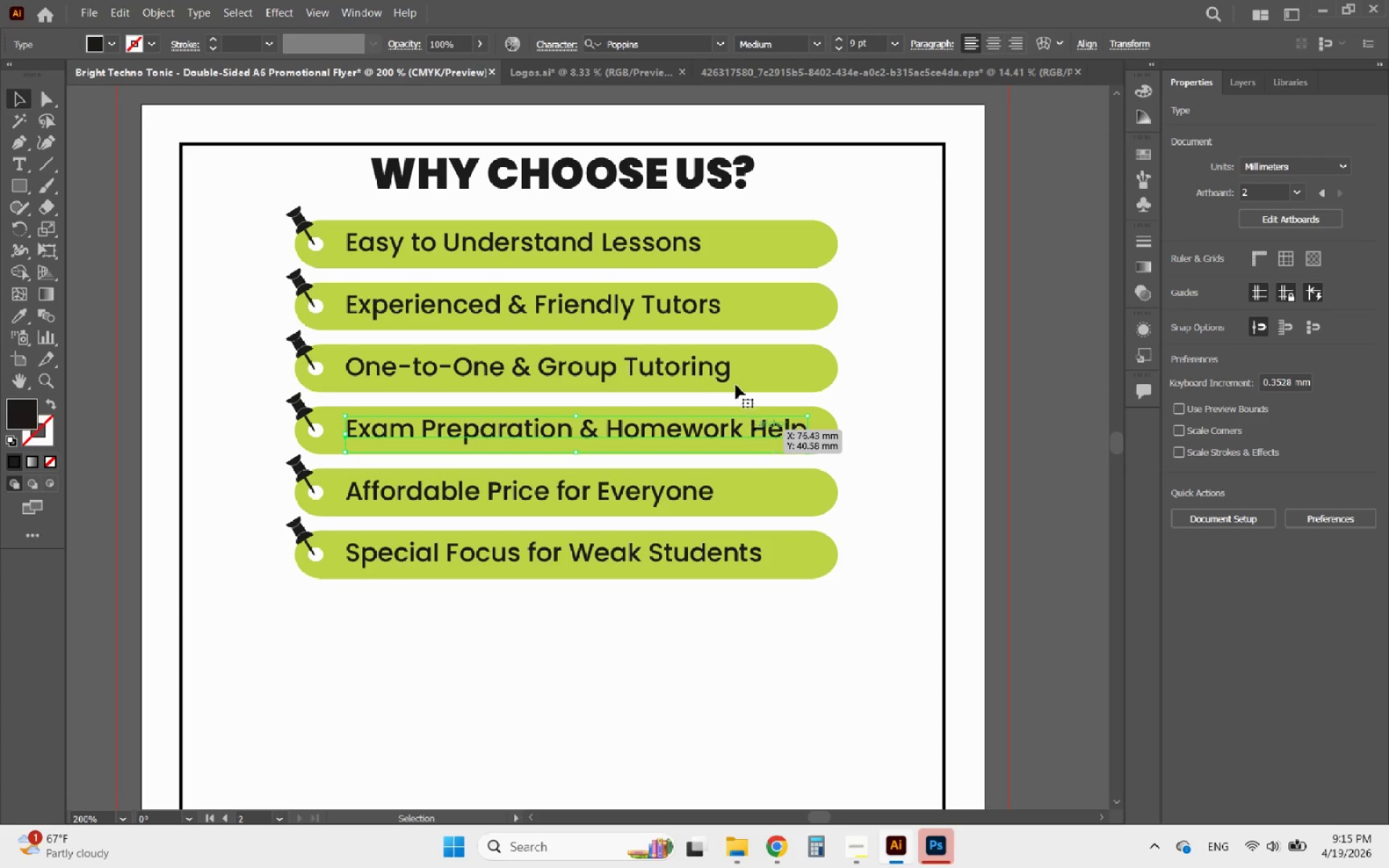 
hold_key(key=ShiftLeft, duration=4.91)
left_click([696, 365])
 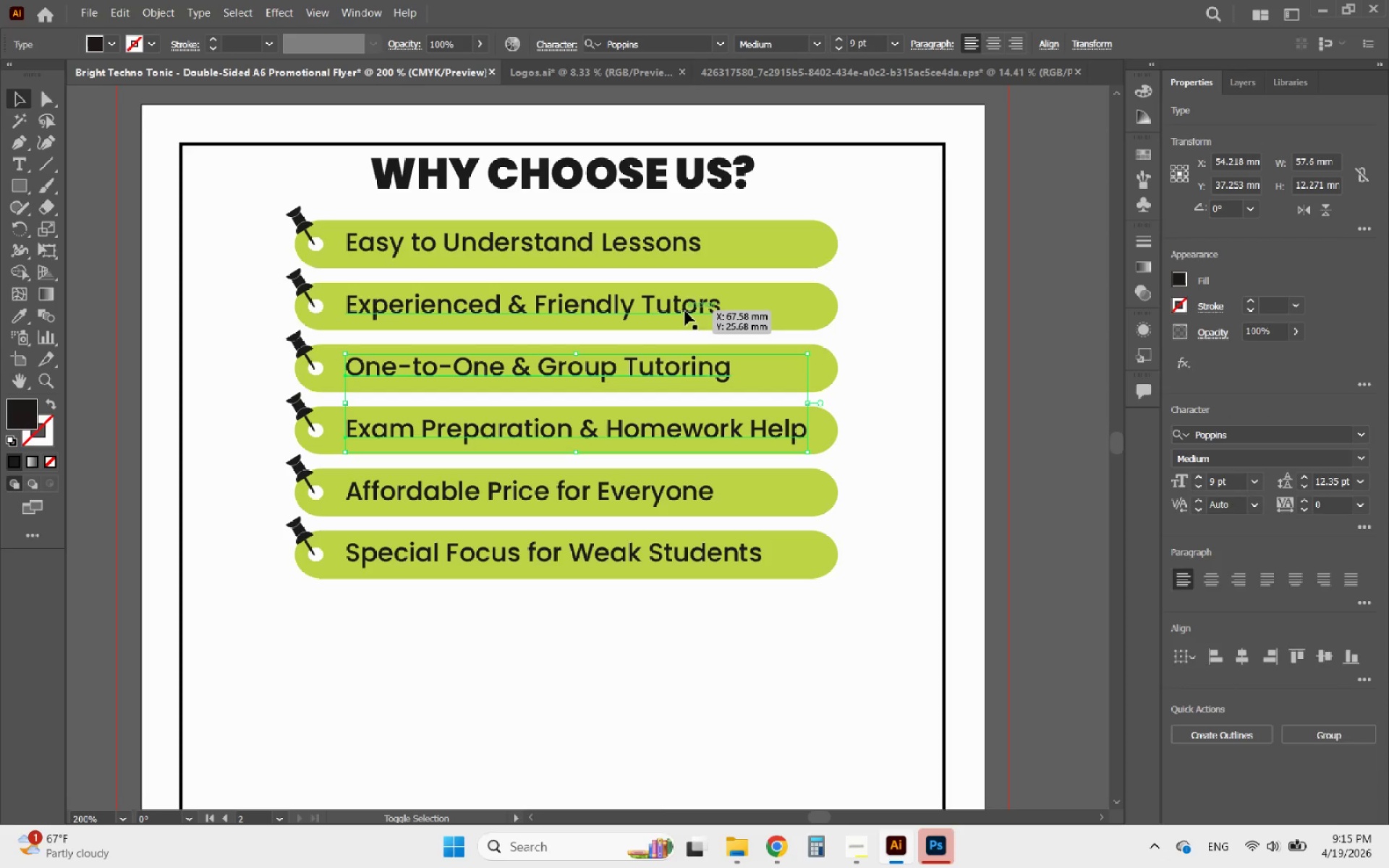 
left_click([685, 311])
 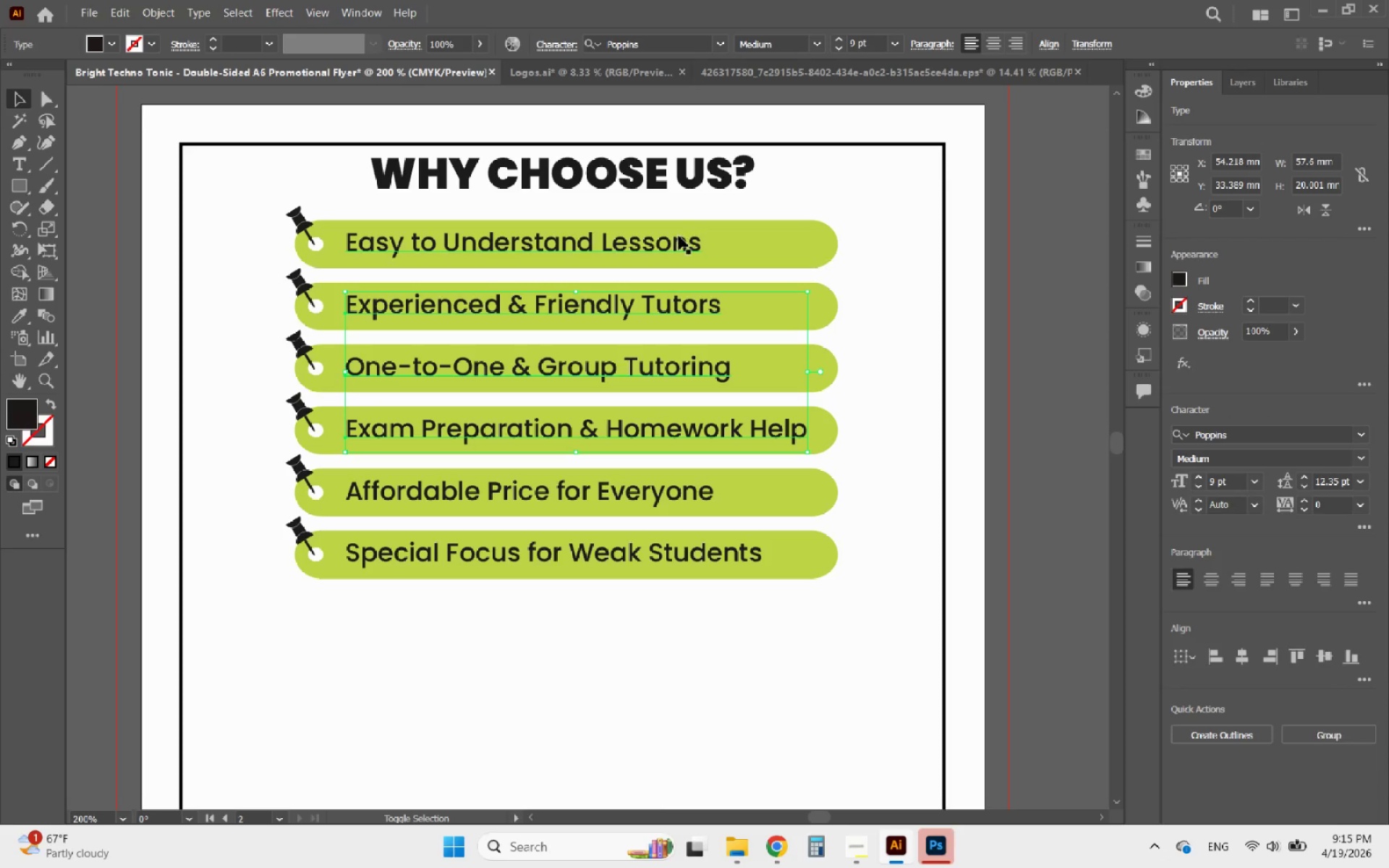 
left_click([679, 236])
 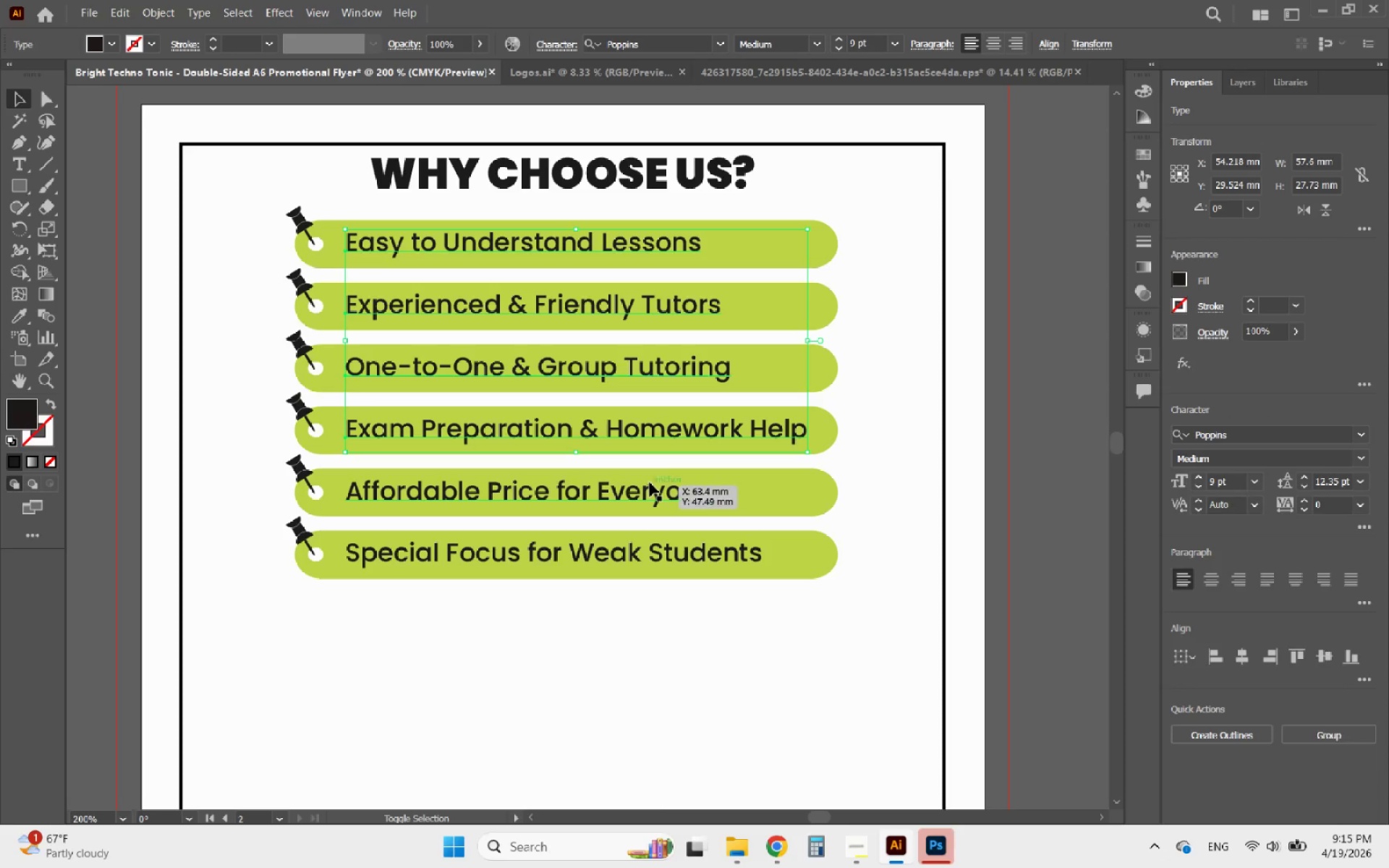 
left_click([649, 488])
 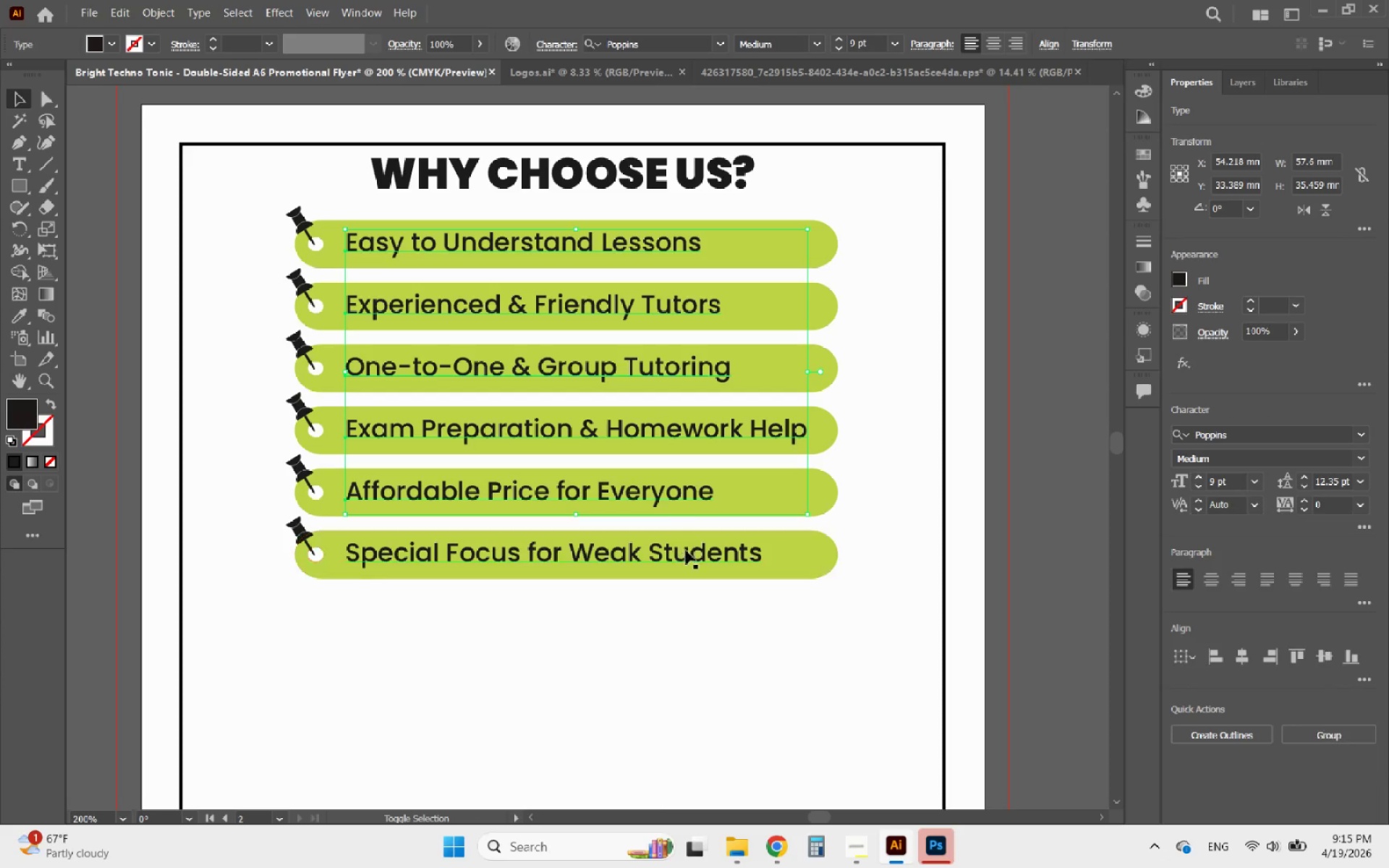 
left_click([688, 551])
 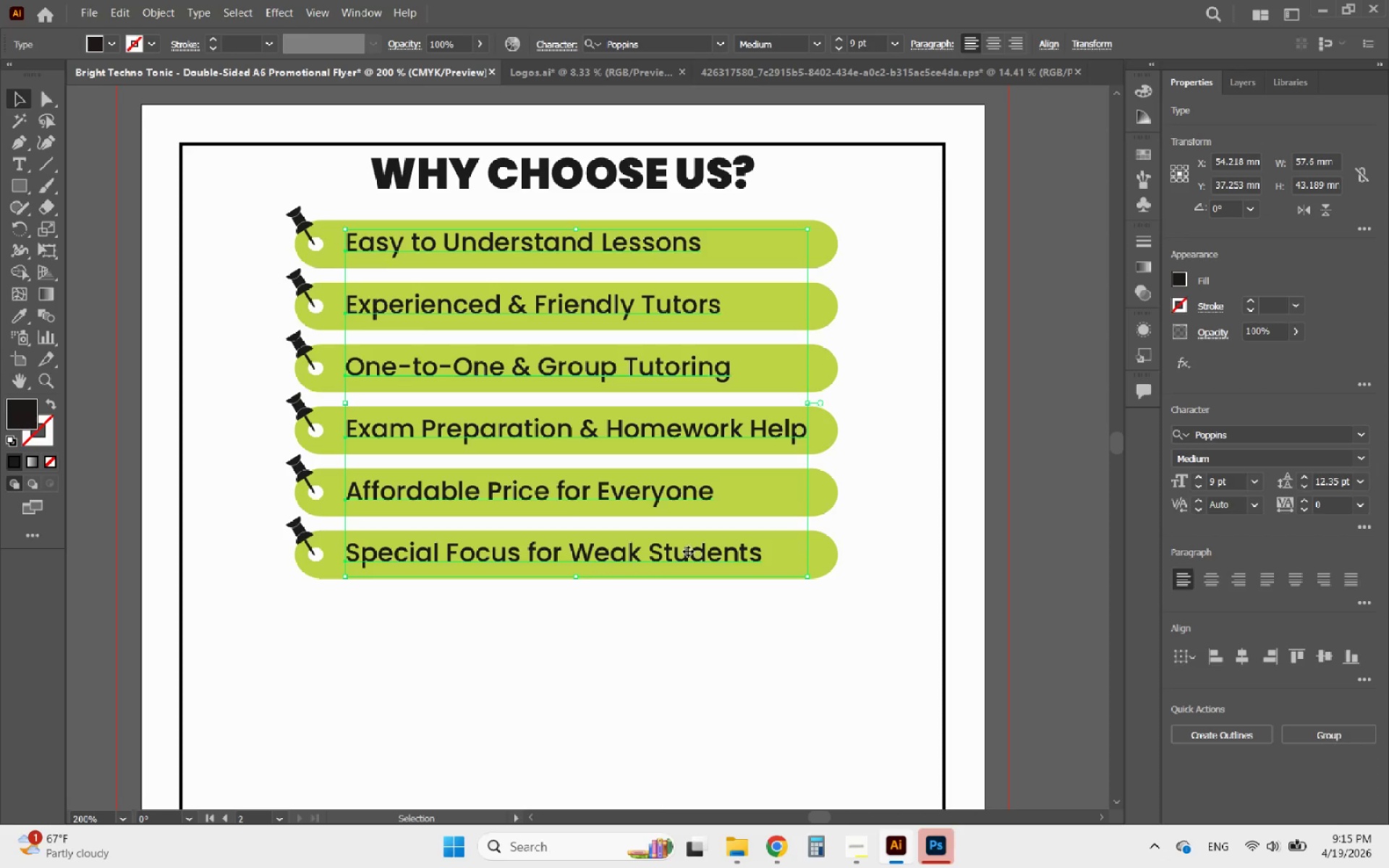 
hold_key(key=AltLeft, duration=1.27)
scroll: coordinate [765, 495], scroll_direction: down, amount: 1.0
 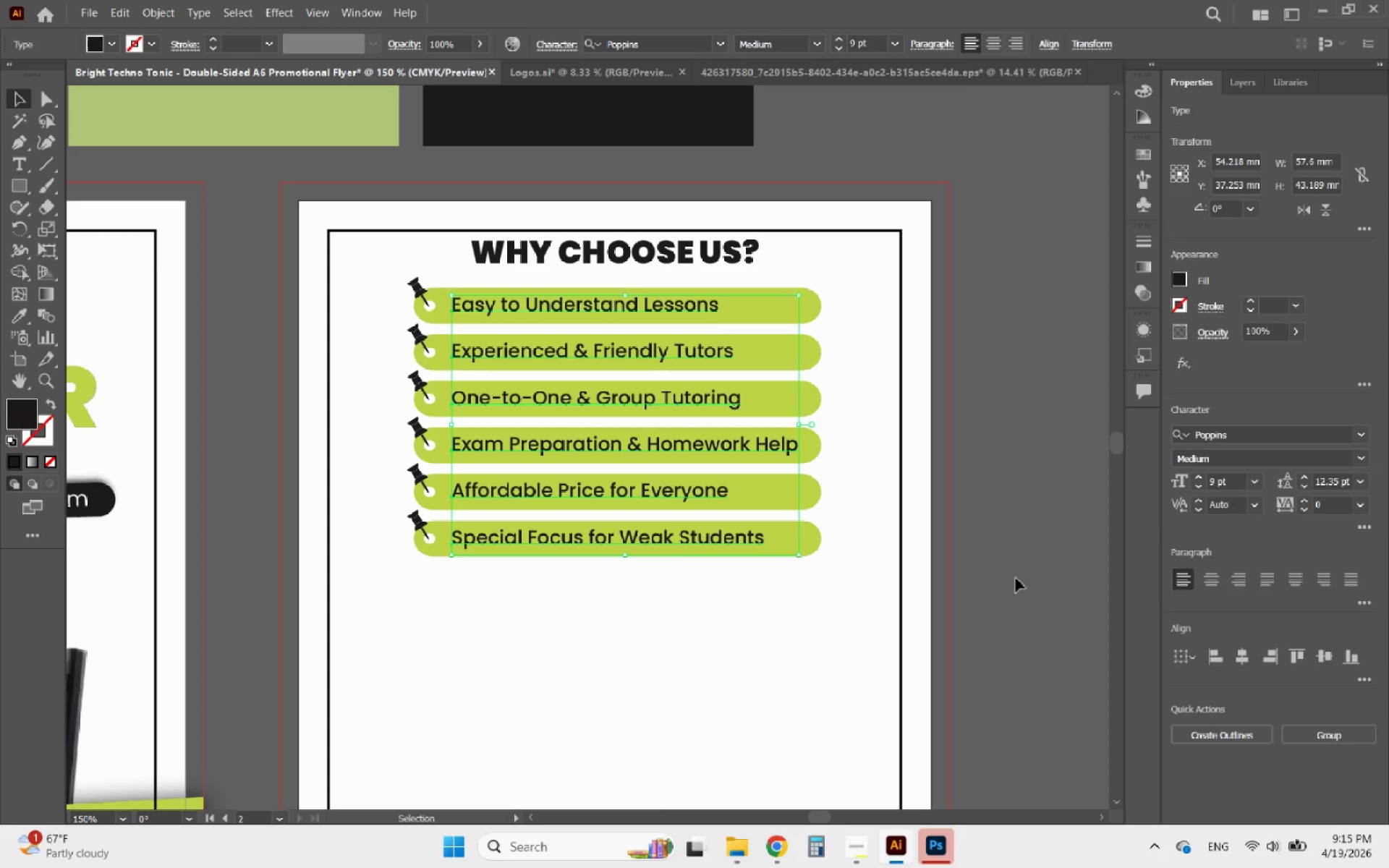 
left_click([1241, 93])
 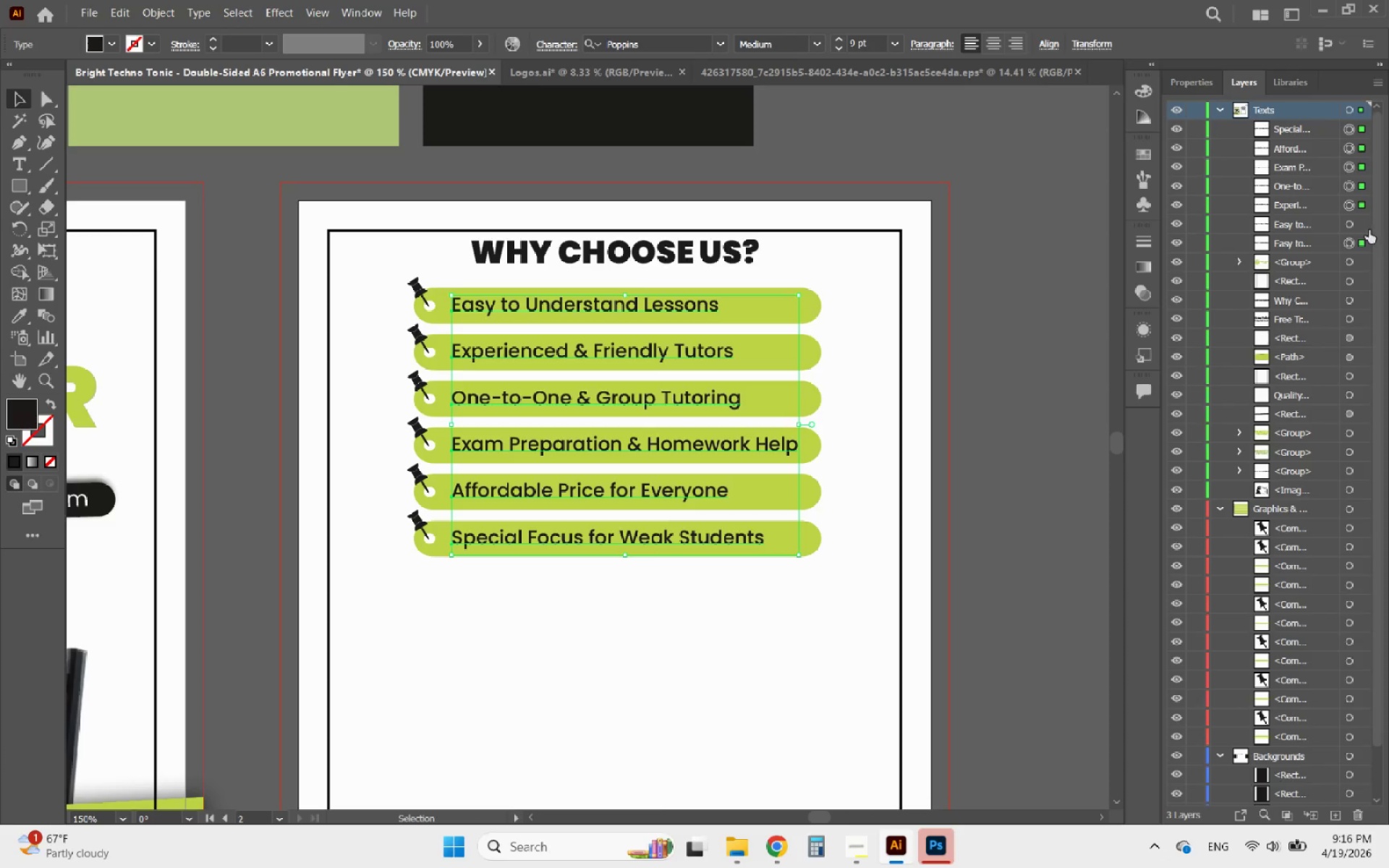 
left_click([1364, 225])
 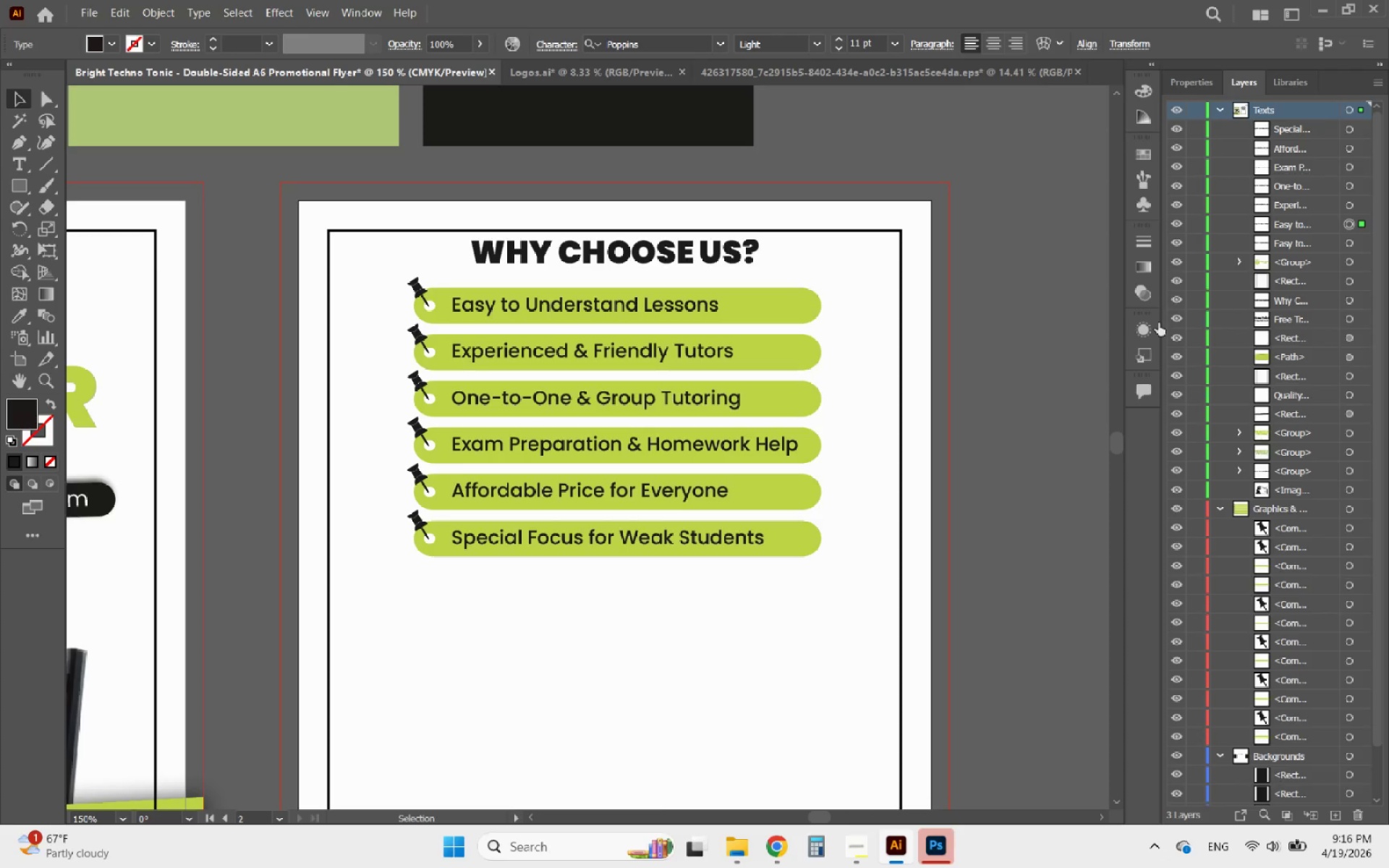 
hold_key(key=AltLeft, duration=0.55)
scroll: coordinate [1004, 301], scroll_direction: down, amount: 2.0
 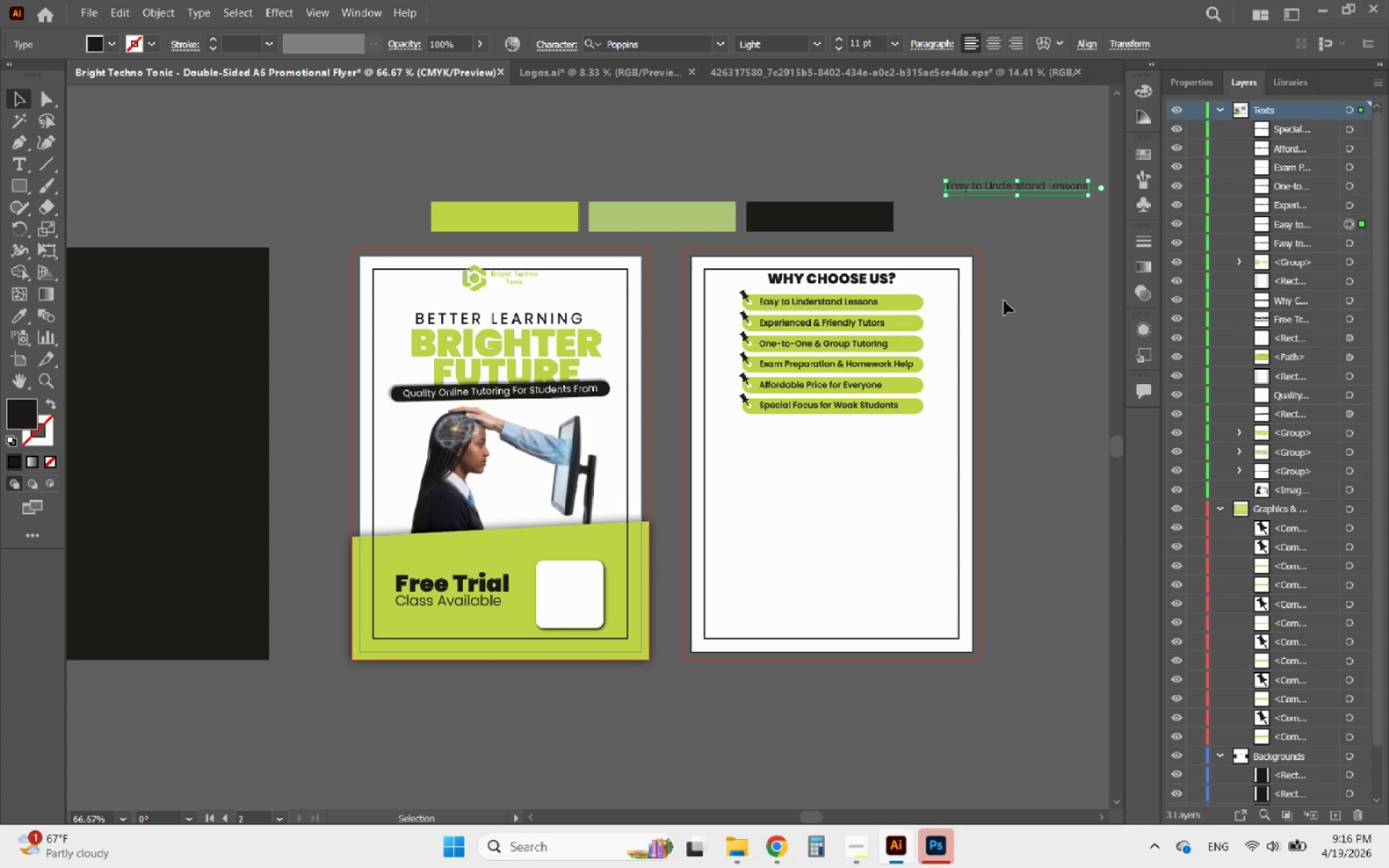 
left_click([1019, 301])
 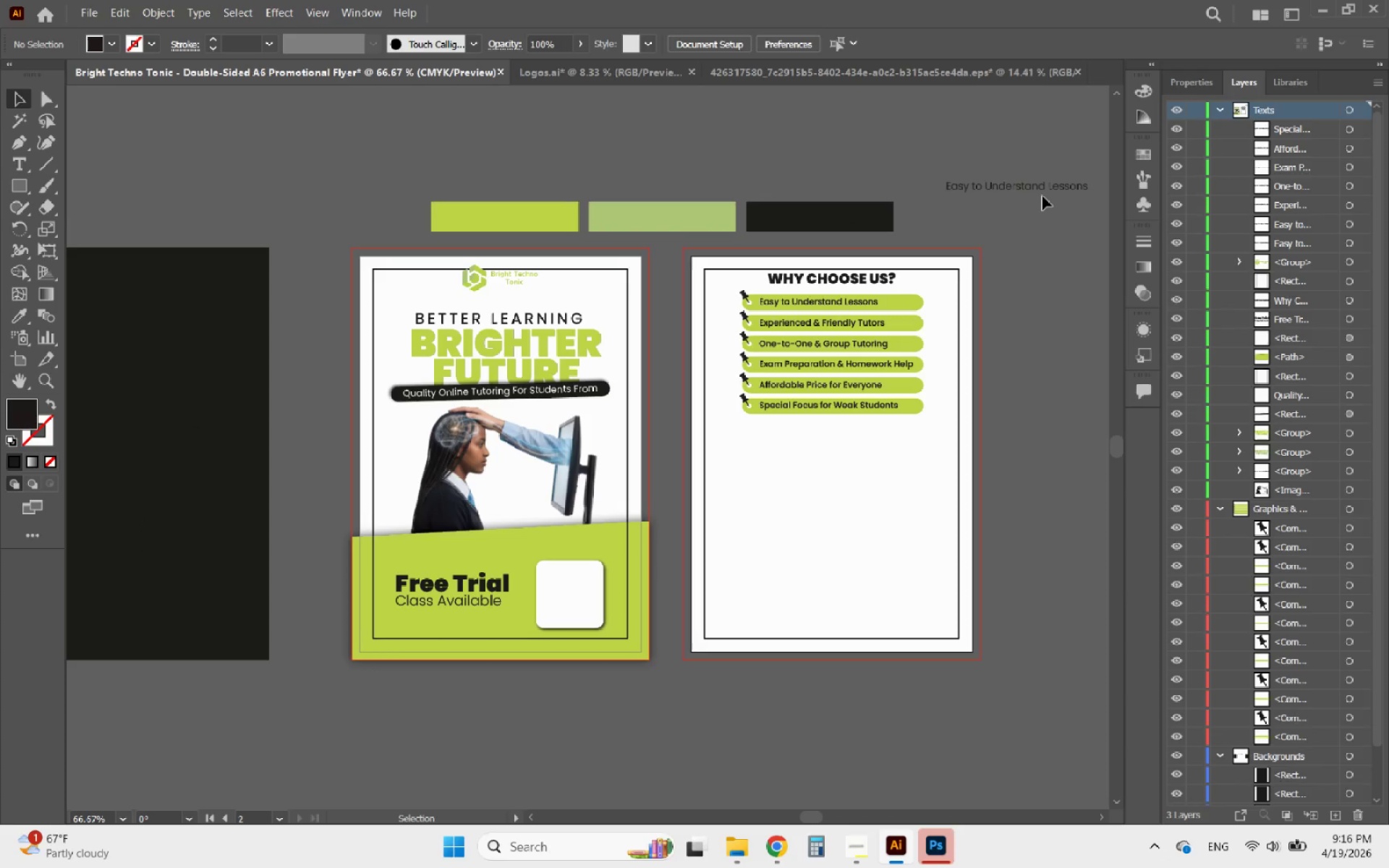 
hold_key(key=AltLeft, duration=0.52)
scroll: coordinate [1042, 196], scroll_direction: up, amount: 2.0
 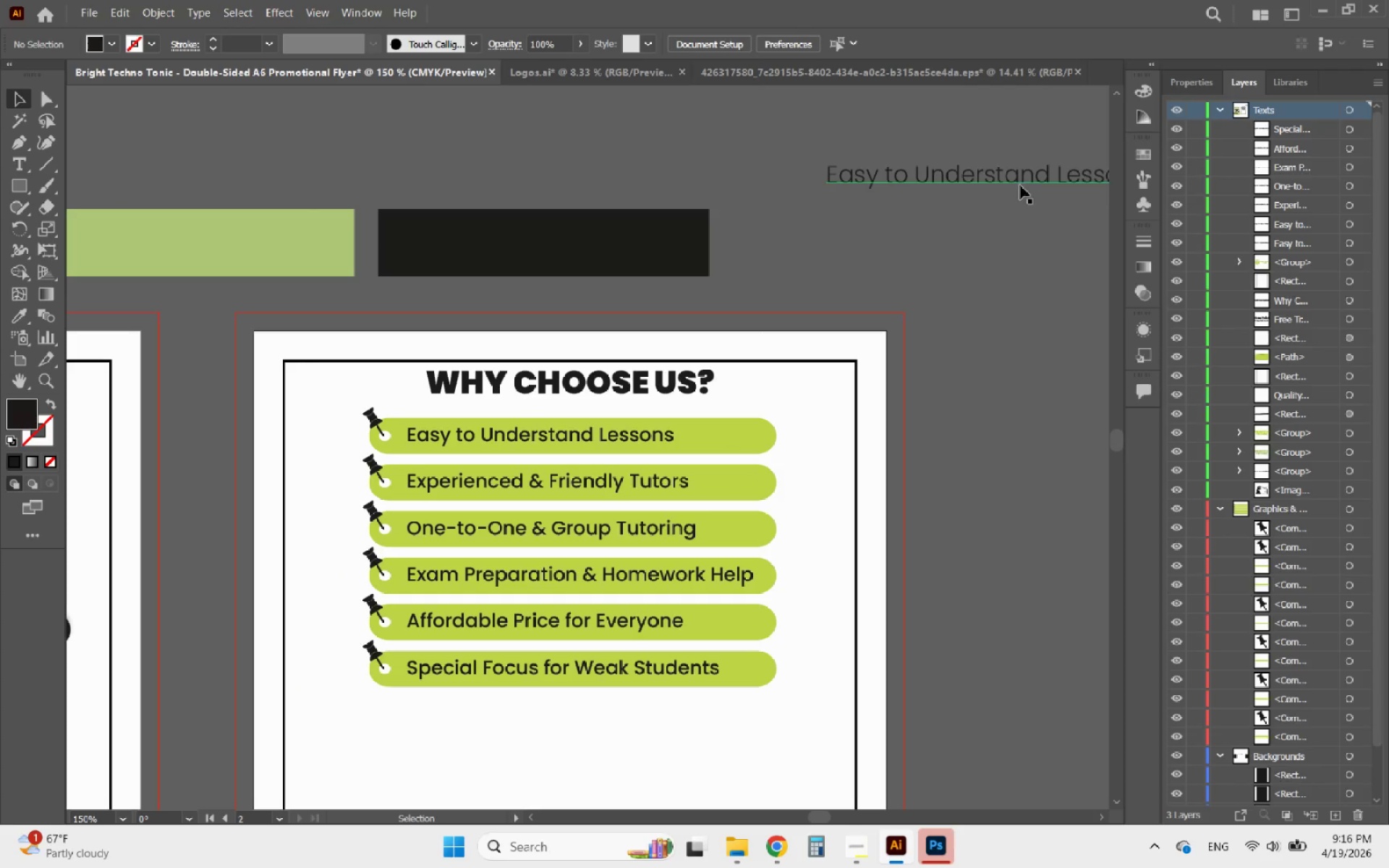 
left_click([1017, 184])
 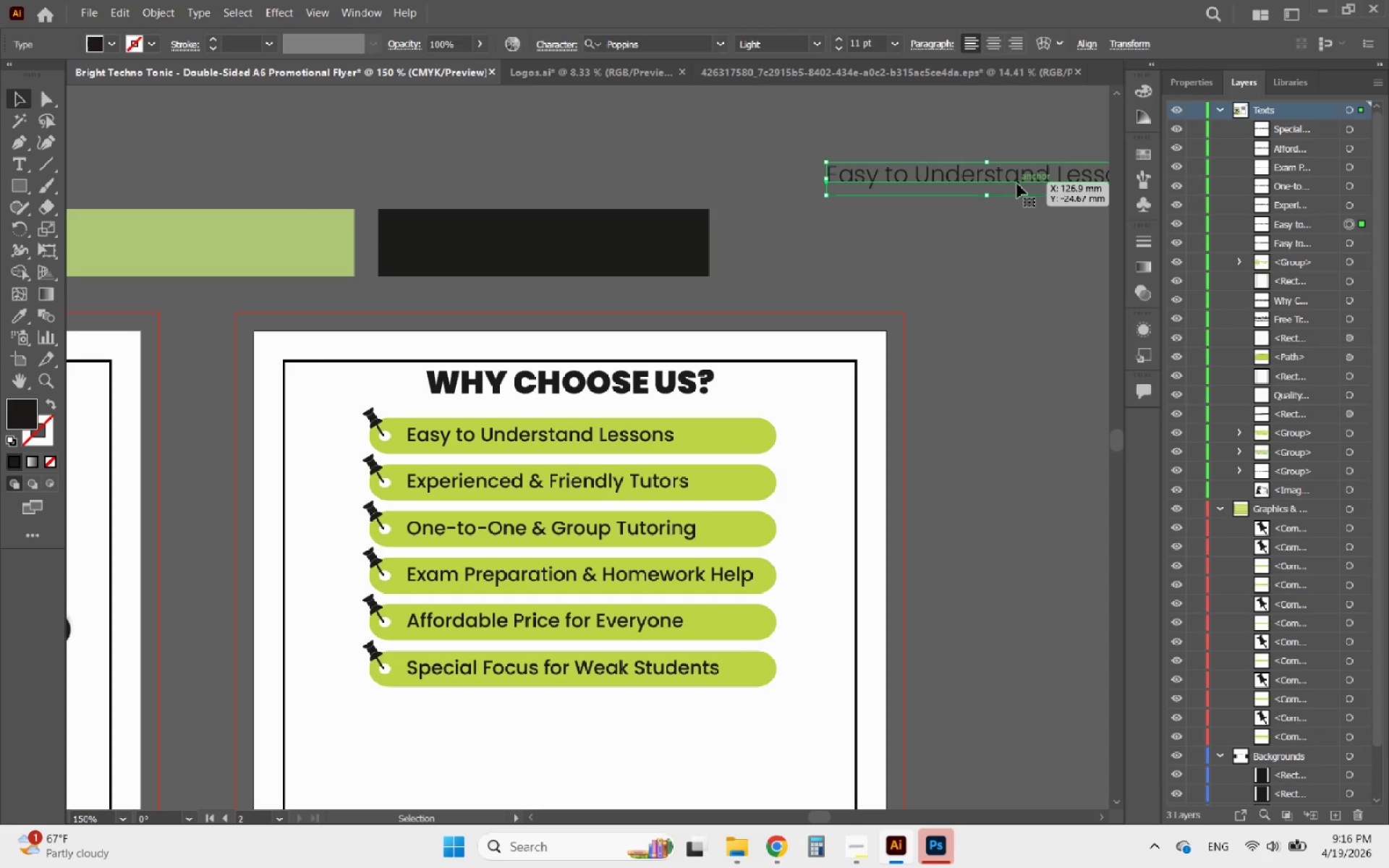 
key(Delete)
 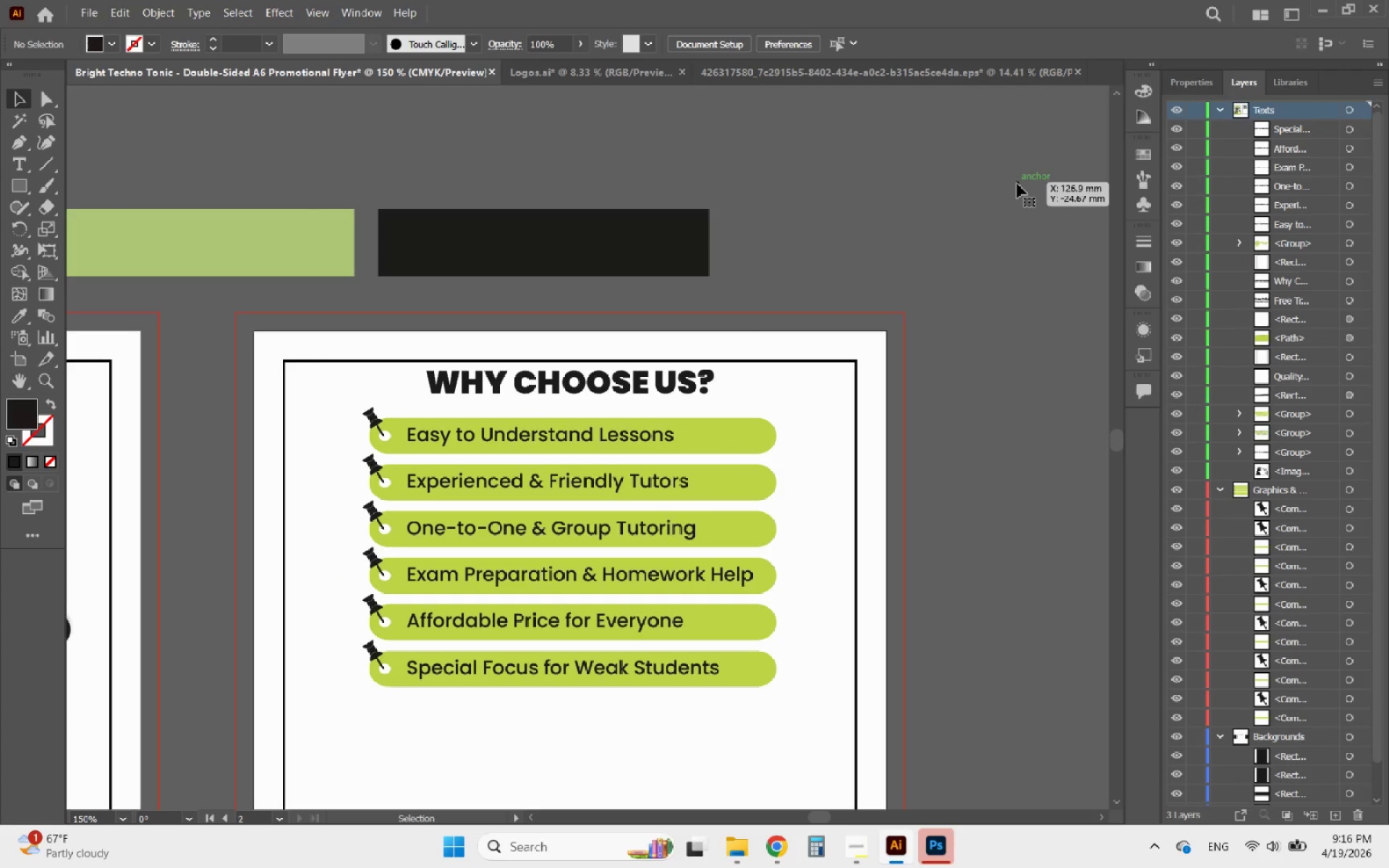 
hold_key(key=AltLeft, duration=1.03)
scroll: coordinate [893, 200], scroll_direction: down, amount: 2.0
 